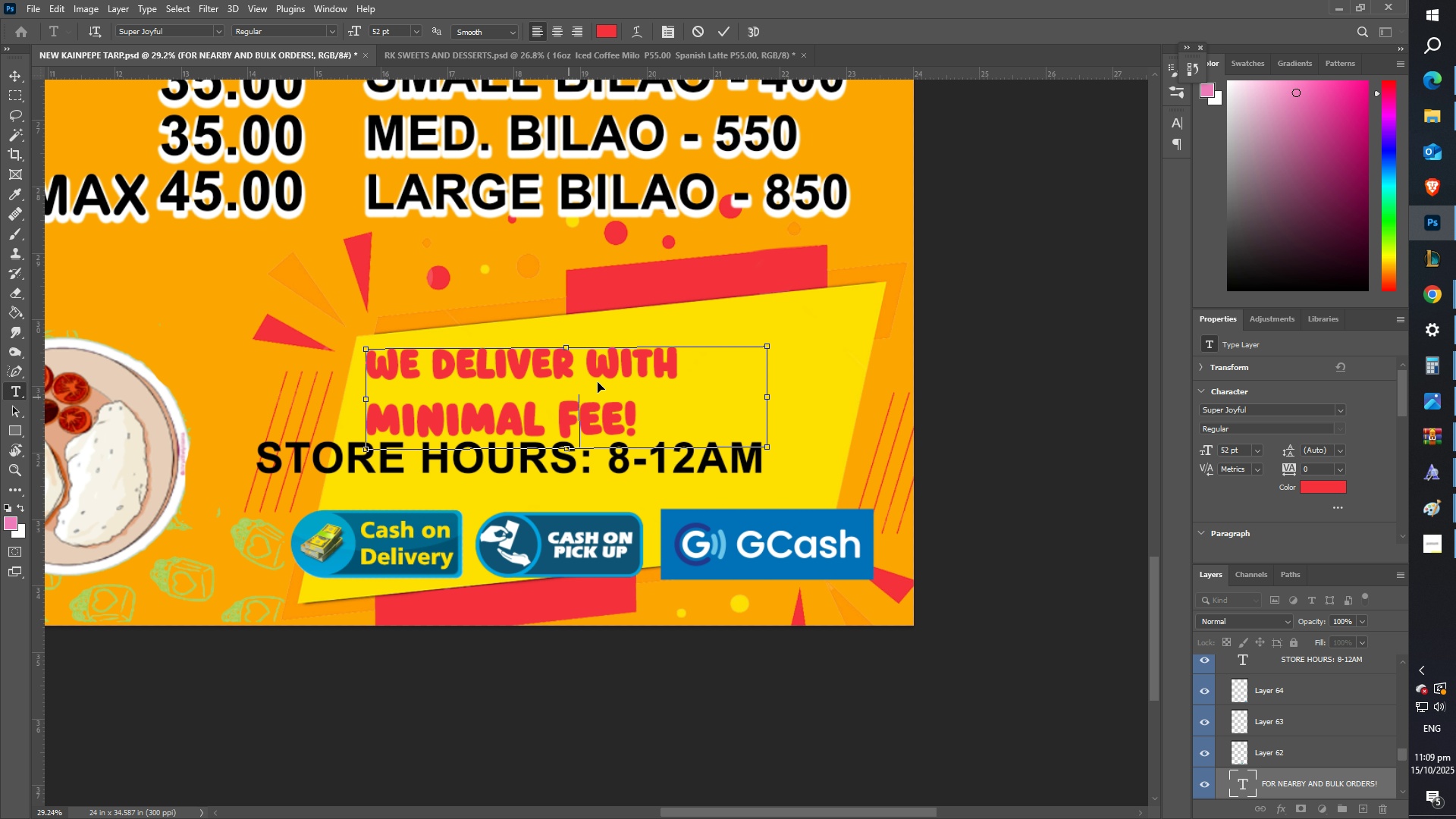 
key(Control+A)
 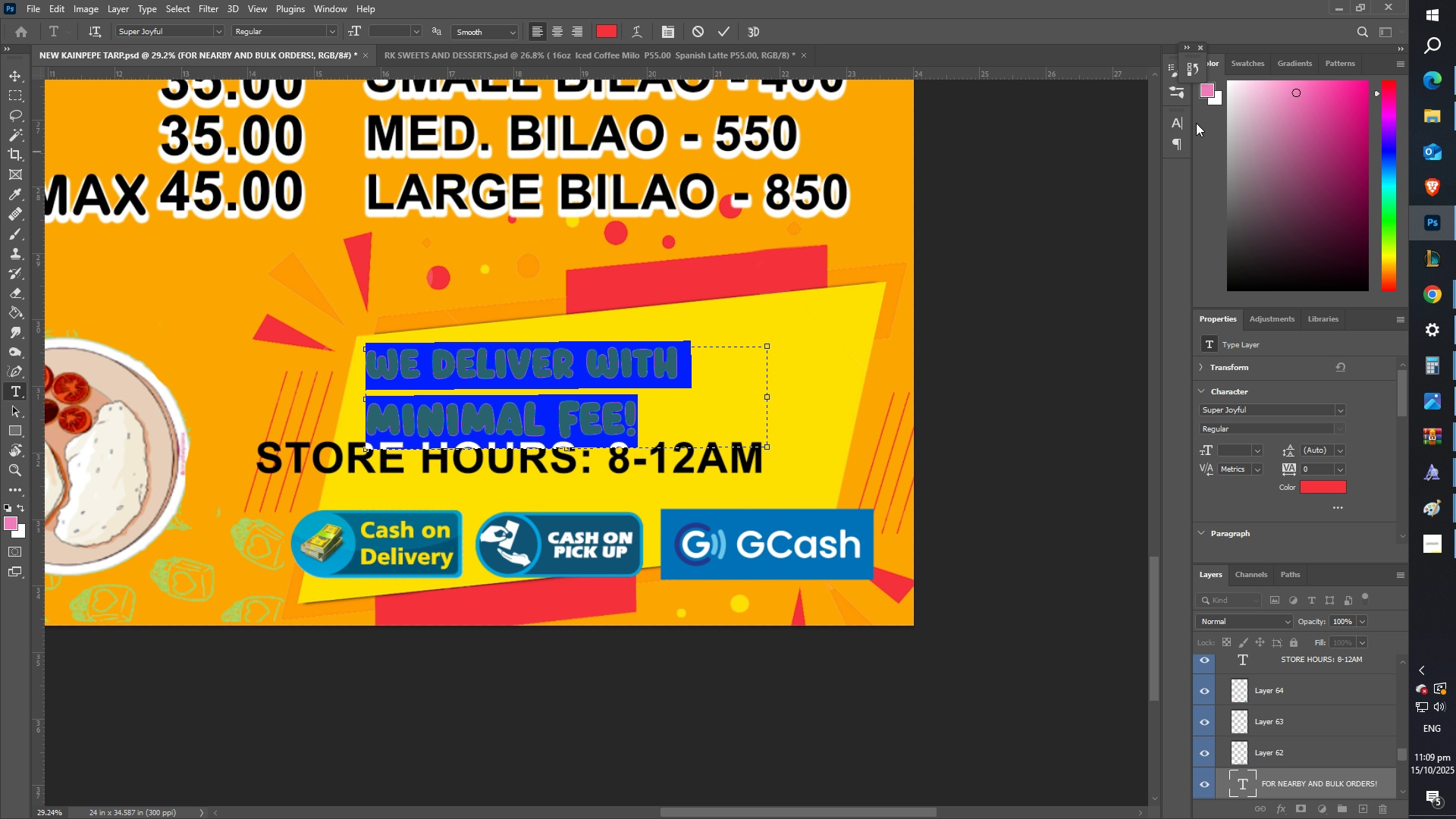 
left_click([1172, 124])
 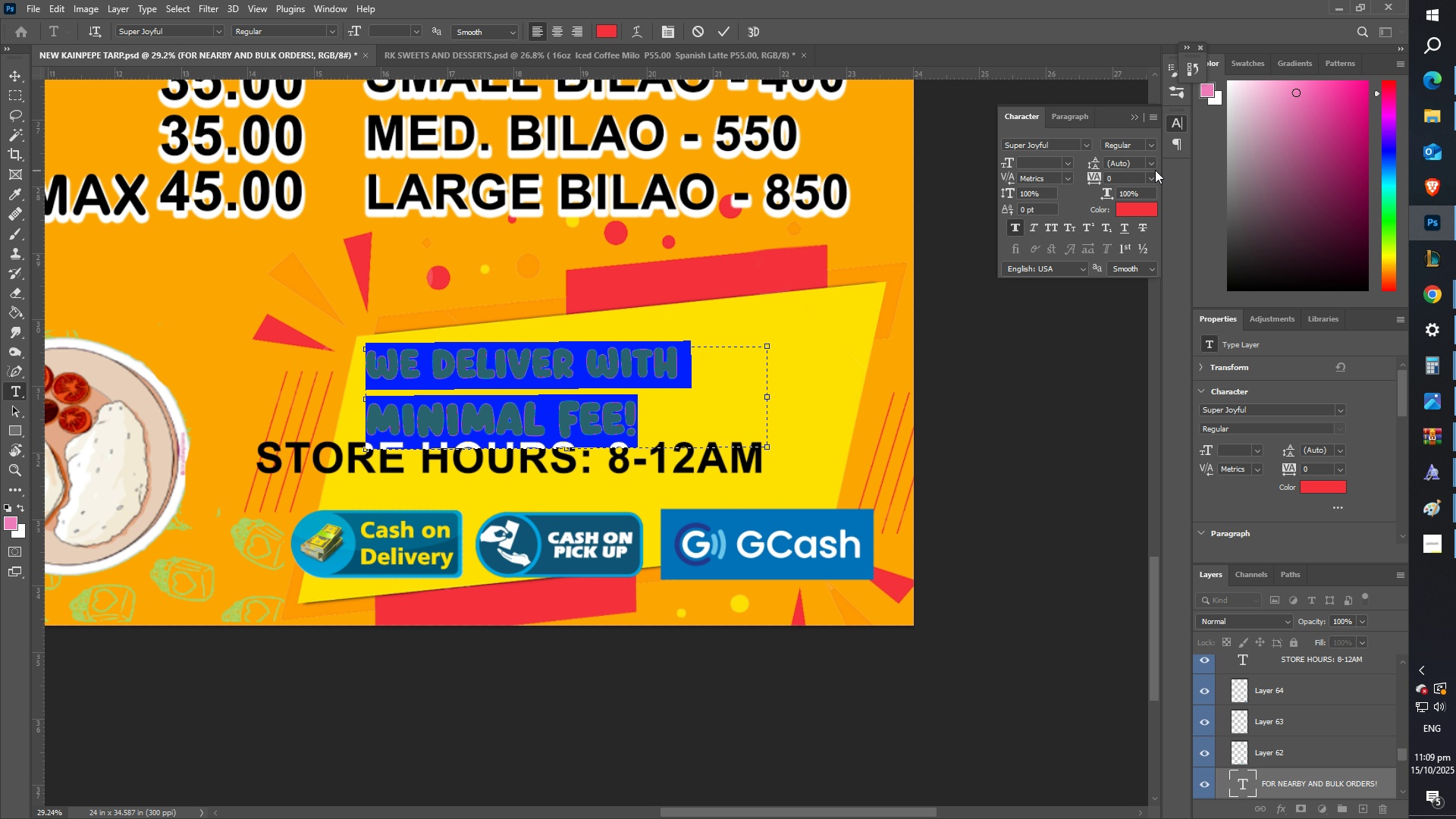 
left_click([1150, 162])
 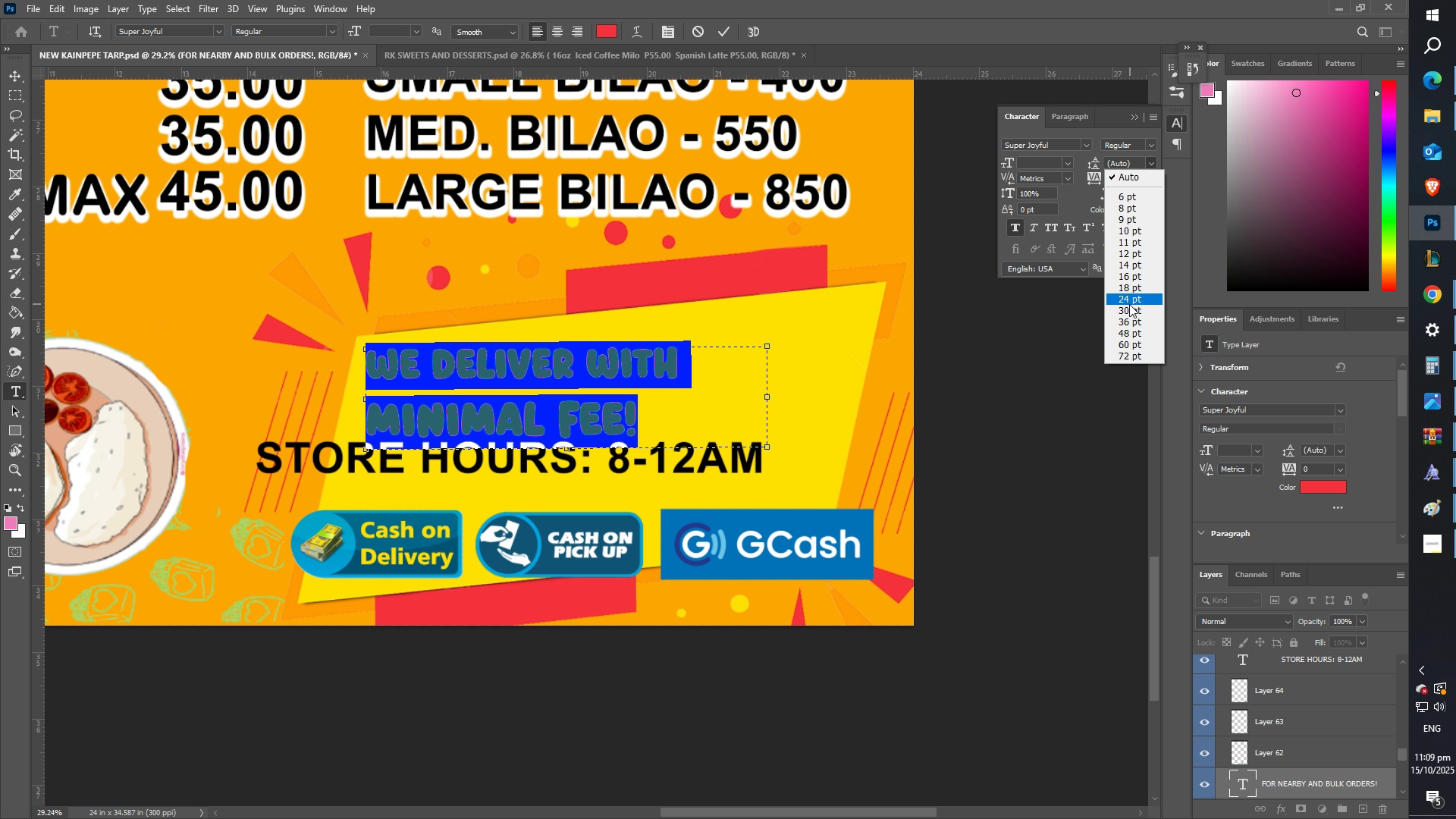 
left_click([1129, 304])
 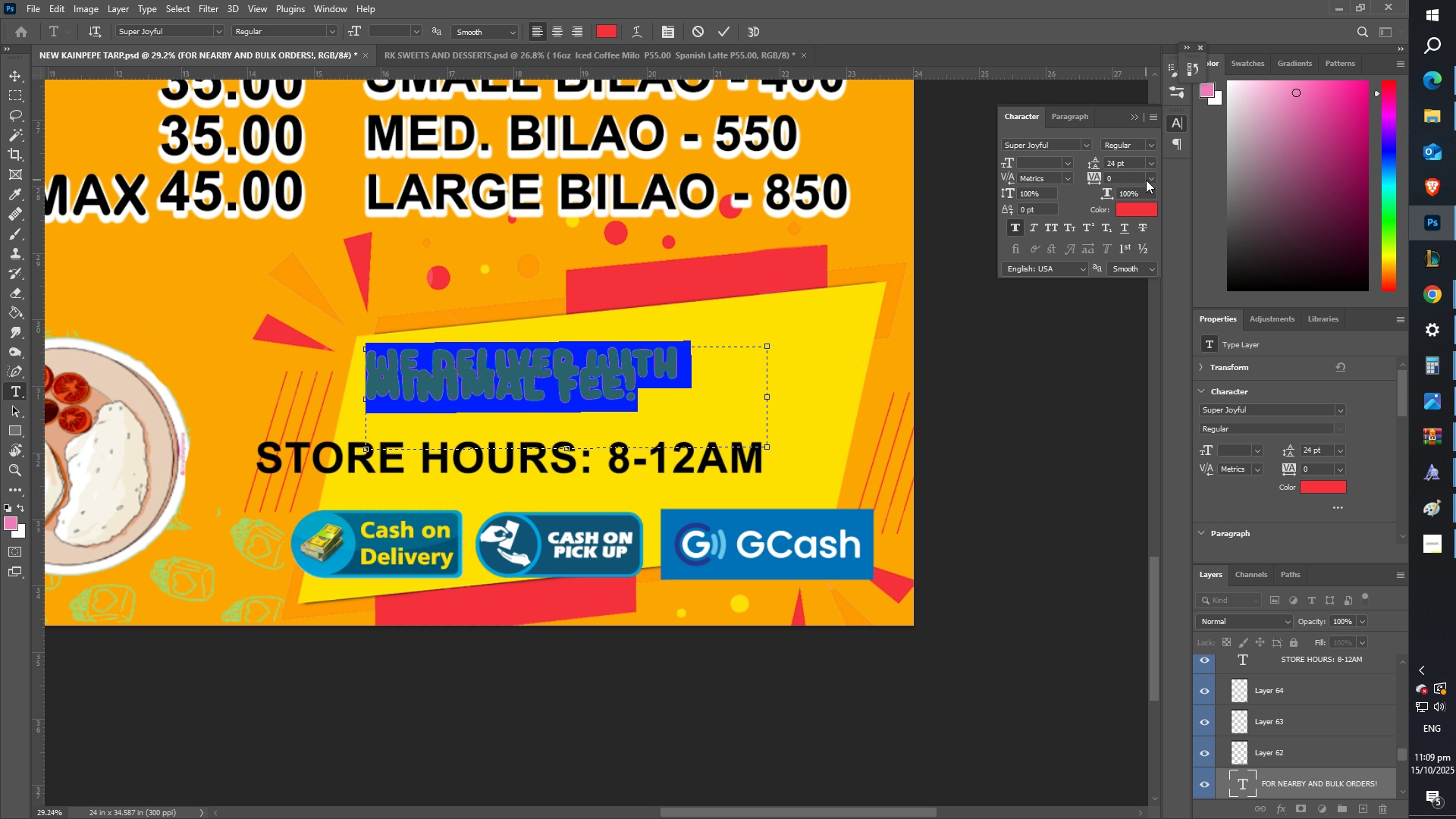 
left_click([1148, 164])
 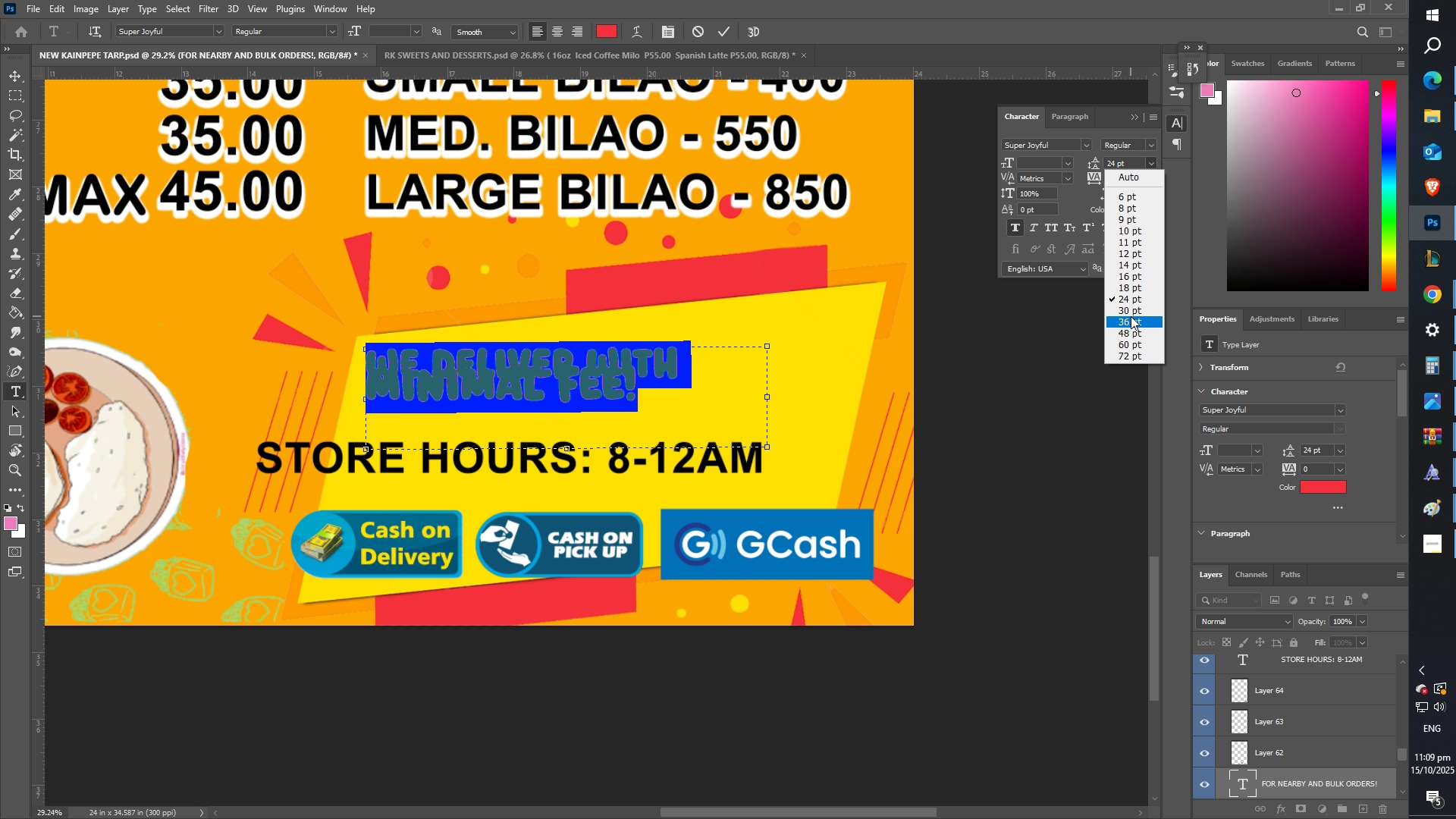 
left_click([1131, 316])
 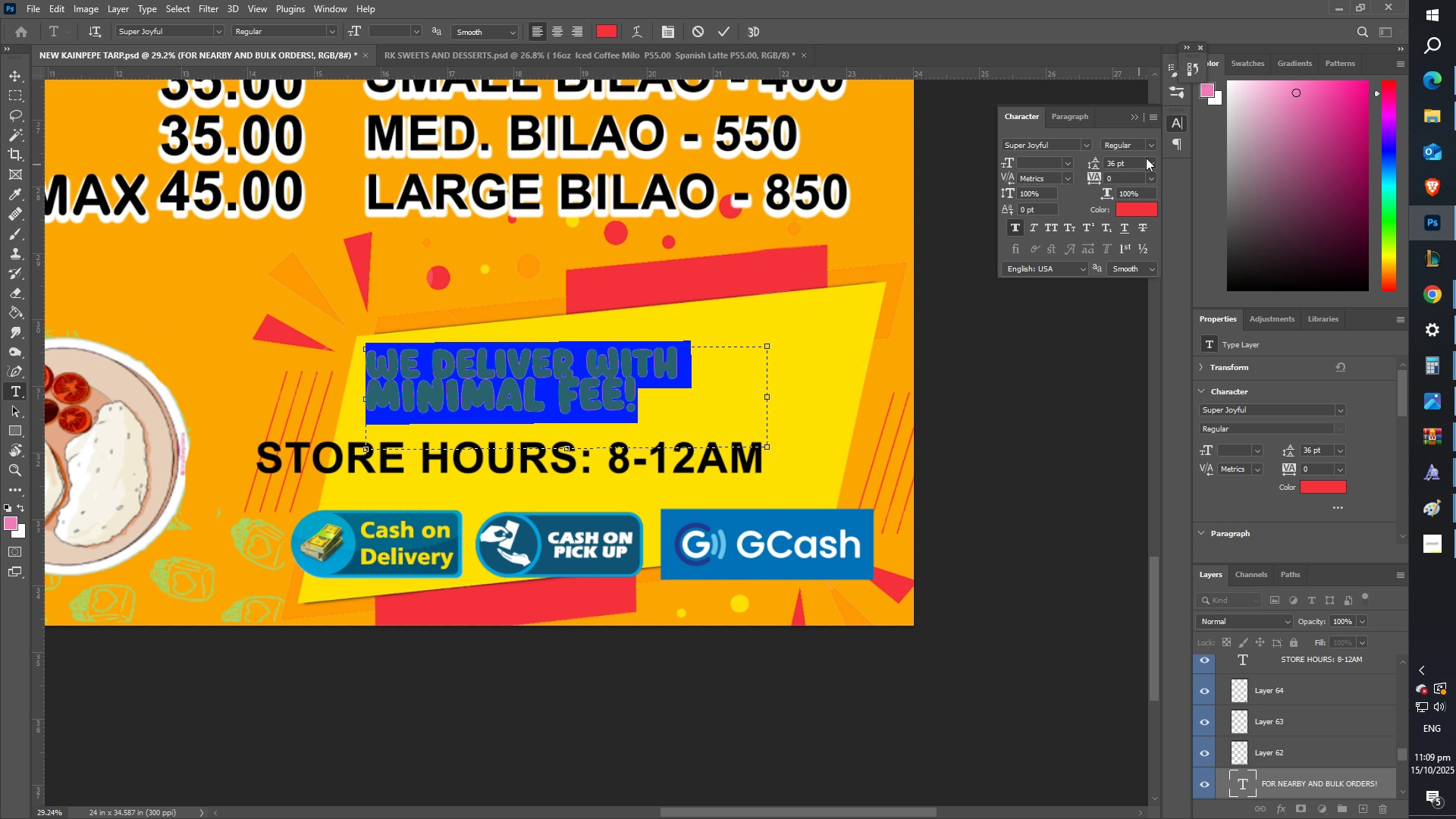 
left_click([1151, 164])
 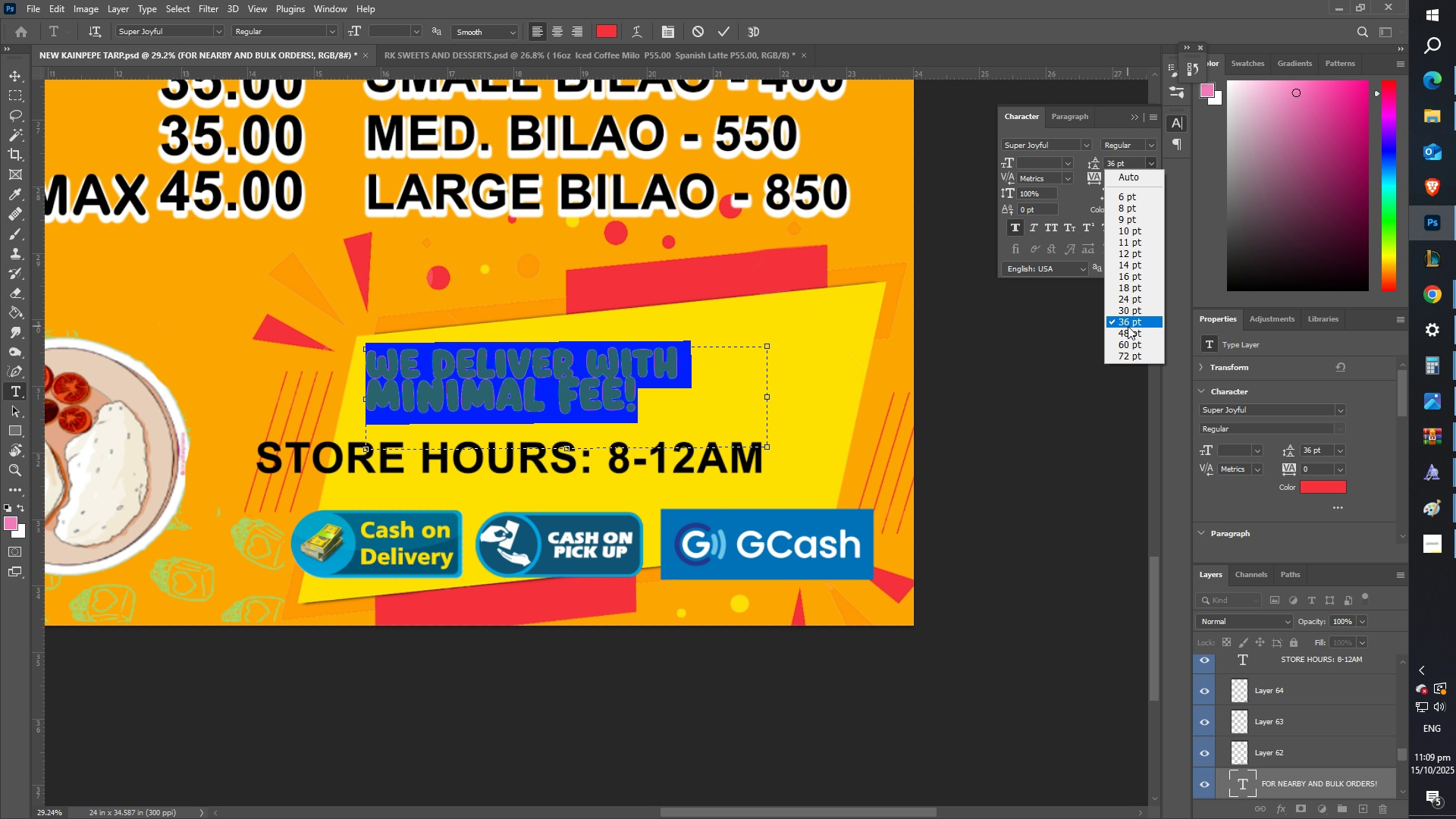 
left_click([1129, 329])
 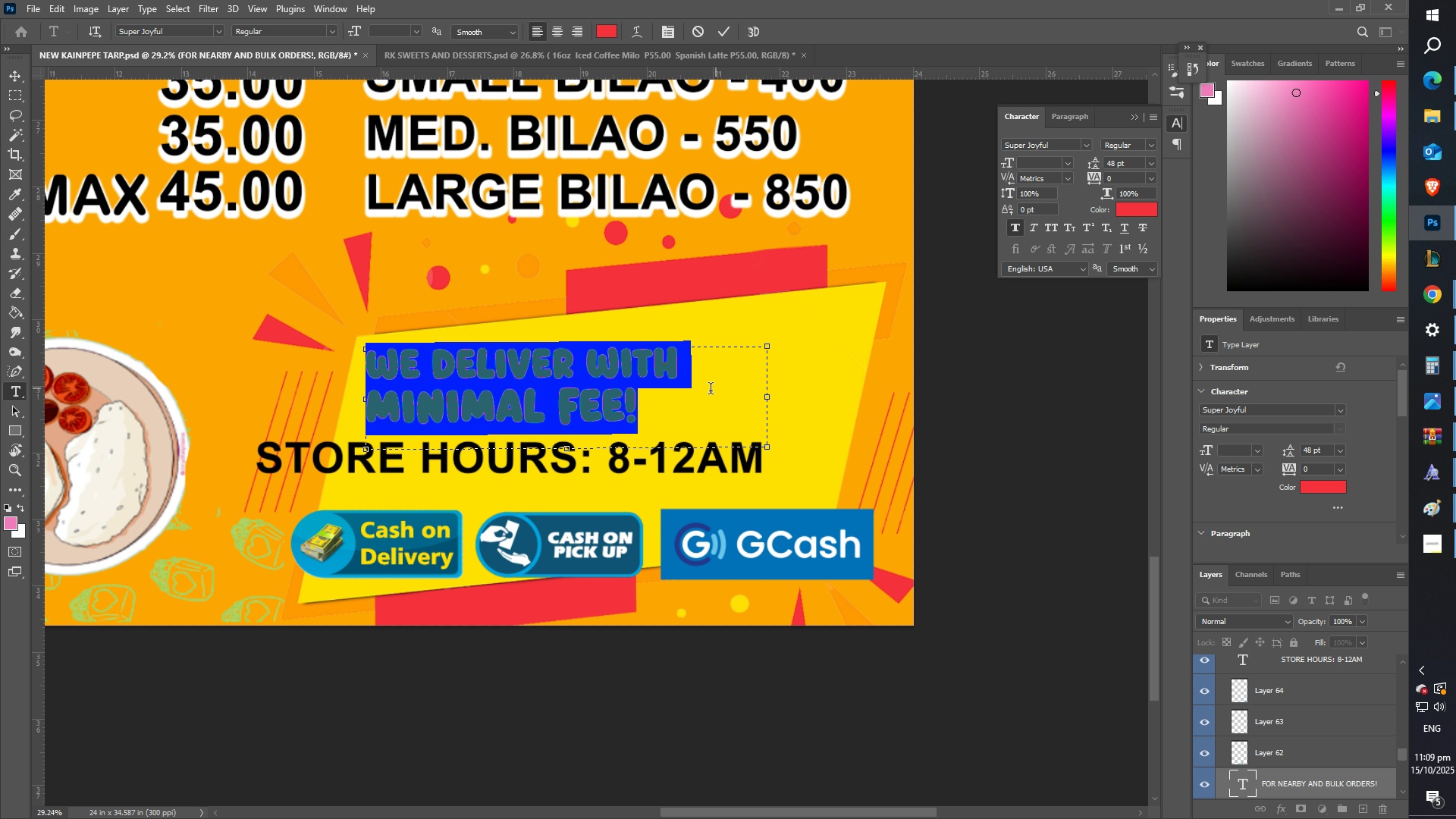 
left_click_drag(start_coordinate=[676, 400], to_coordinate=[675, 394])
 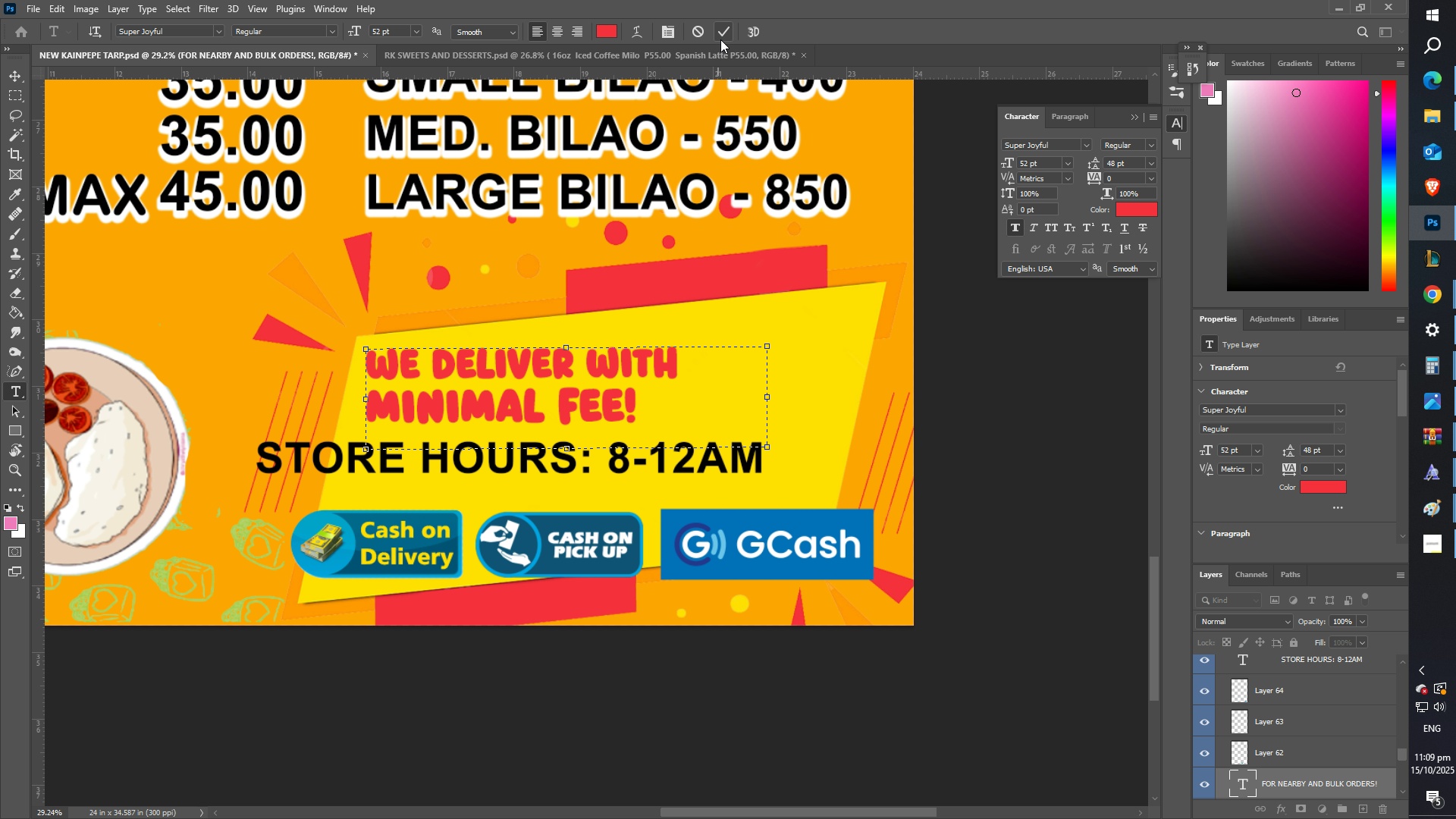 
left_click([722, 38])
 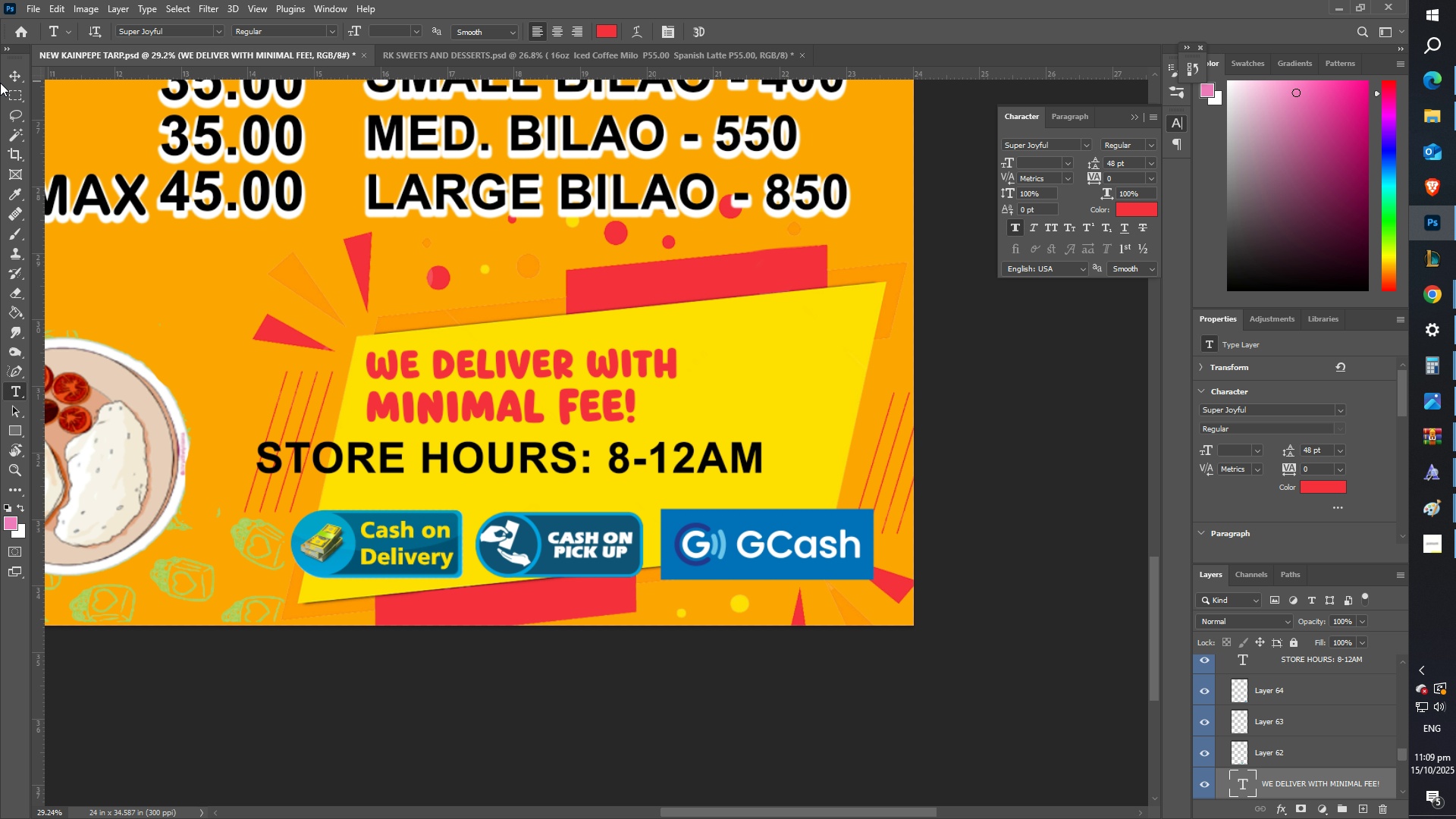 
left_click([9, 76])
 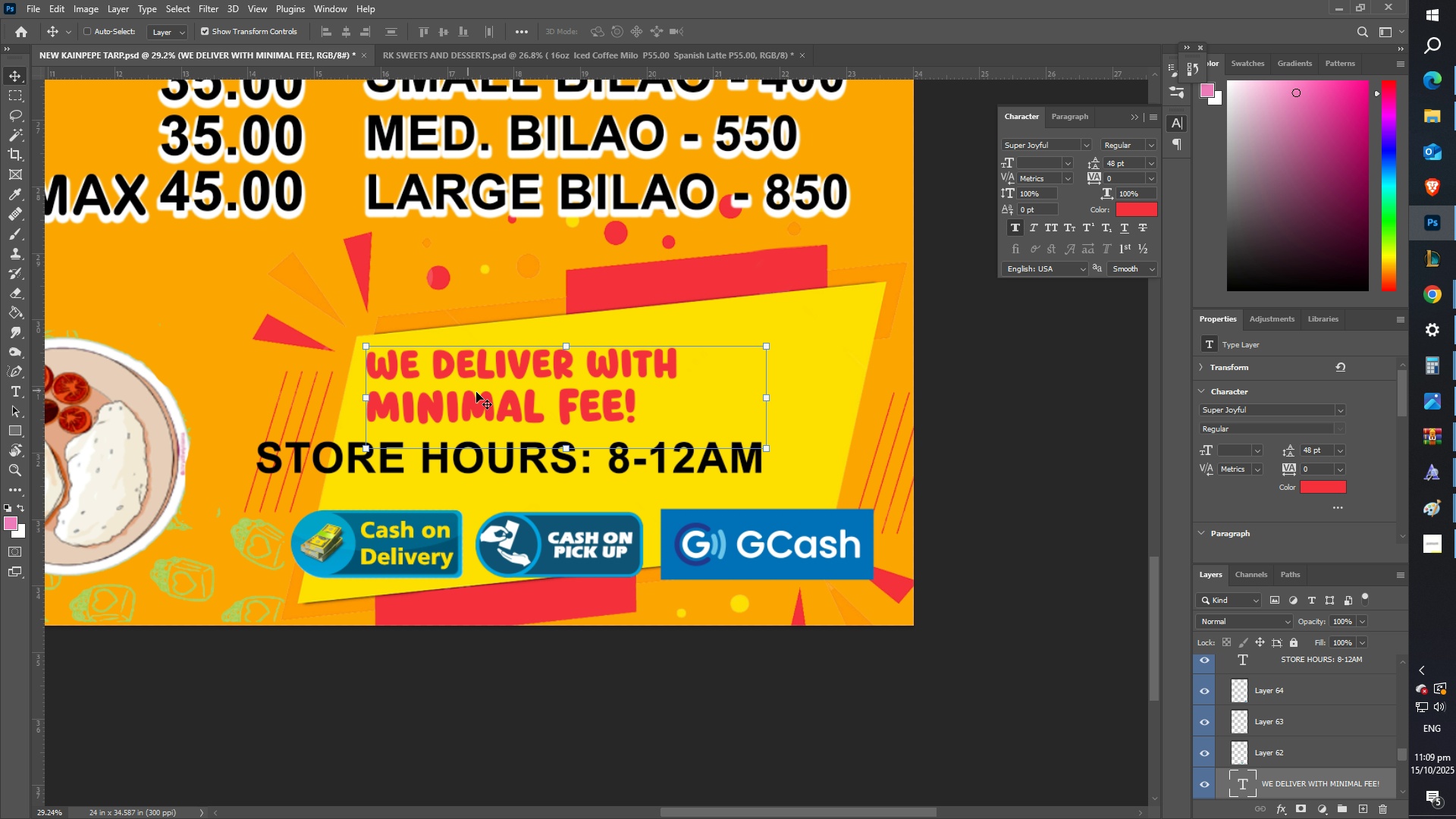 
key(Control+T)
 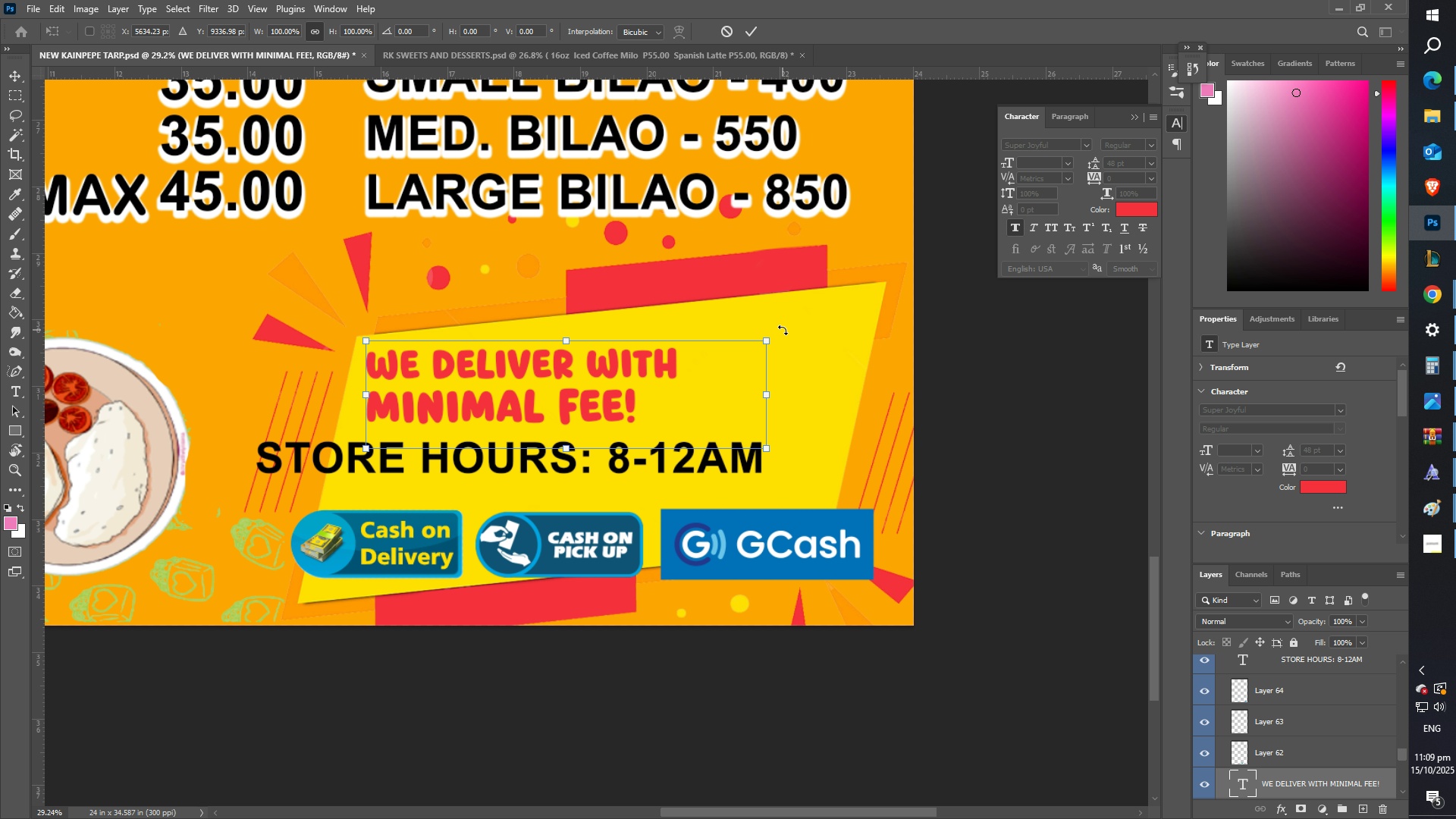 
left_click_drag(start_coordinate=[773, 329], to_coordinate=[763, 308])
 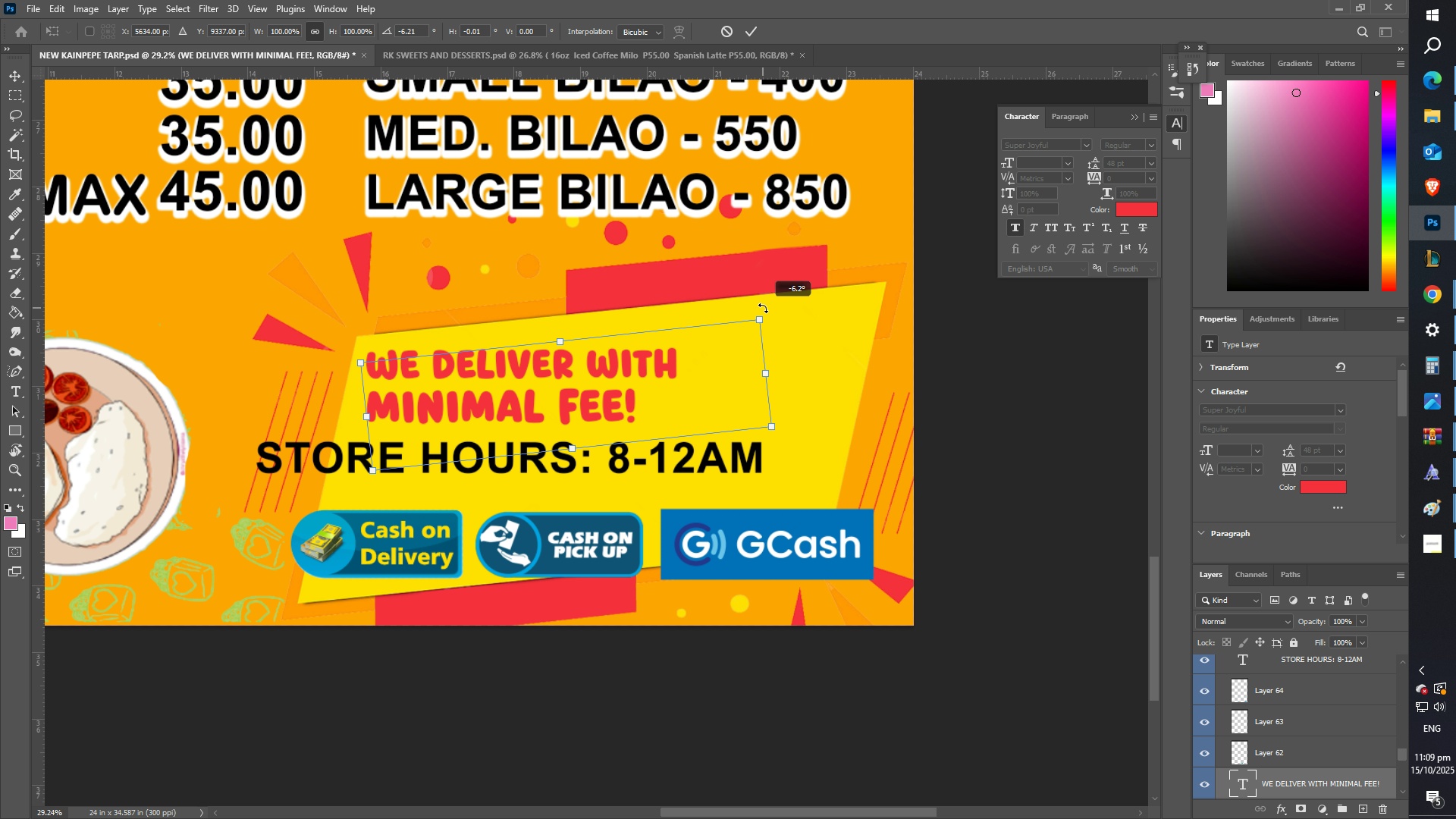 
key(Enter)
 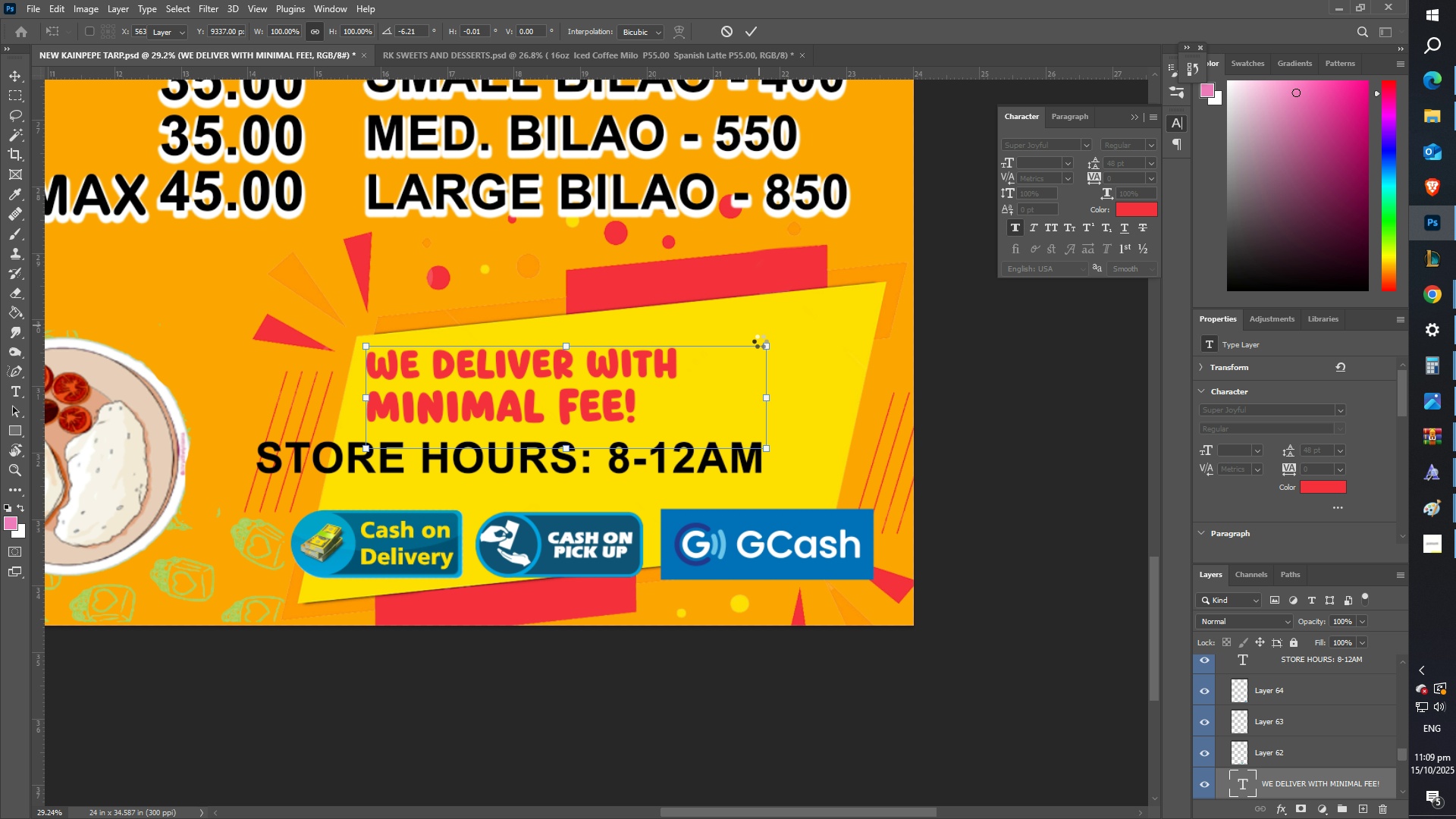 
left_click_drag(start_coordinate=[768, 326], to_coordinate=[883, 293])
 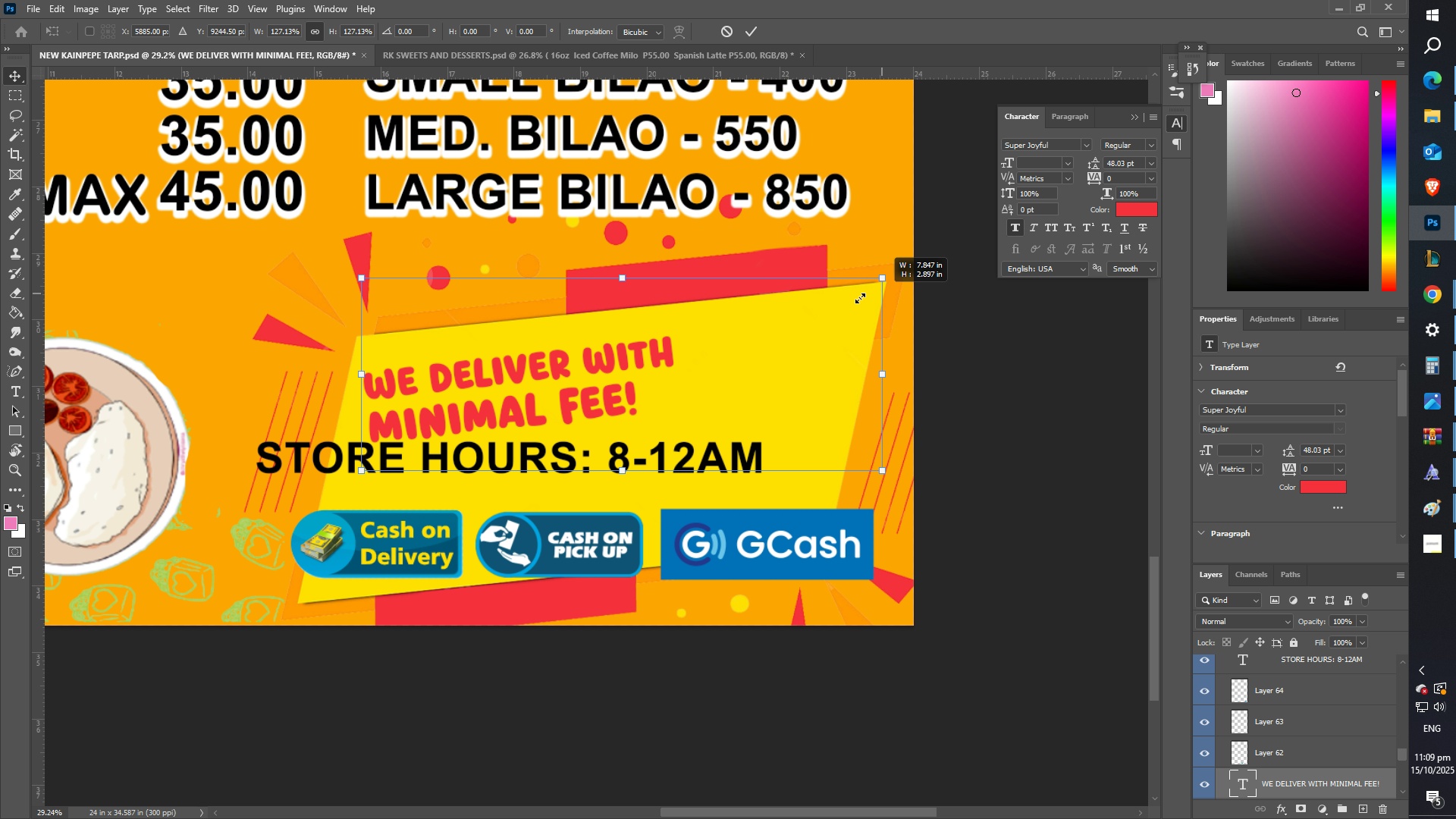 
key(Enter)
 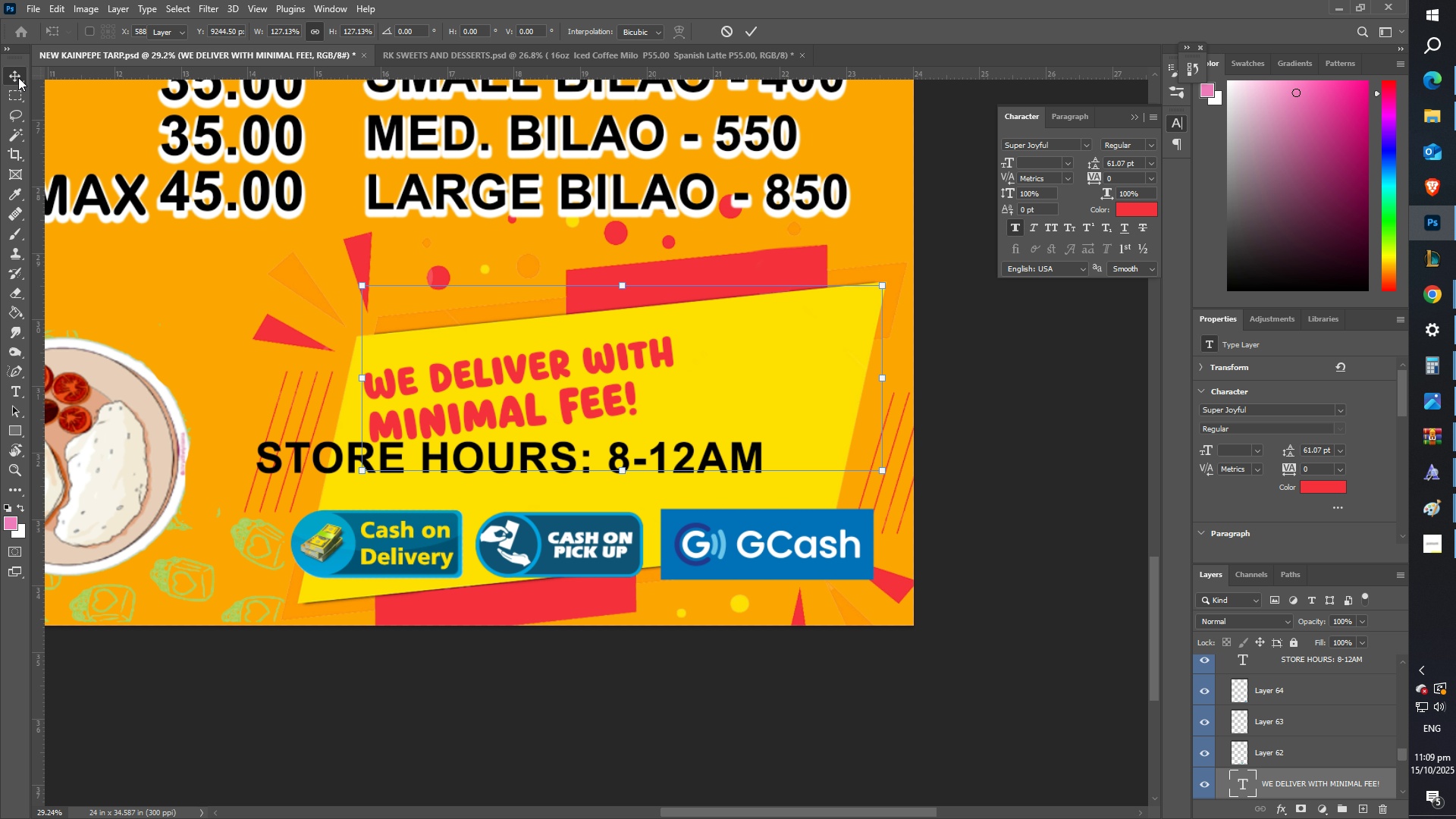 
left_click_drag(start_coordinate=[479, 353], to_coordinate=[540, 357])
 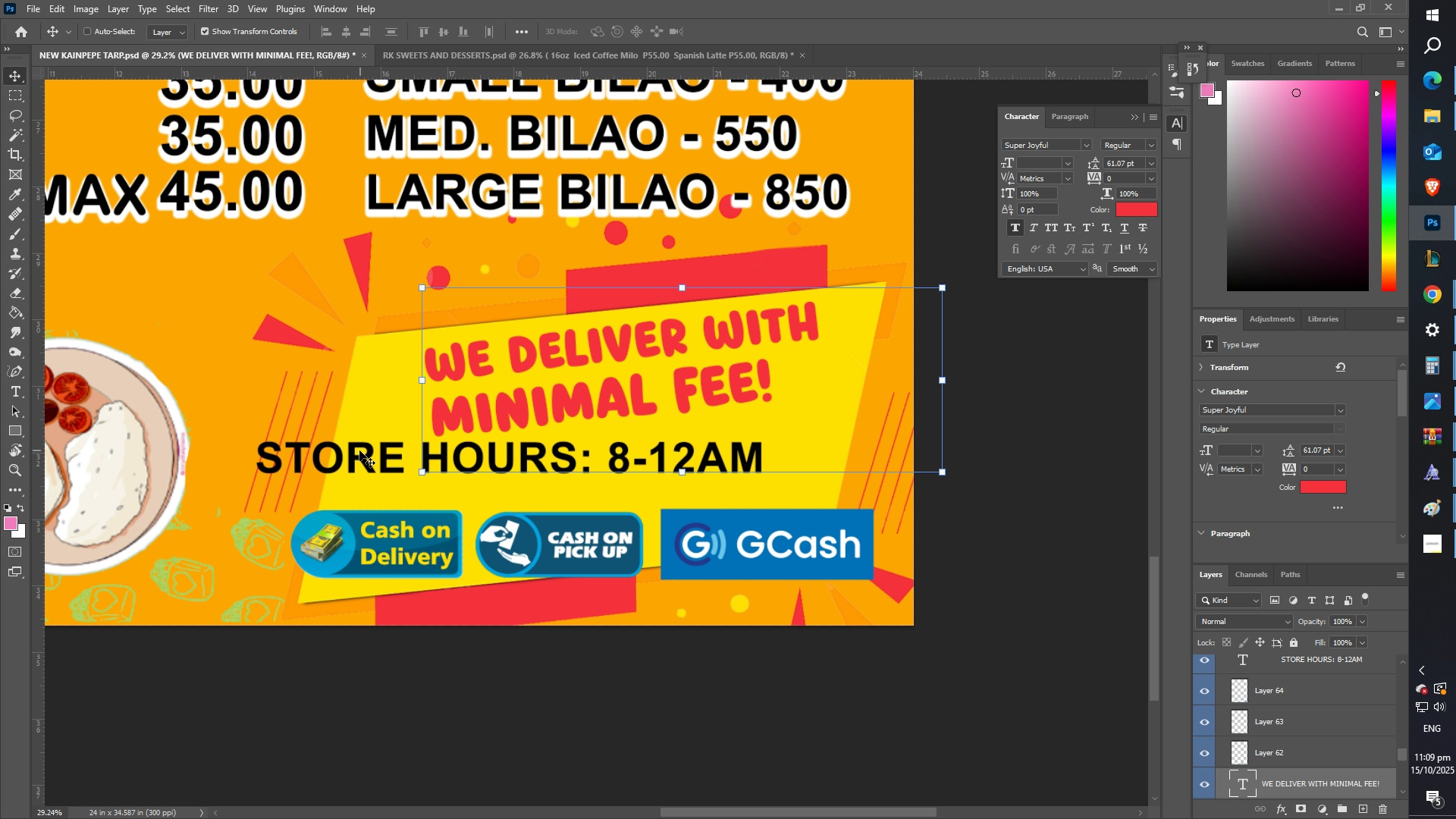 
right_click([359, 450])
 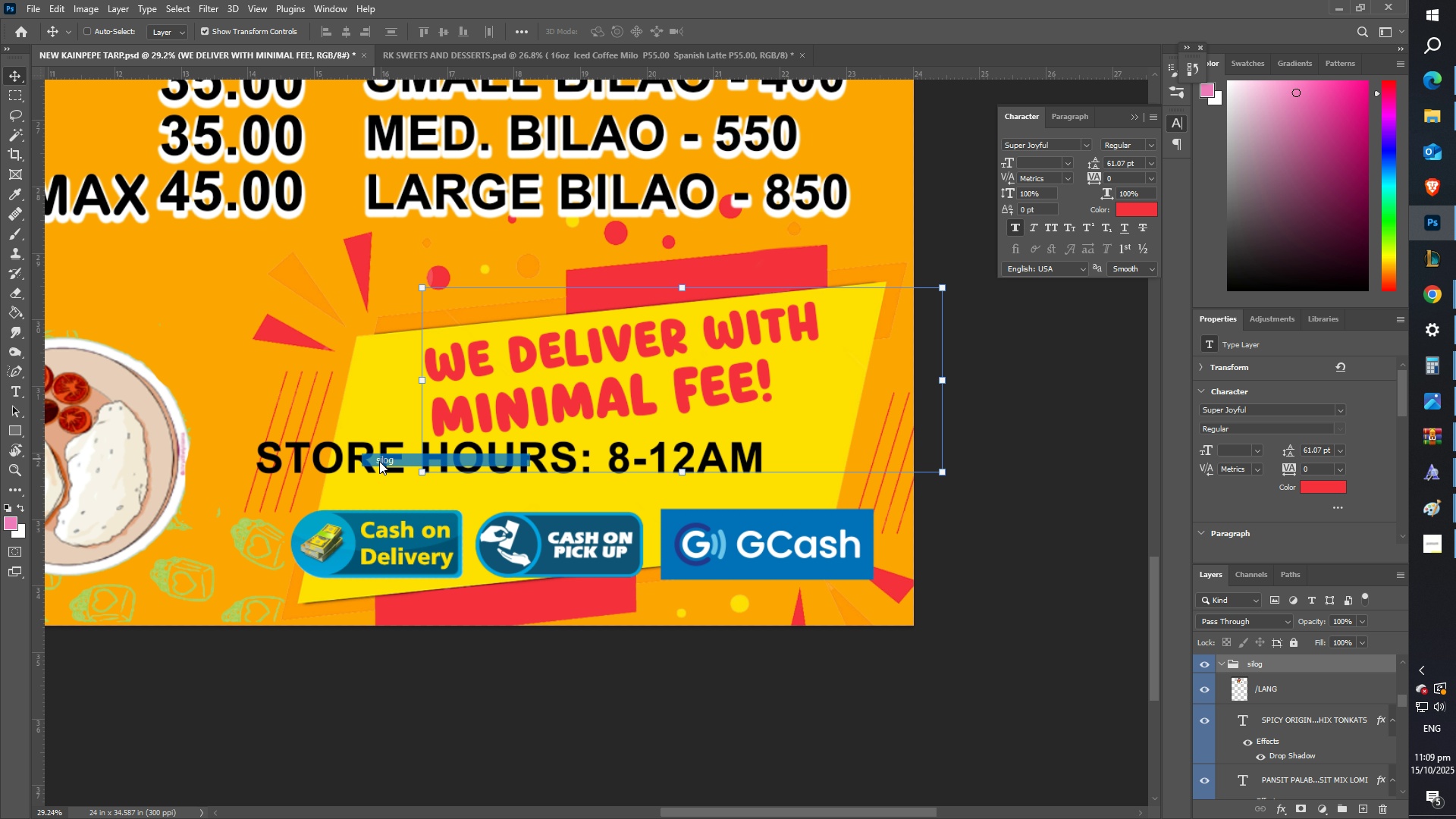 
left_click([378, 461])
 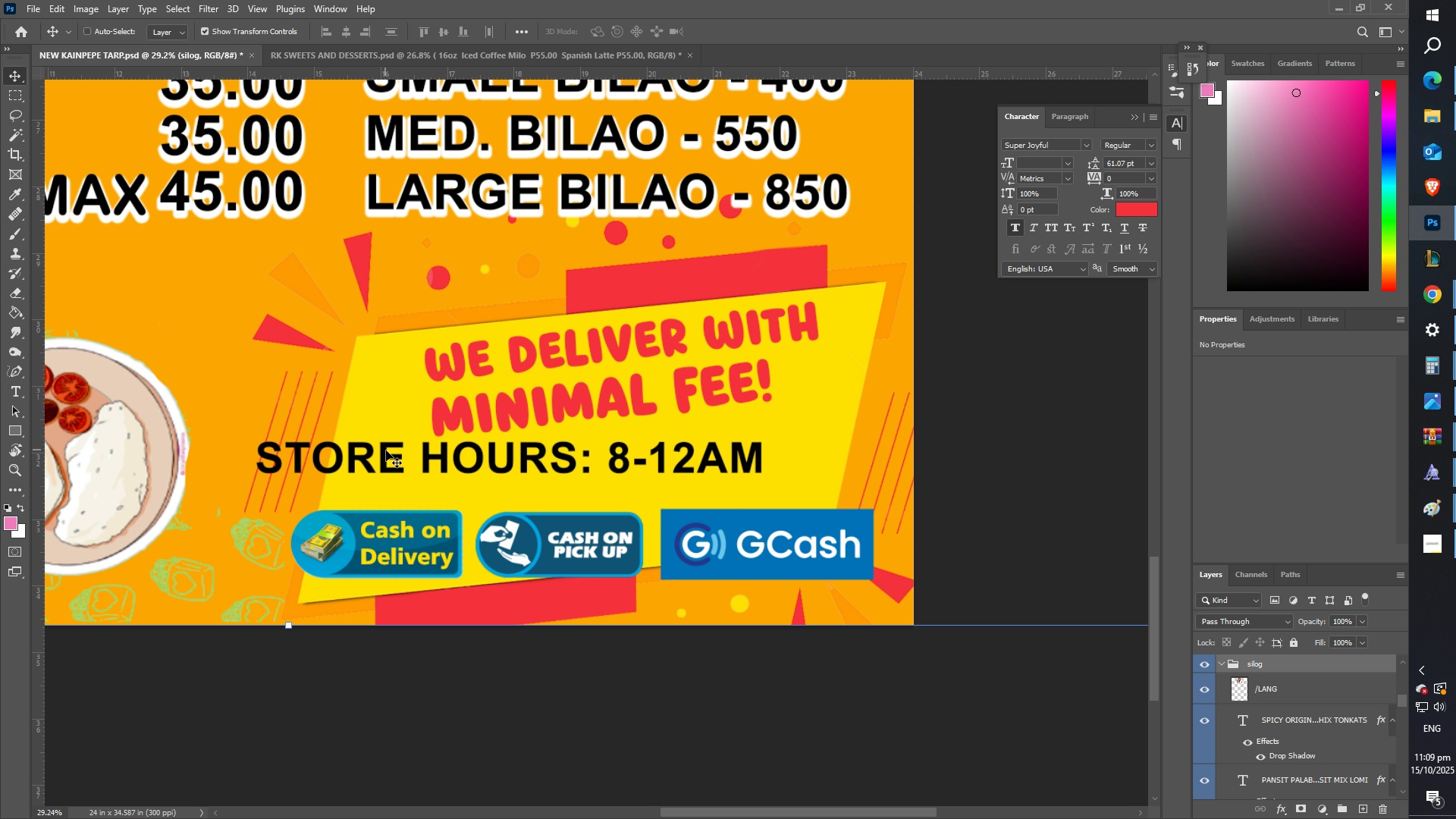 
right_click([384, 454])
 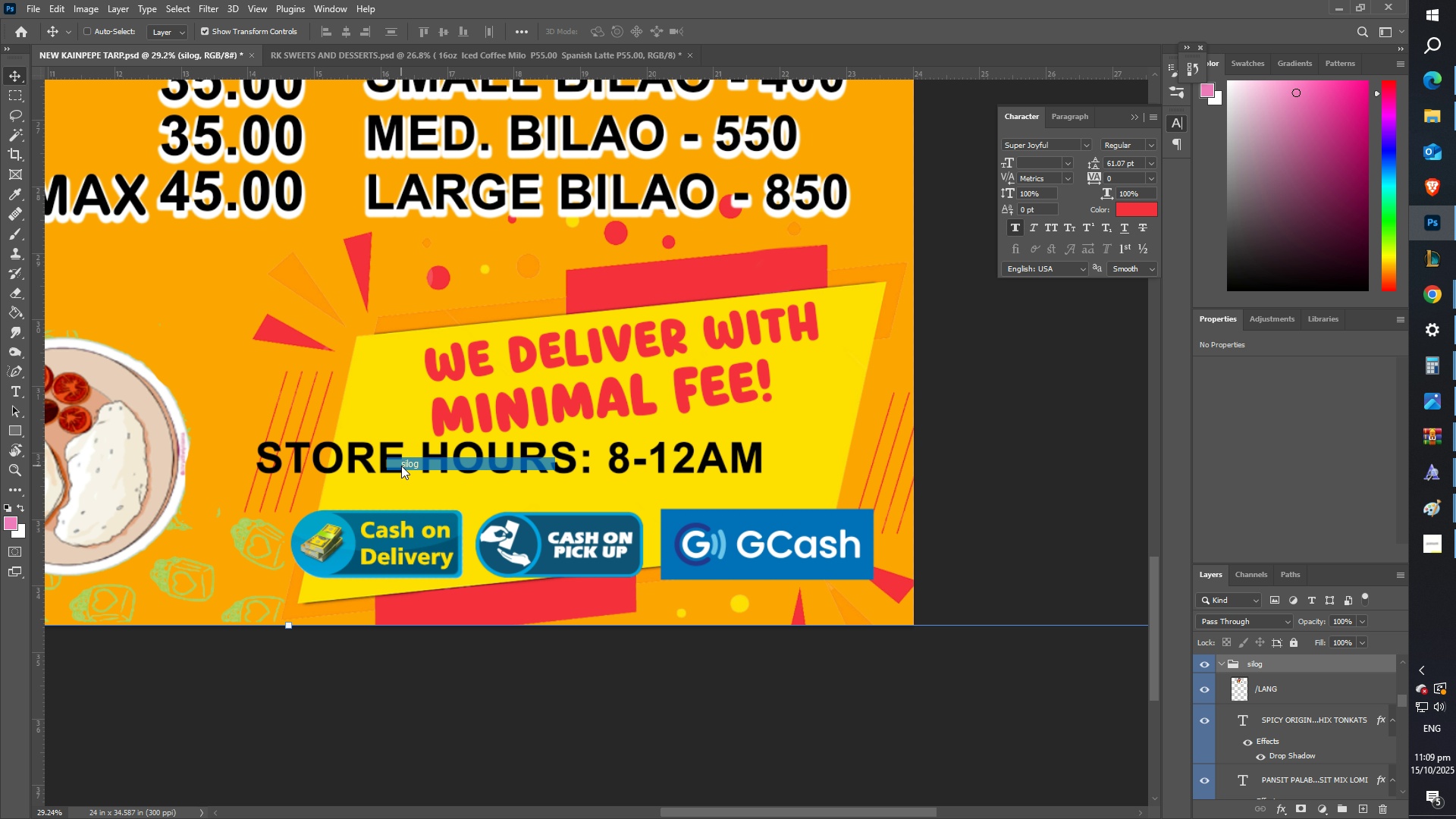 
left_click([401, 466])
 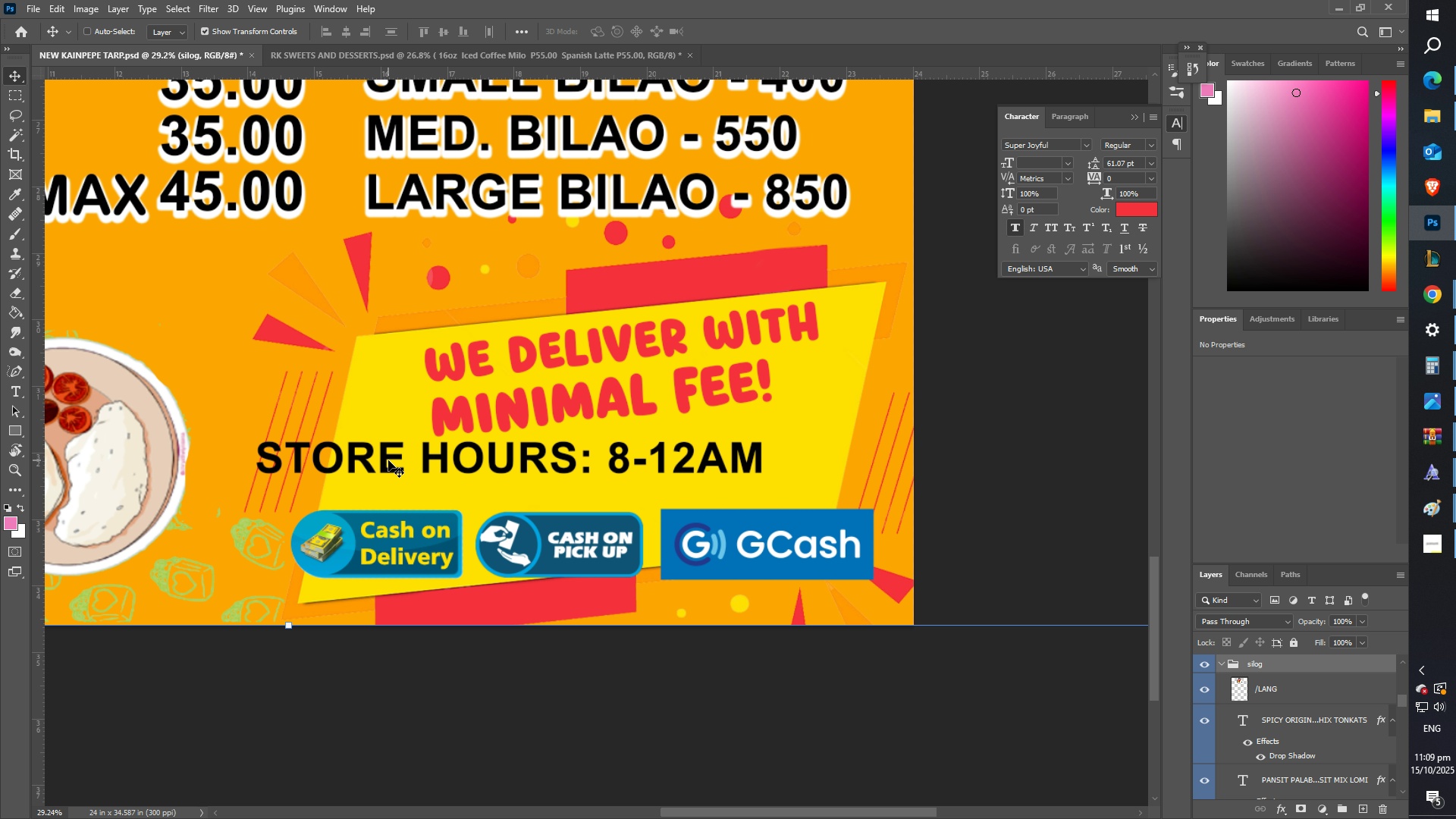 
right_click([387, 460])
 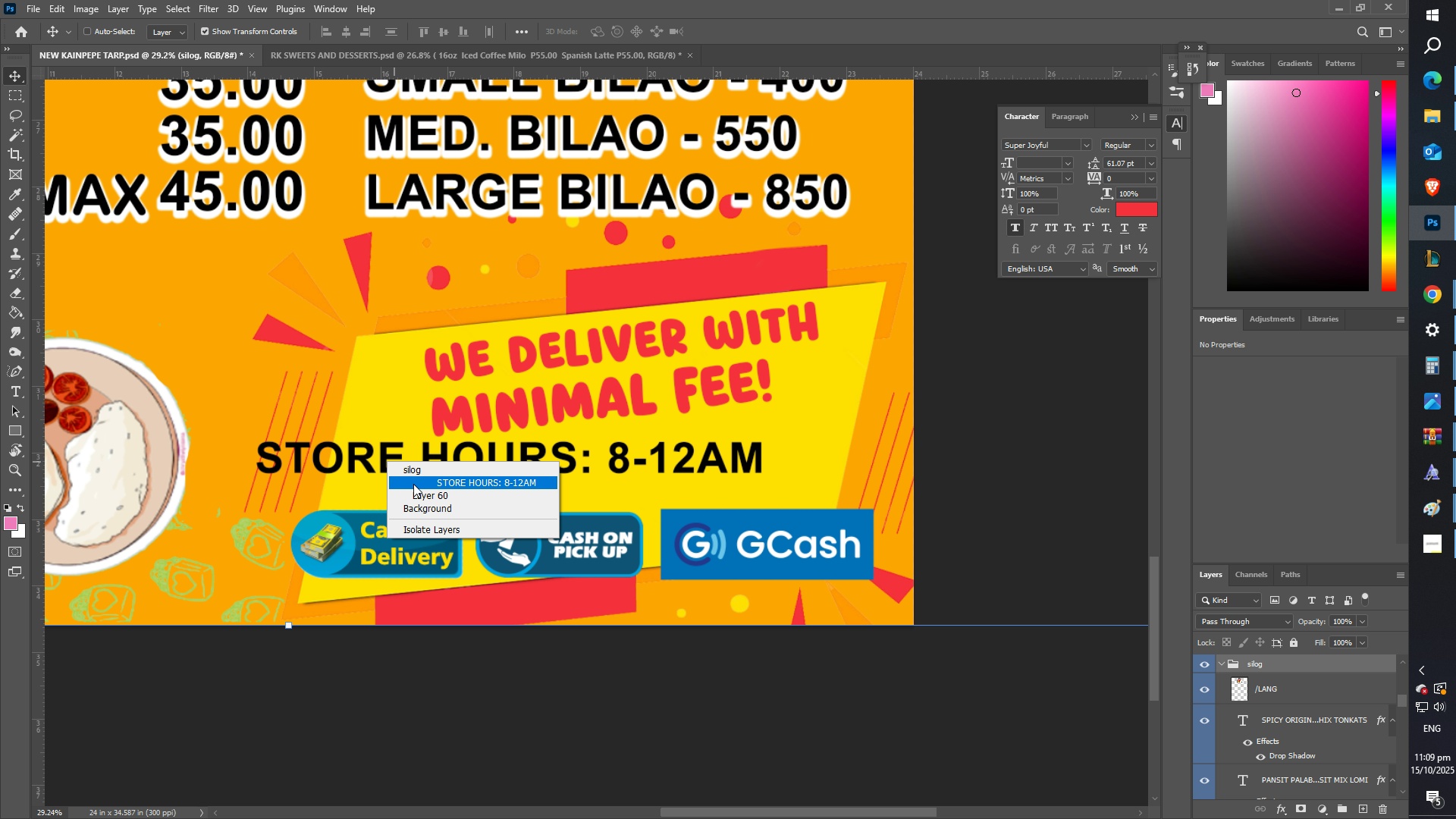 
left_click([413, 484])
 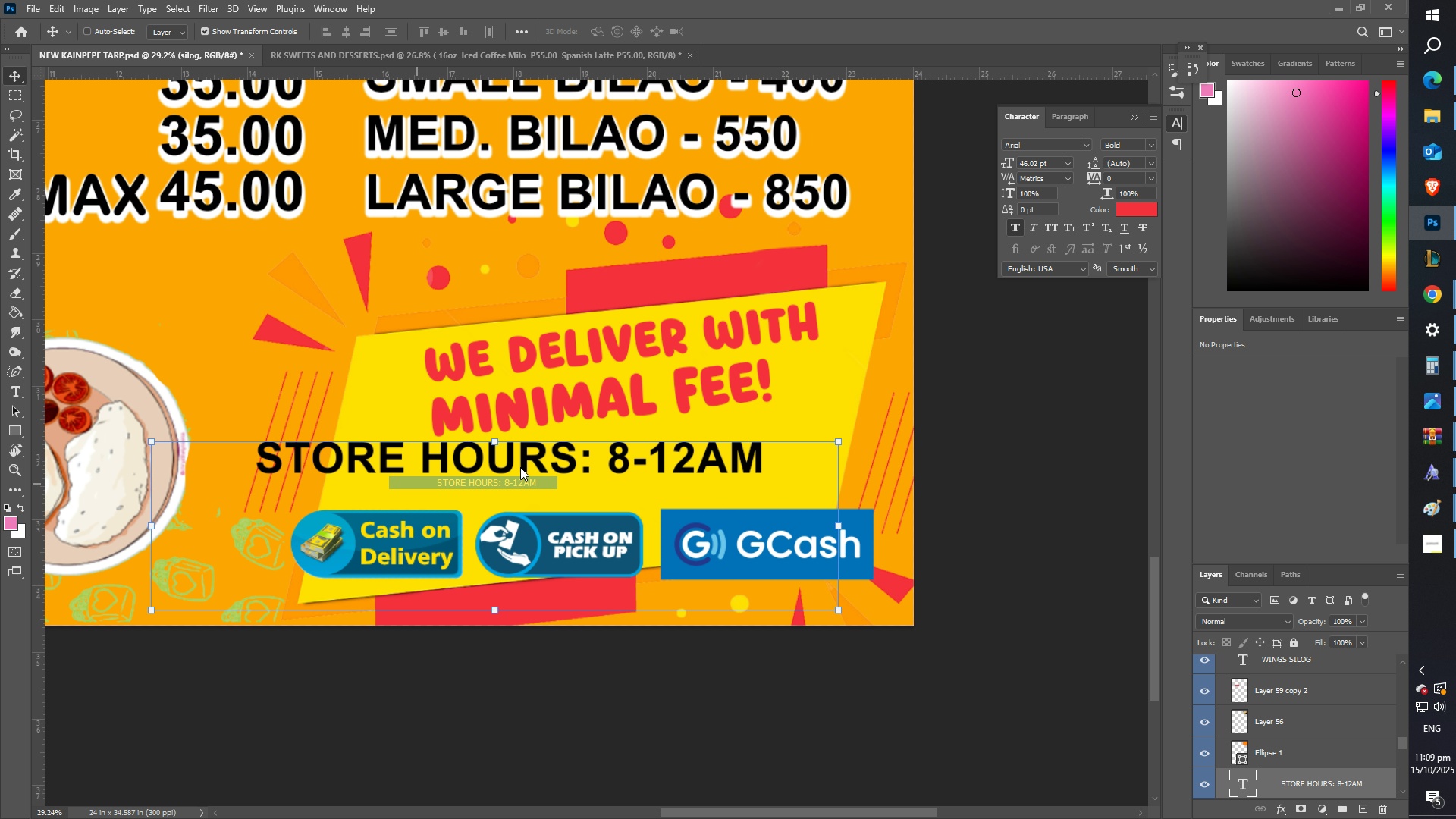 
type([Delete]tstore hours 8-12am)
 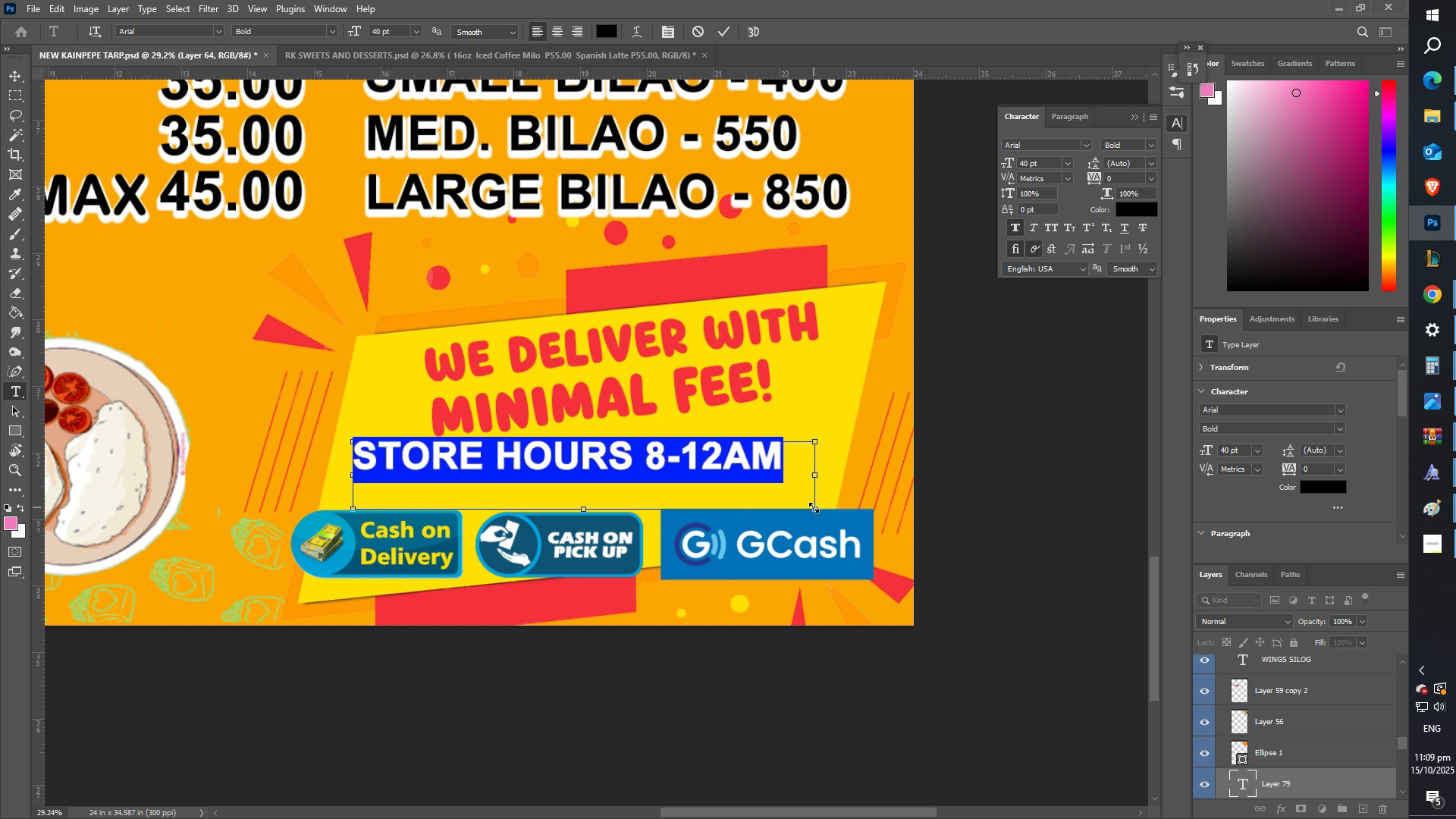 
left_click_drag(start_coordinate=[353, 443], to_coordinate=[818, 508])
 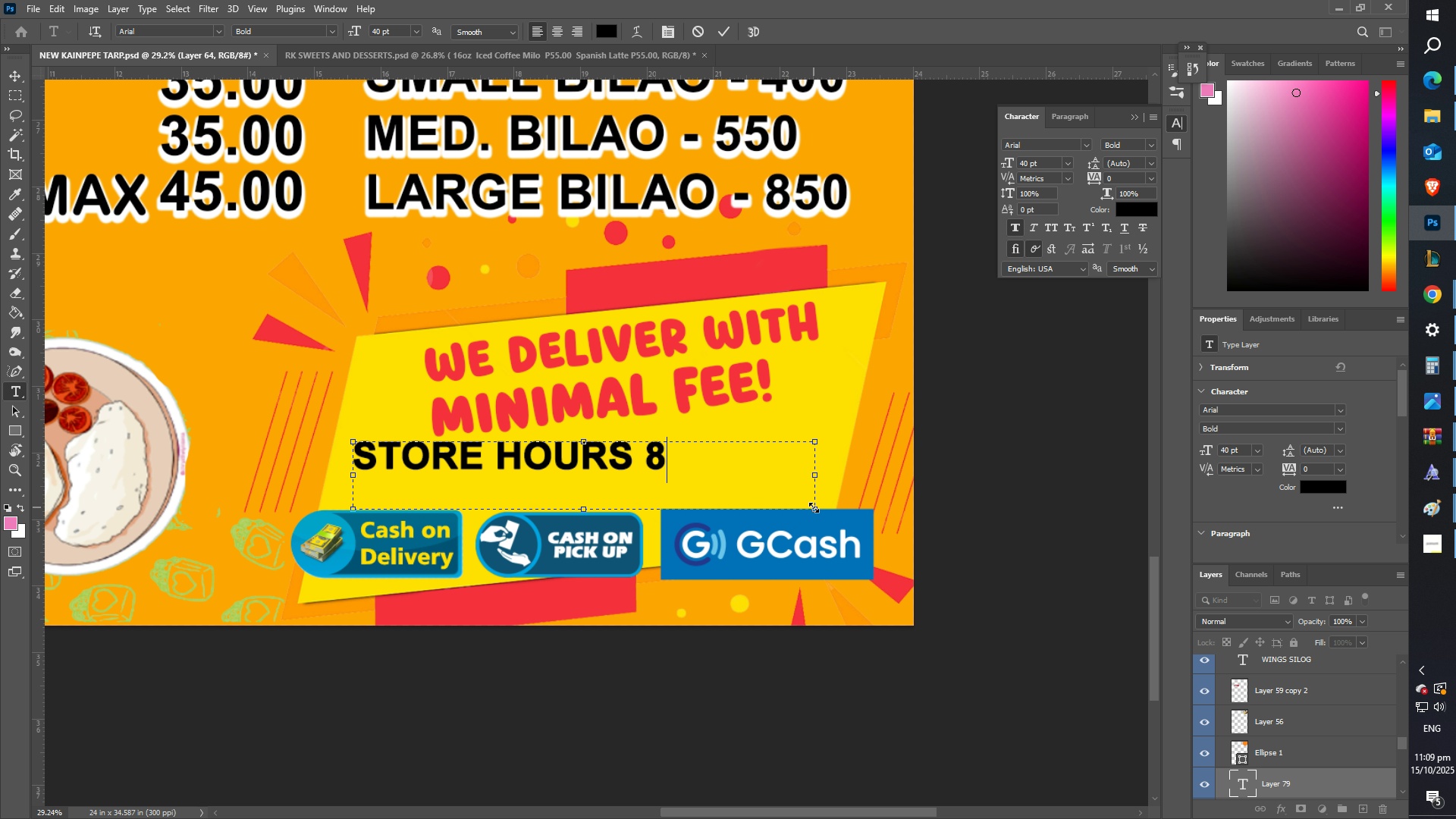 
key(Control+A)
 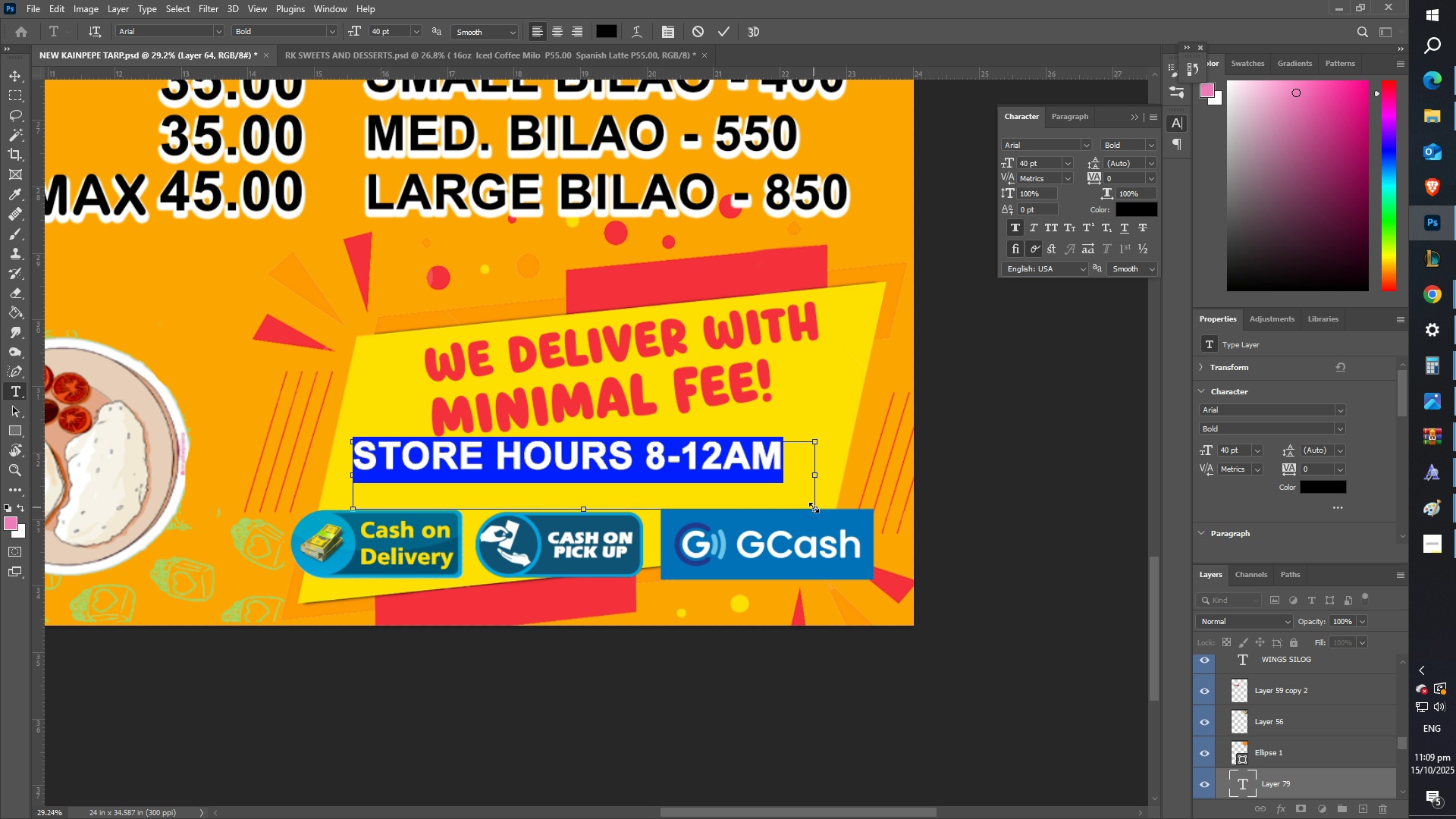 
key(Control+Shift+ShiftLeft)
 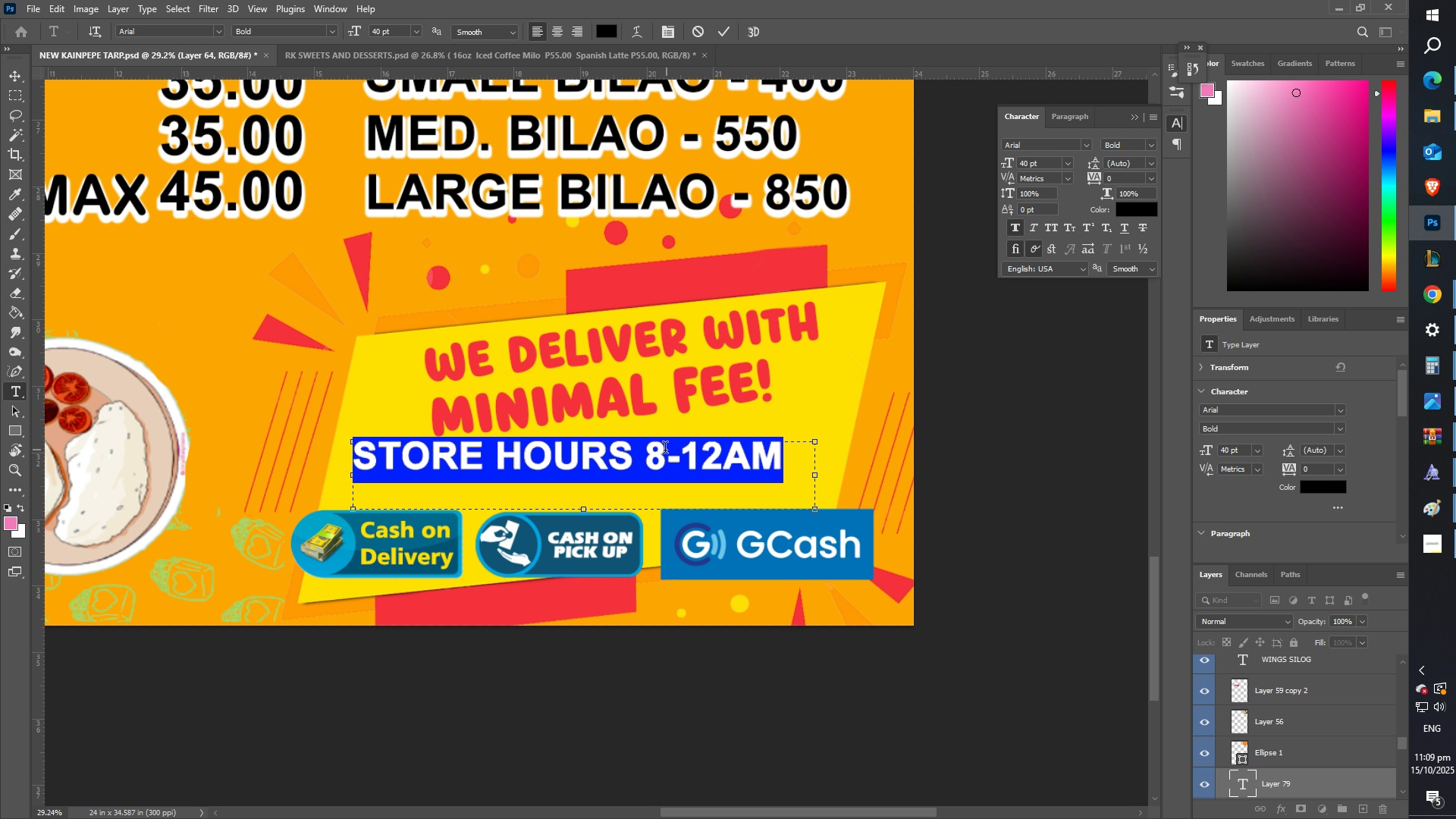 
left_click([666, 452])
 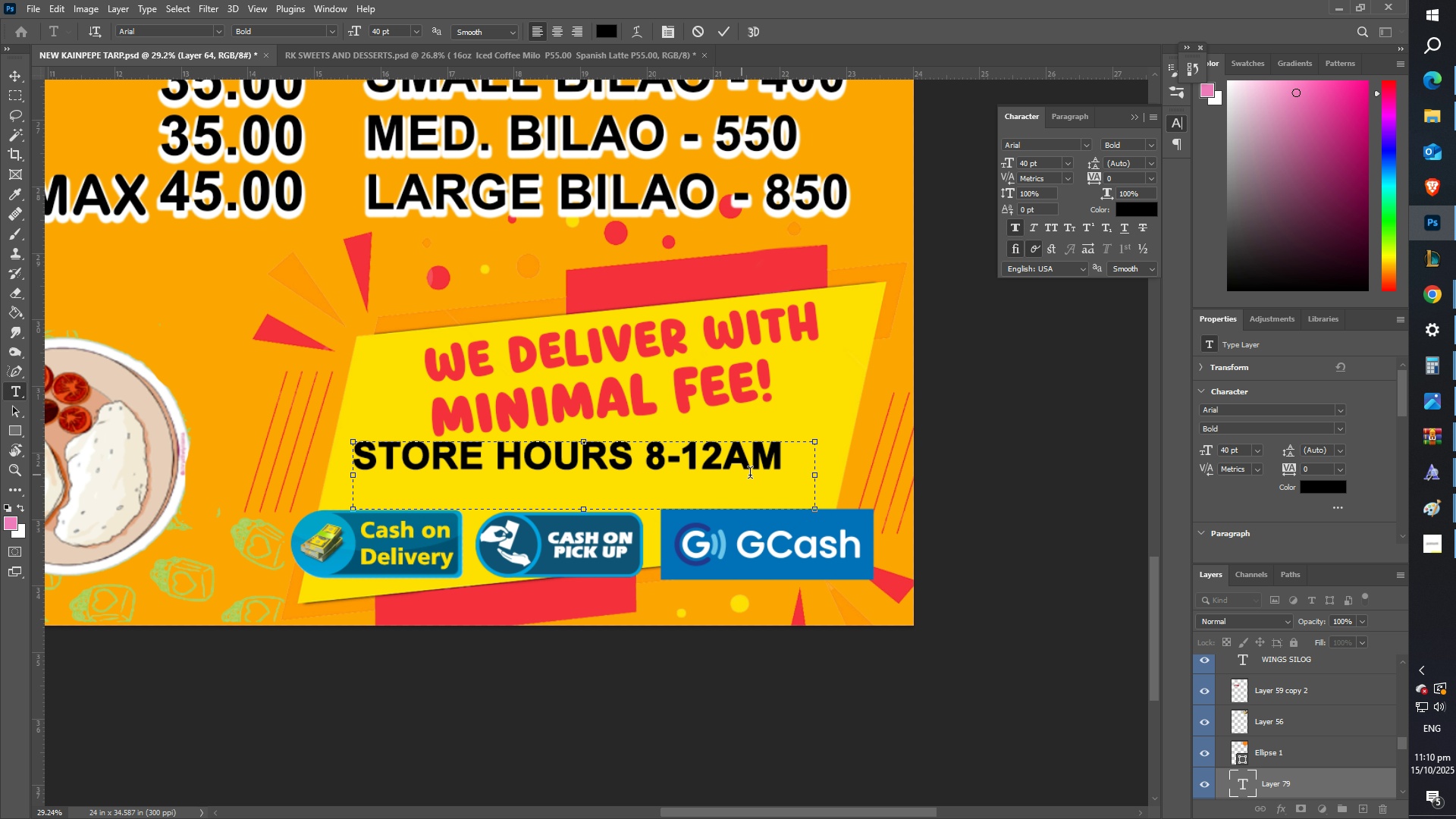 
left_click([771, 472])
 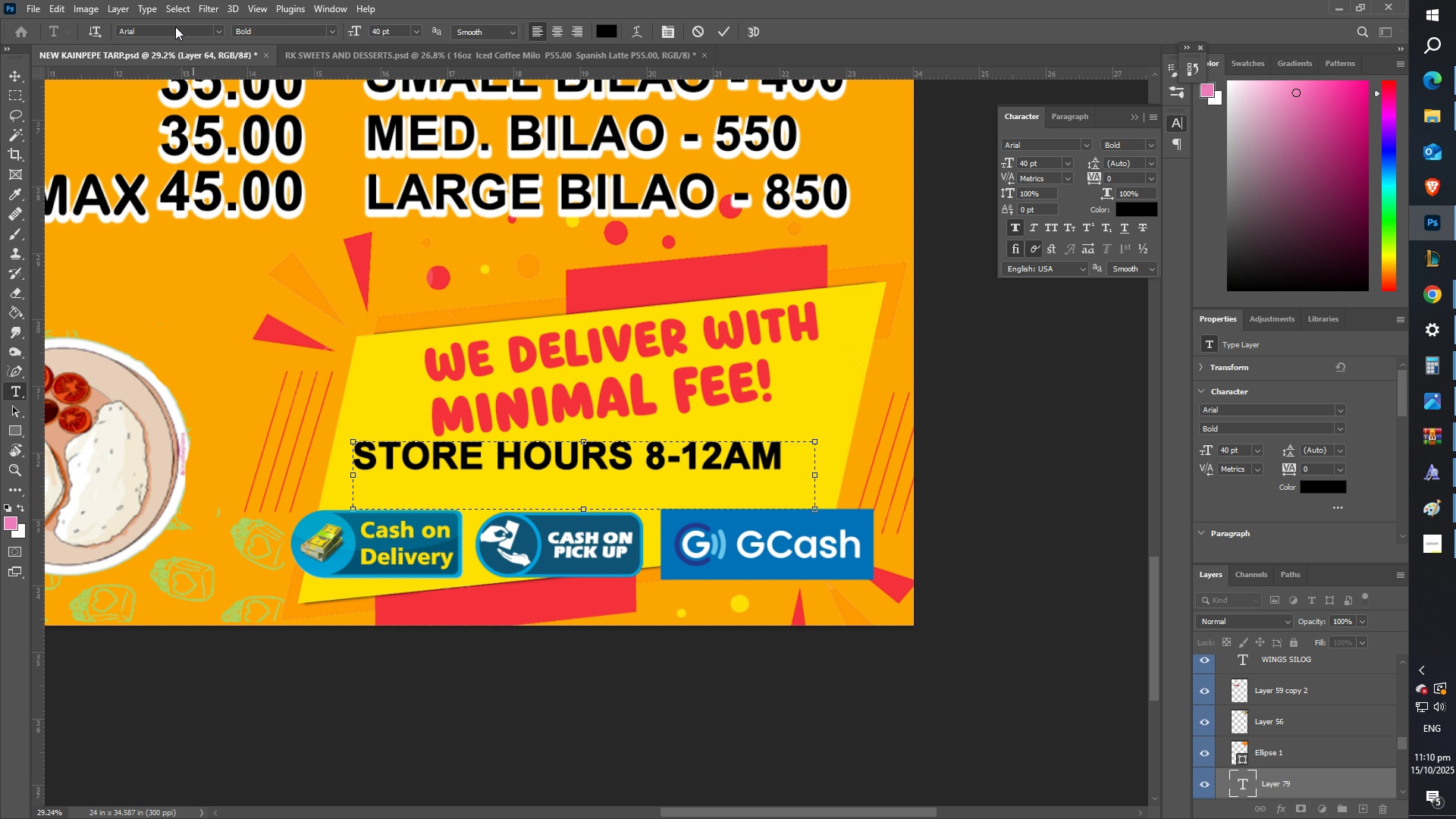 
key(Control+ControlLeft)
 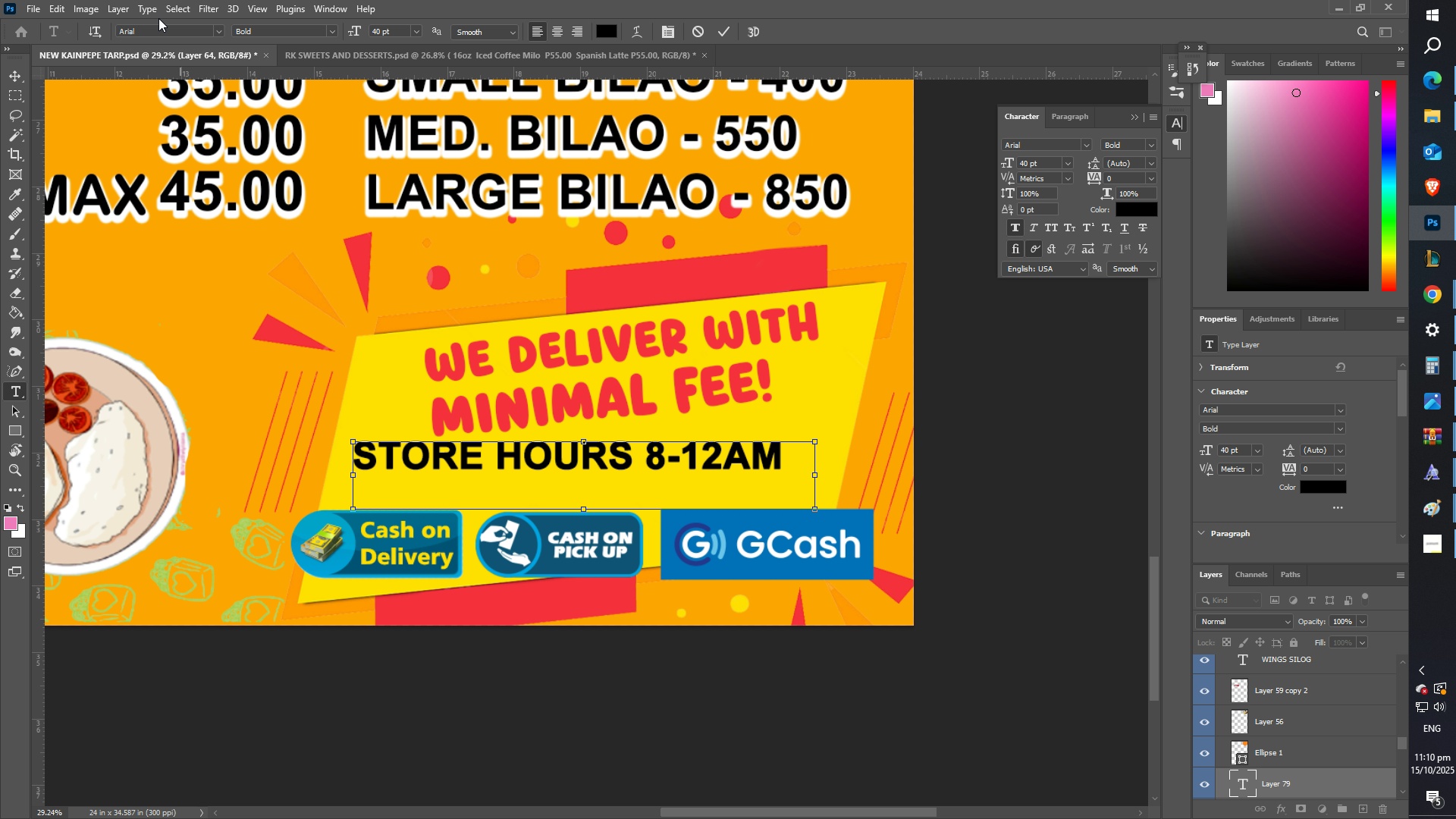 
key(Control+A)
 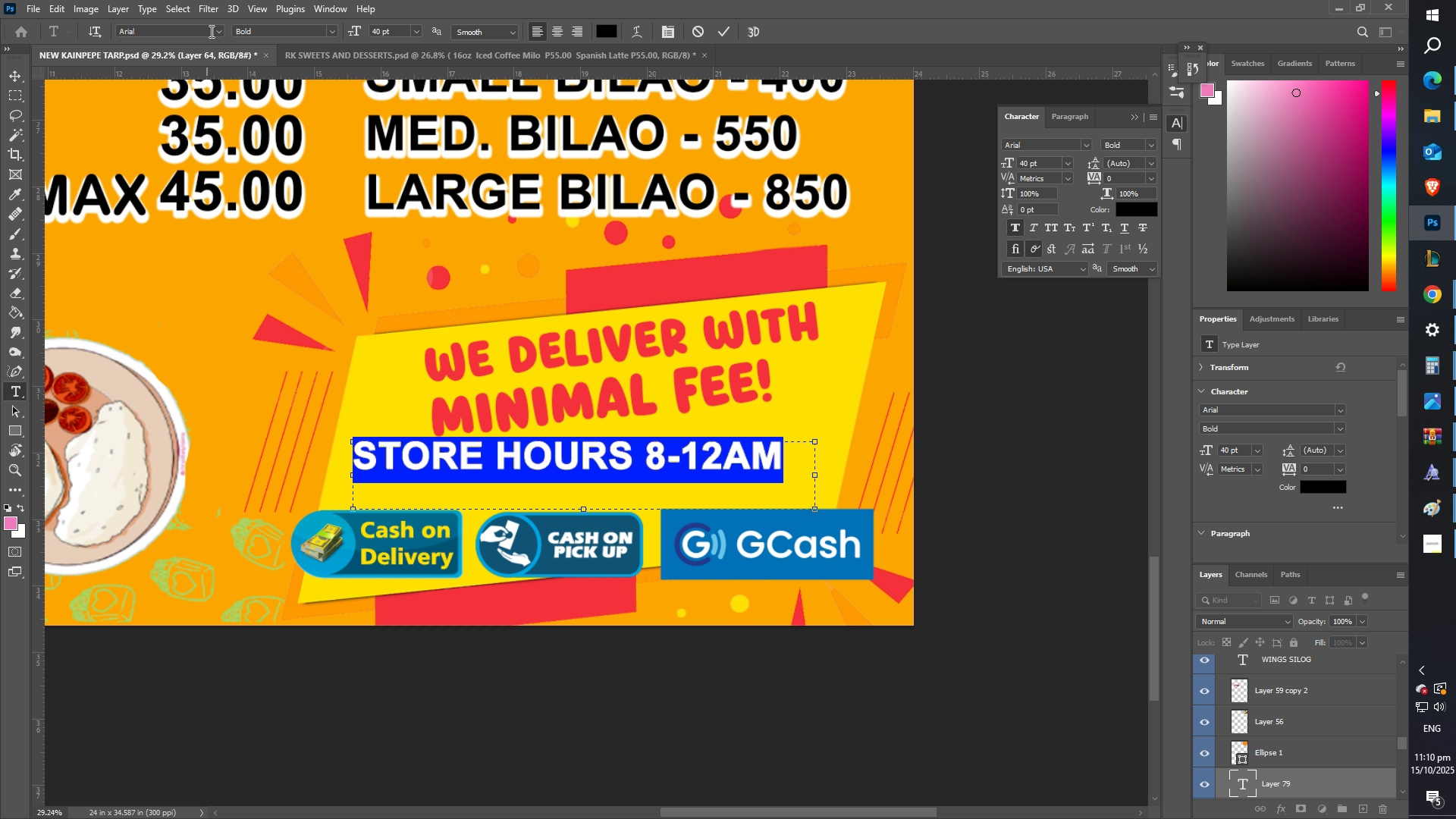 
left_click([217, 31])
 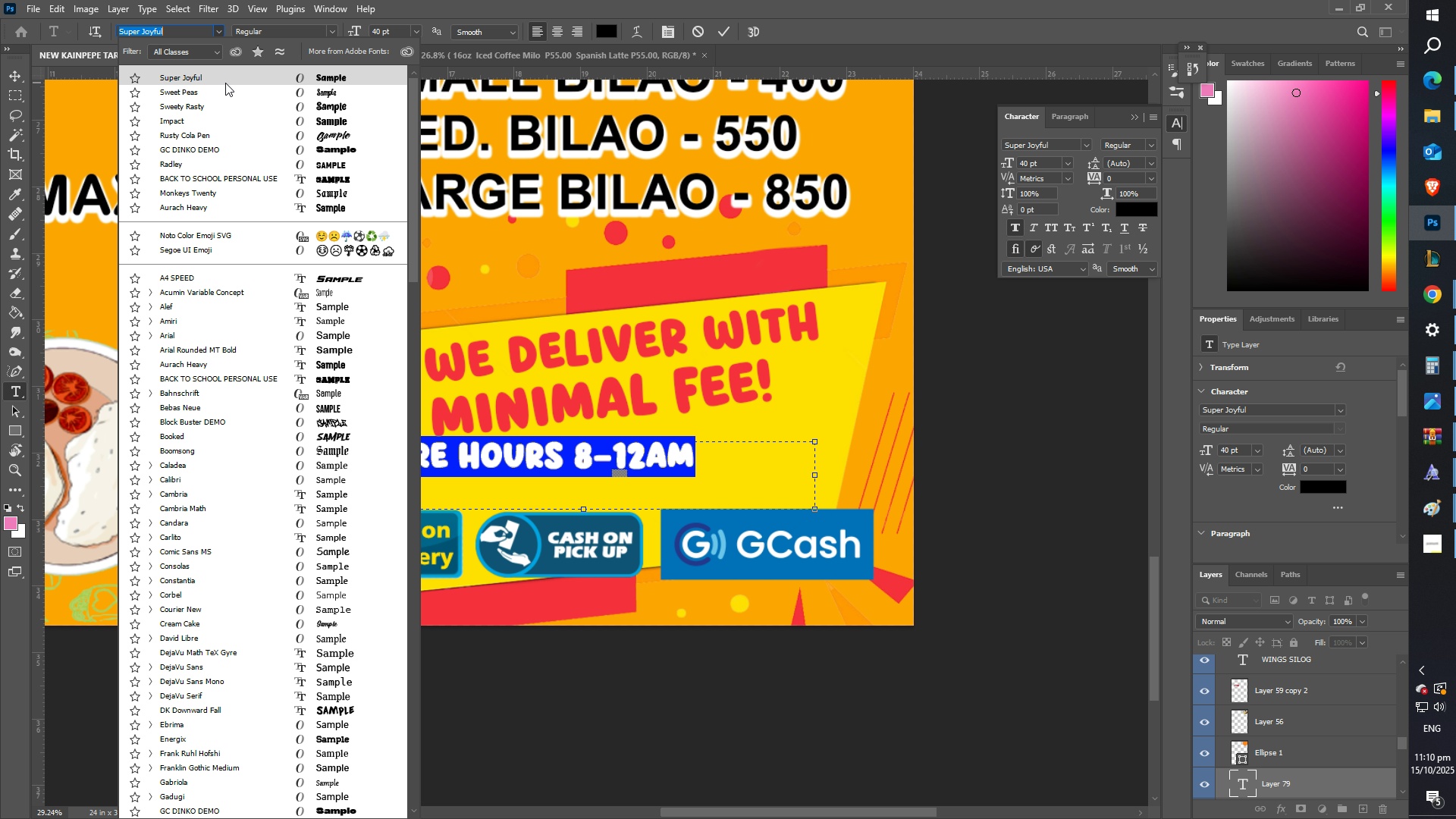 
left_click([225, 83])
 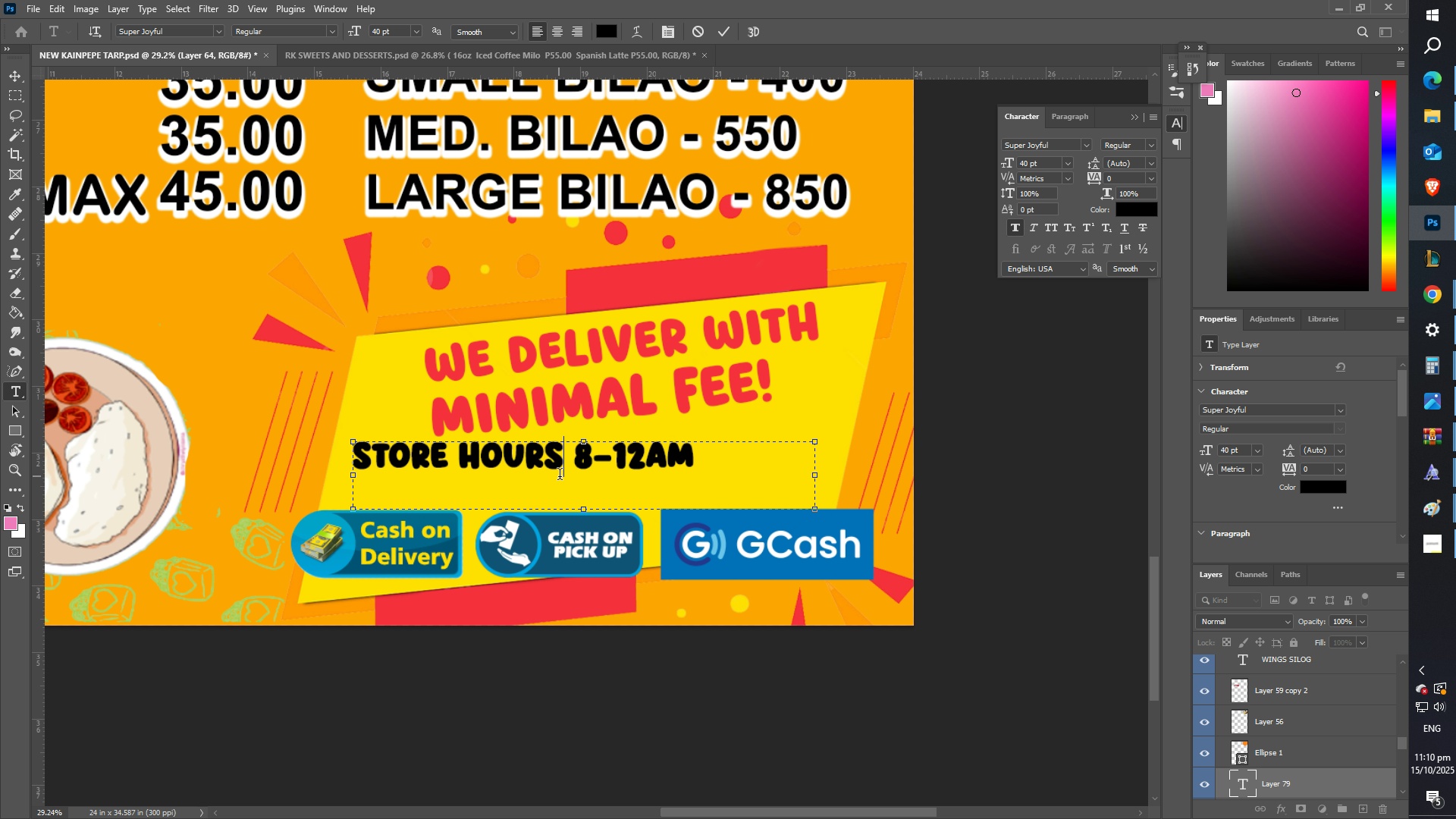 
left_click_drag(start_coordinate=[723, 487], to_coordinate=[312, 457])
 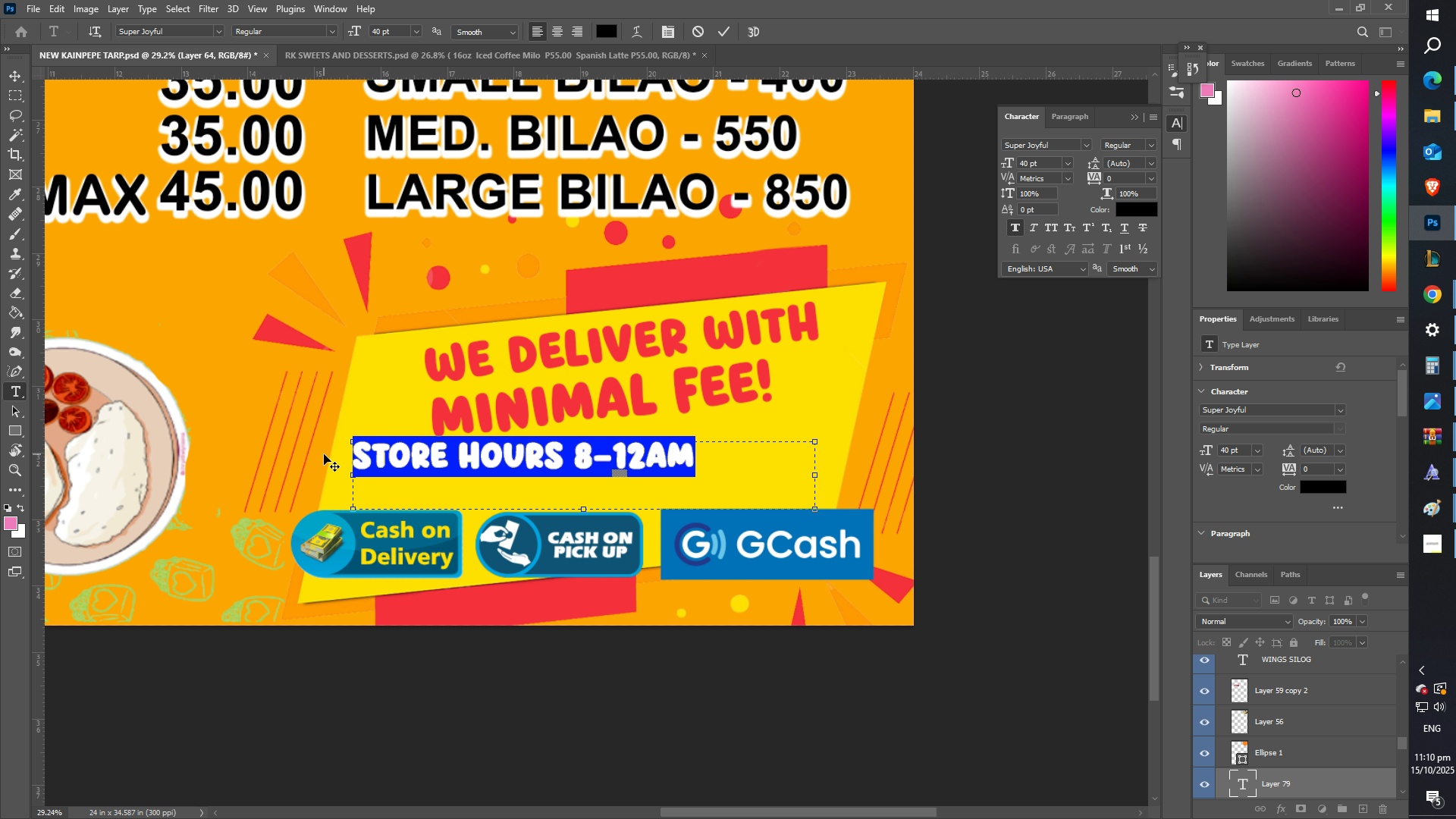 
hold_key(key=ControlLeft, duration=2.16)
 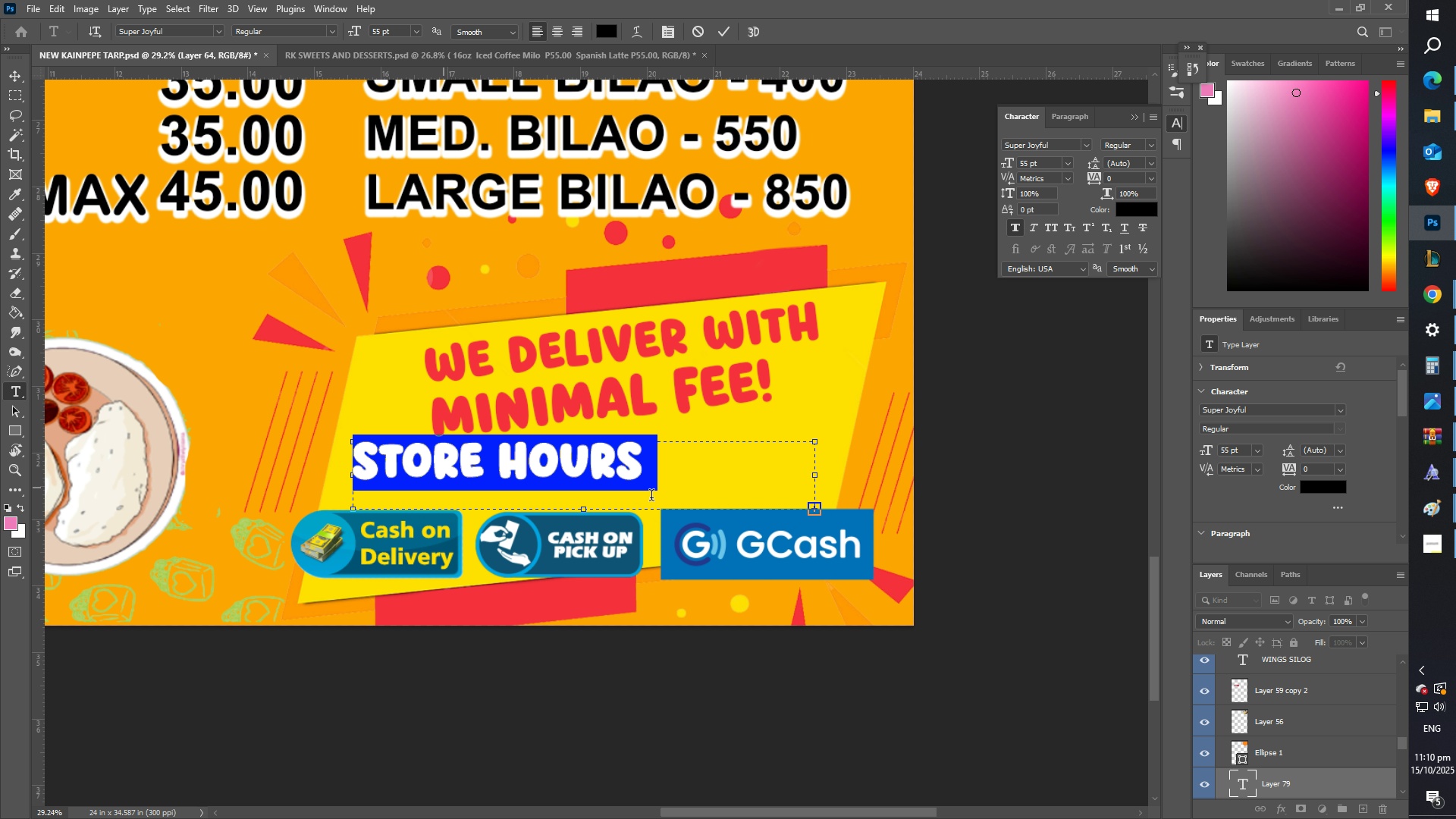 
hold_key(key=ShiftLeft, duration=2.1)
 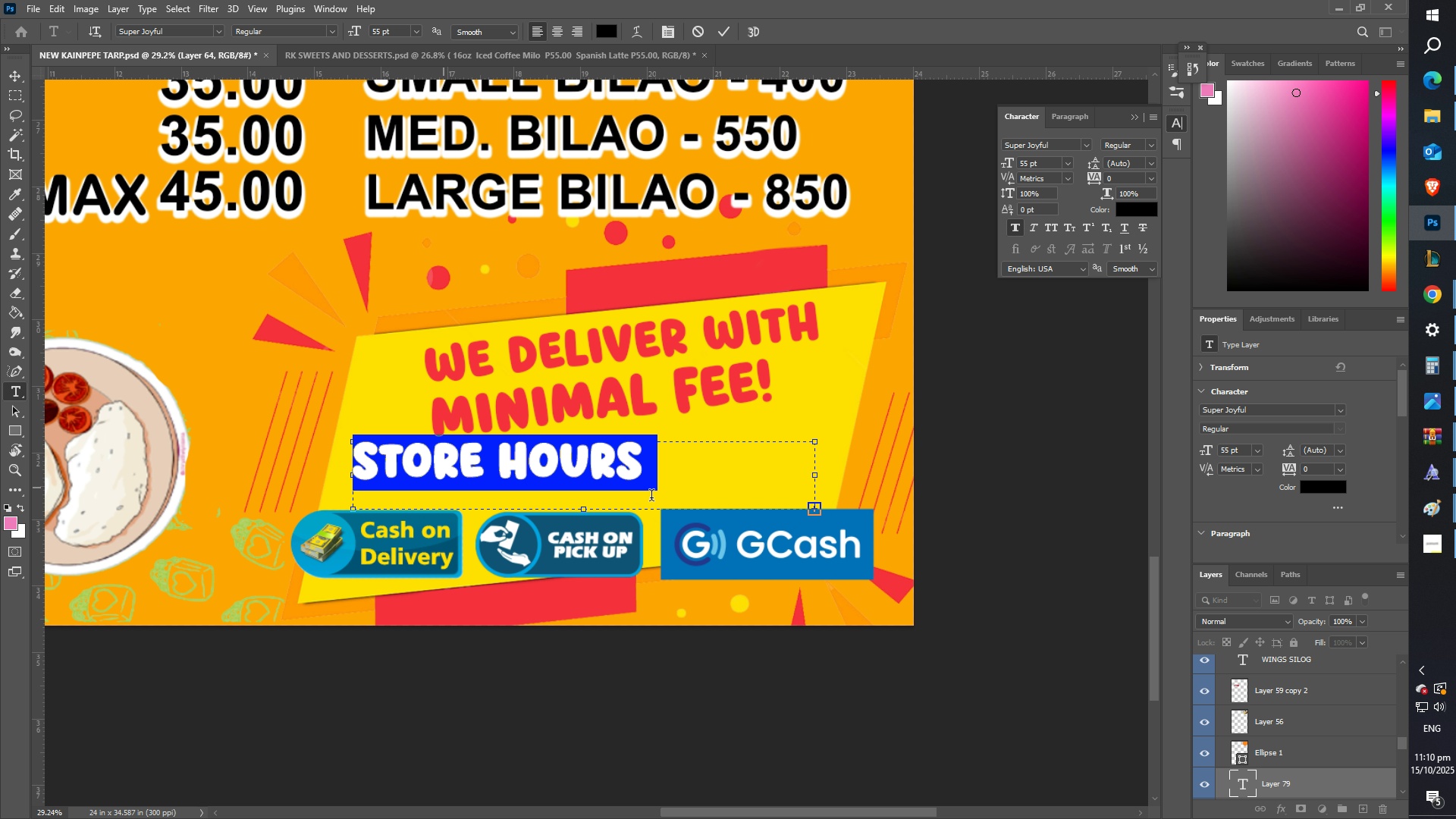 
hold_key(key=Period, duration=1.28)
 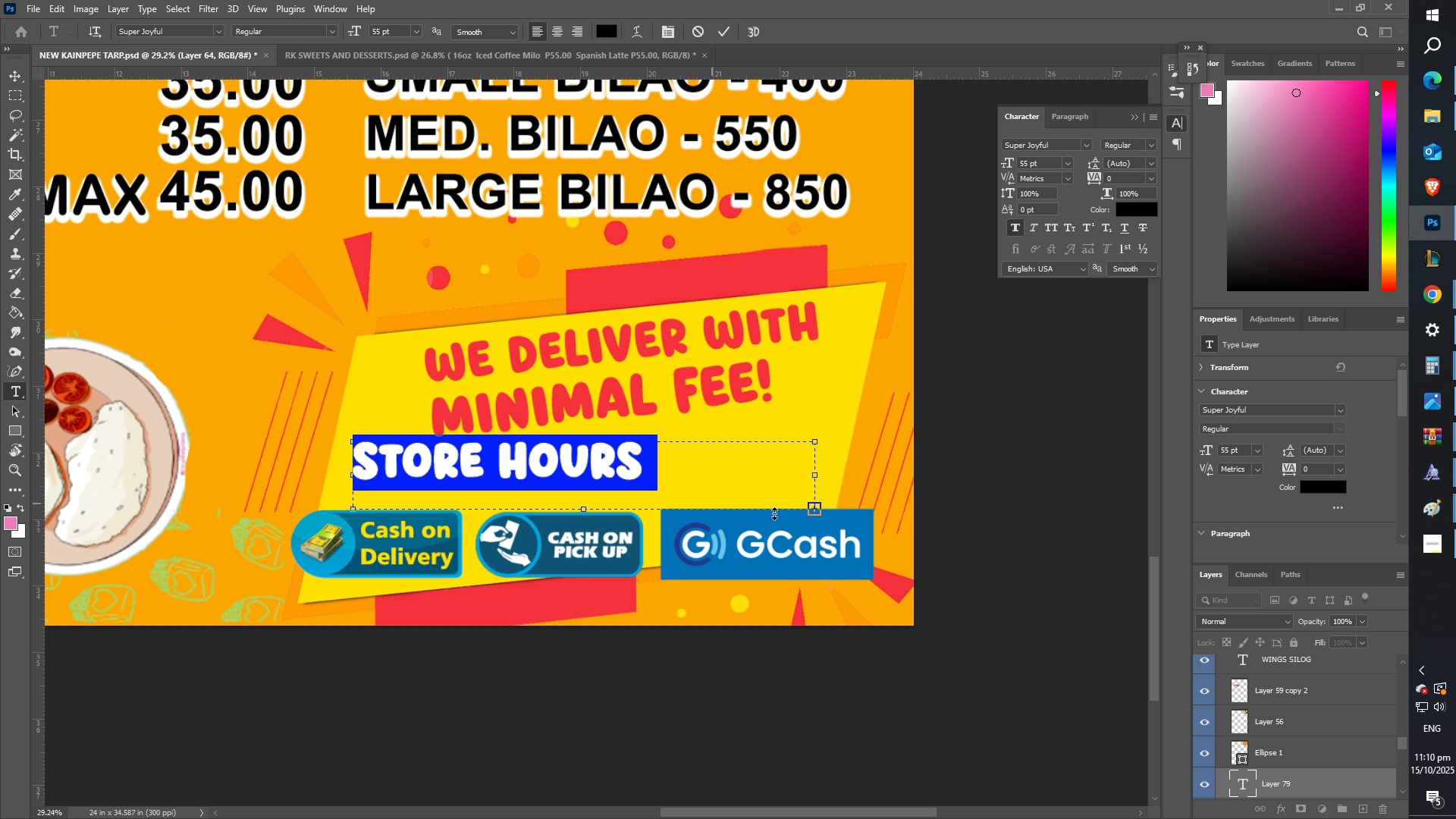 
left_click_drag(start_coordinate=[814, 512], to_coordinate=[895, 570])
 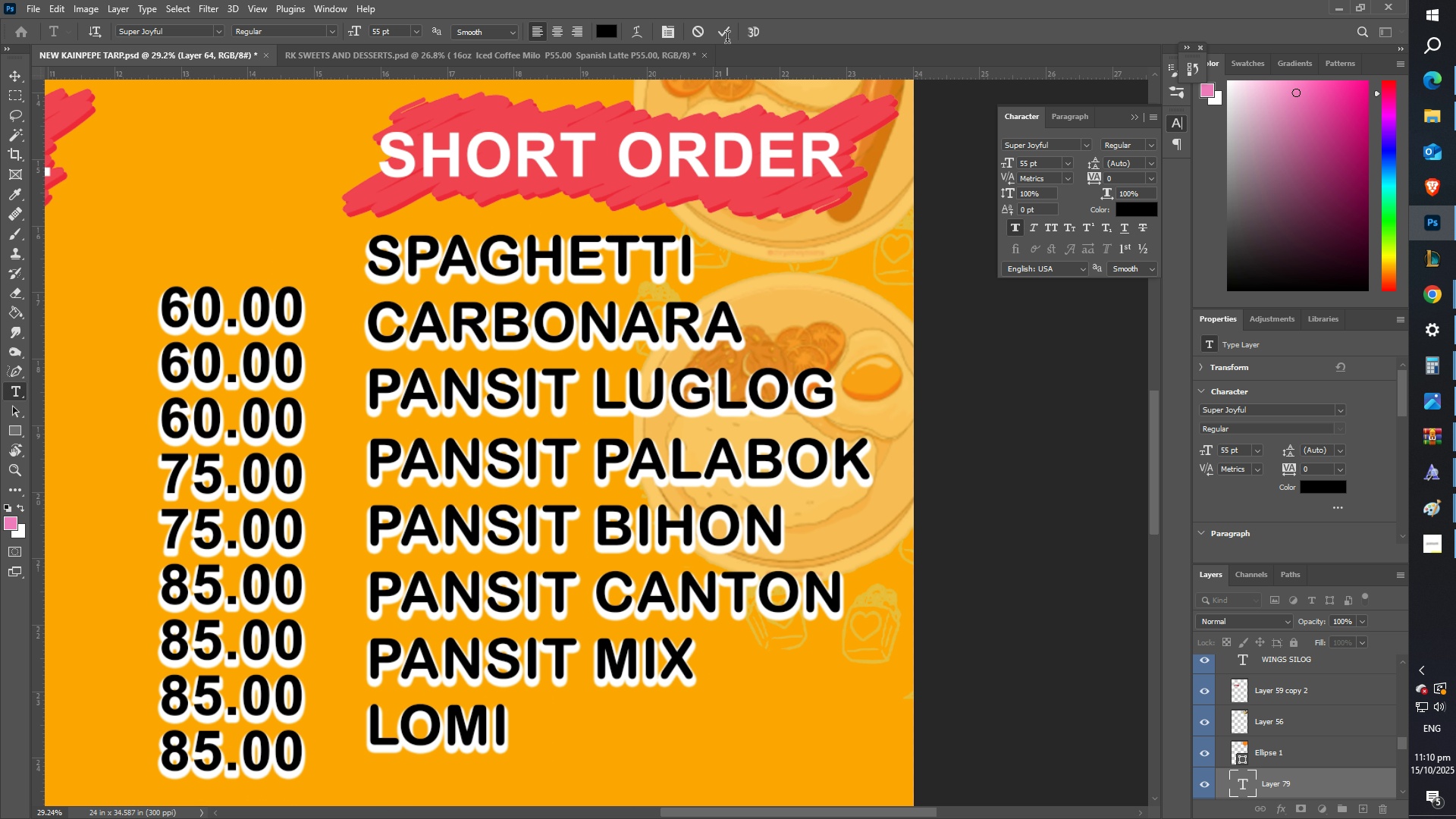 
double_click([720, 35])
 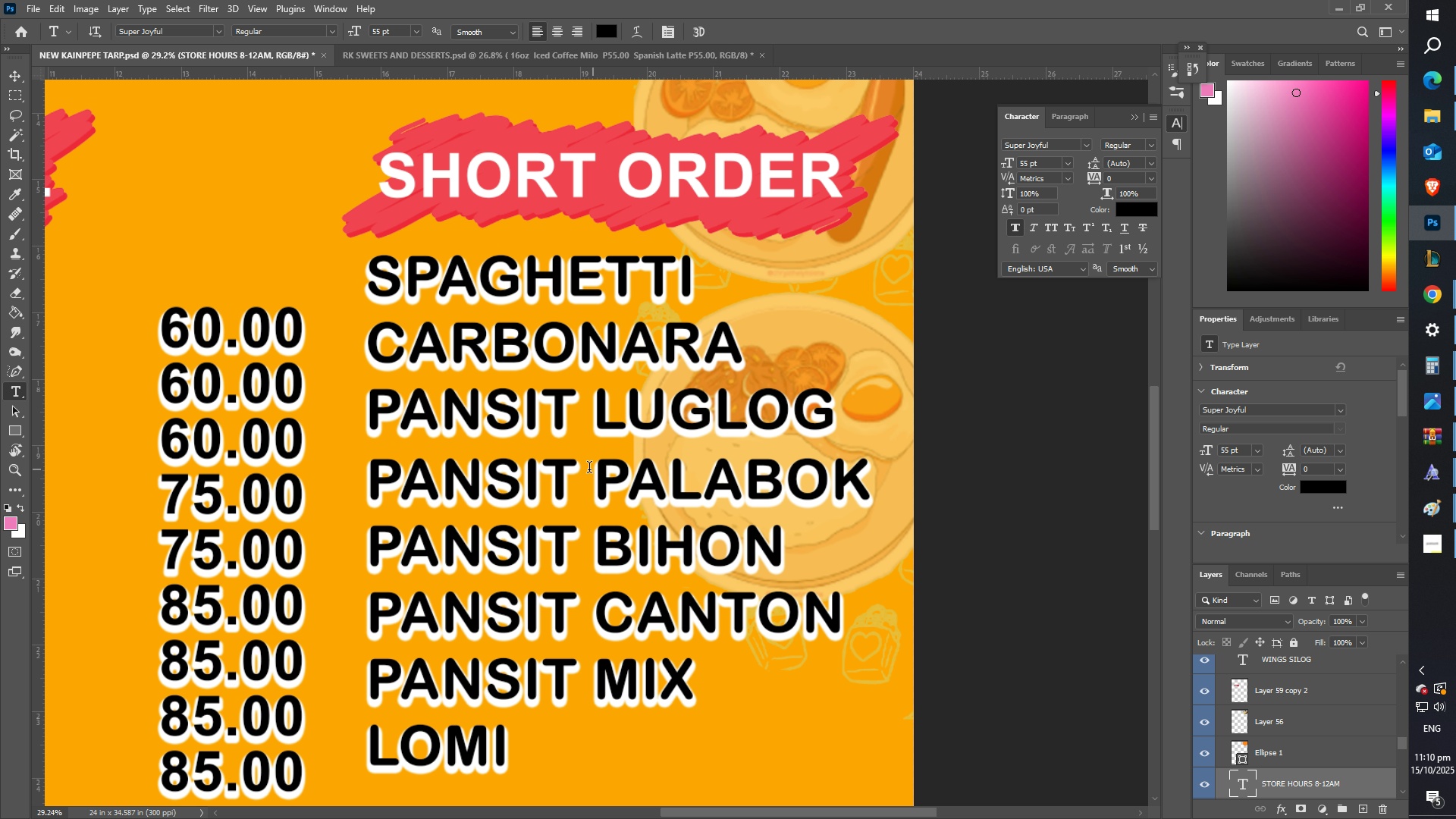 
hold_key(key=Space, duration=1.53)
 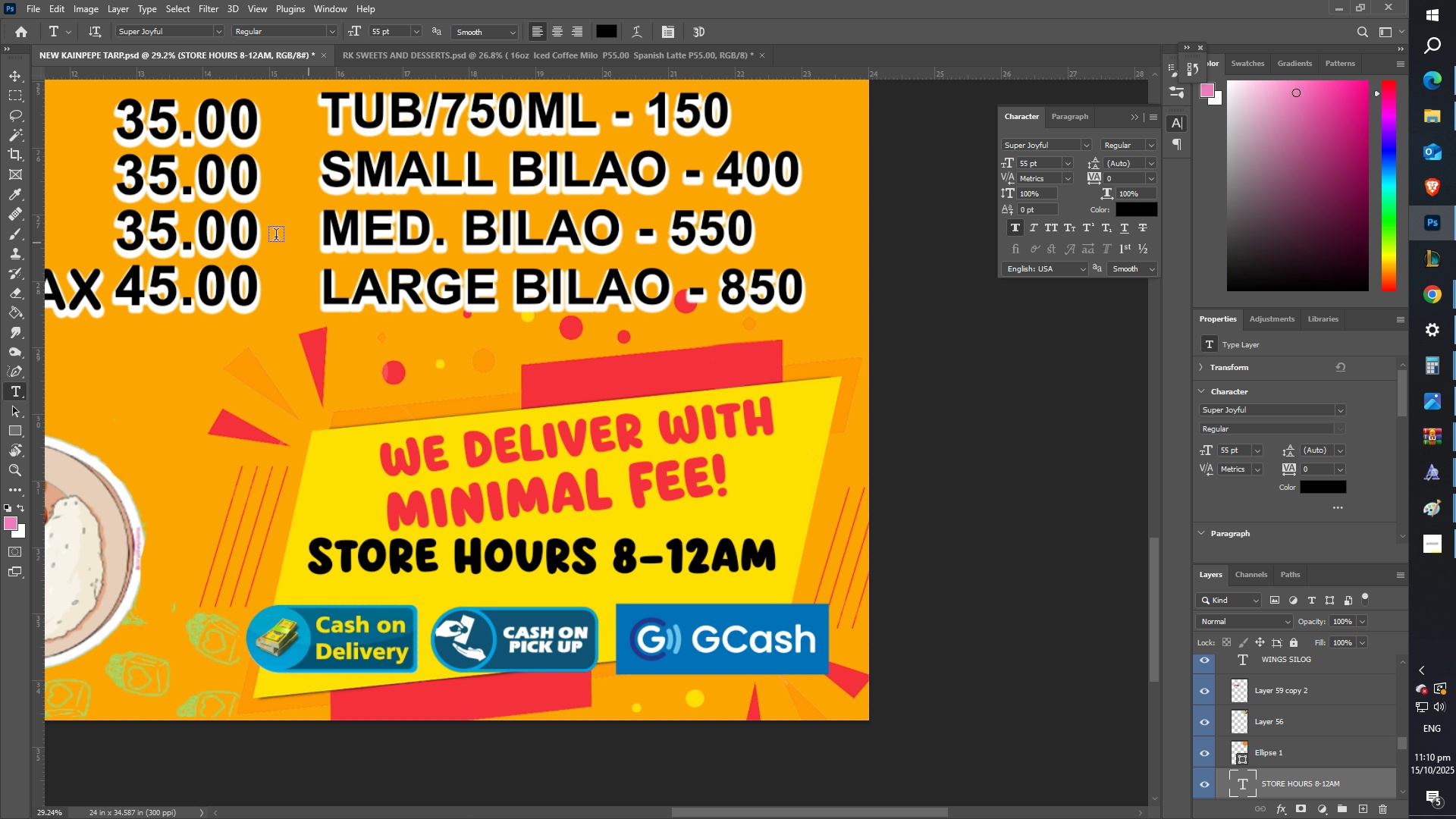 
left_click_drag(start_coordinate=[584, 516], to_coordinate=[592, 281])
 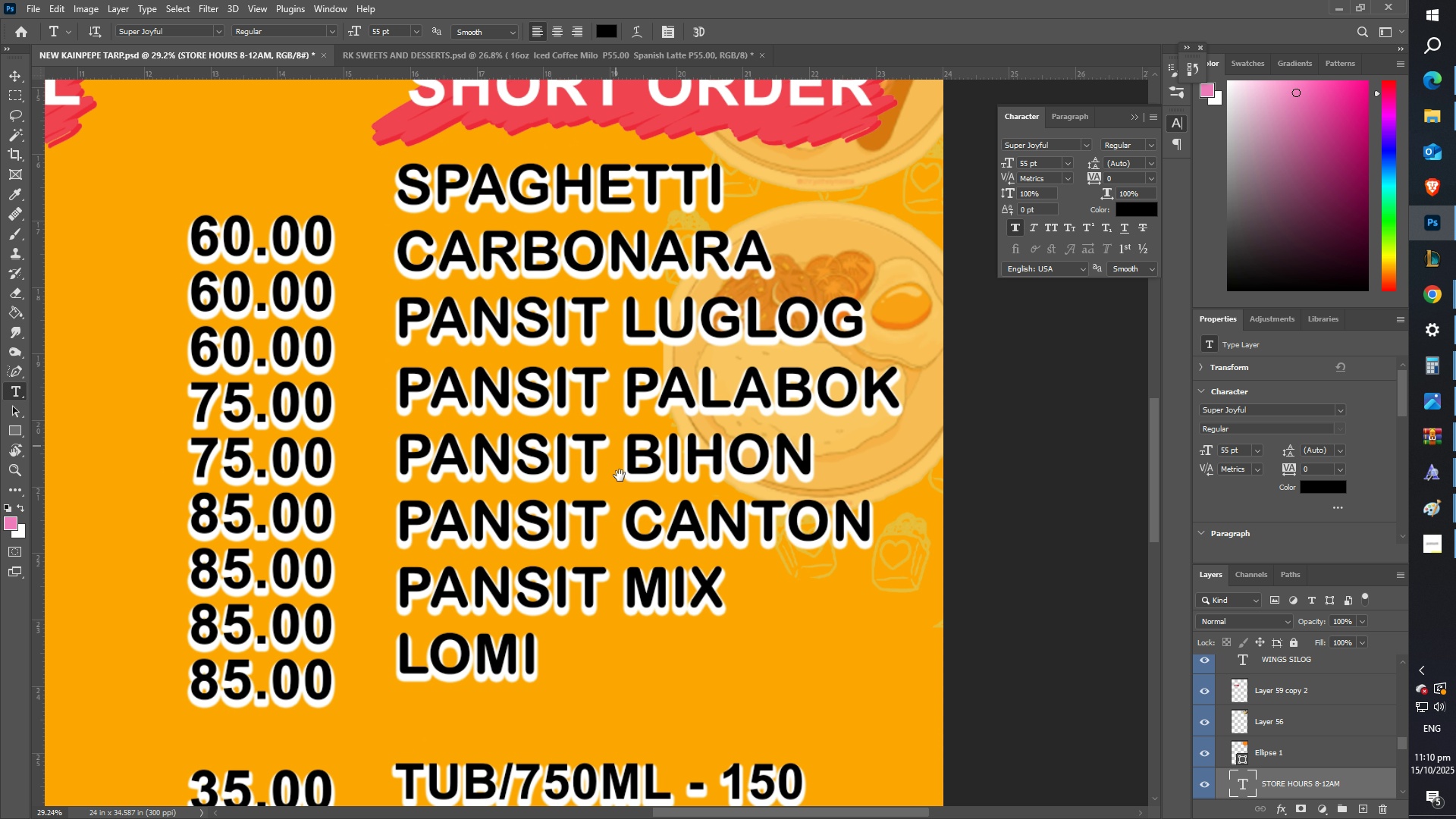 
left_click_drag(start_coordinate=[624, 502], to_coordinate=[573, 243])
 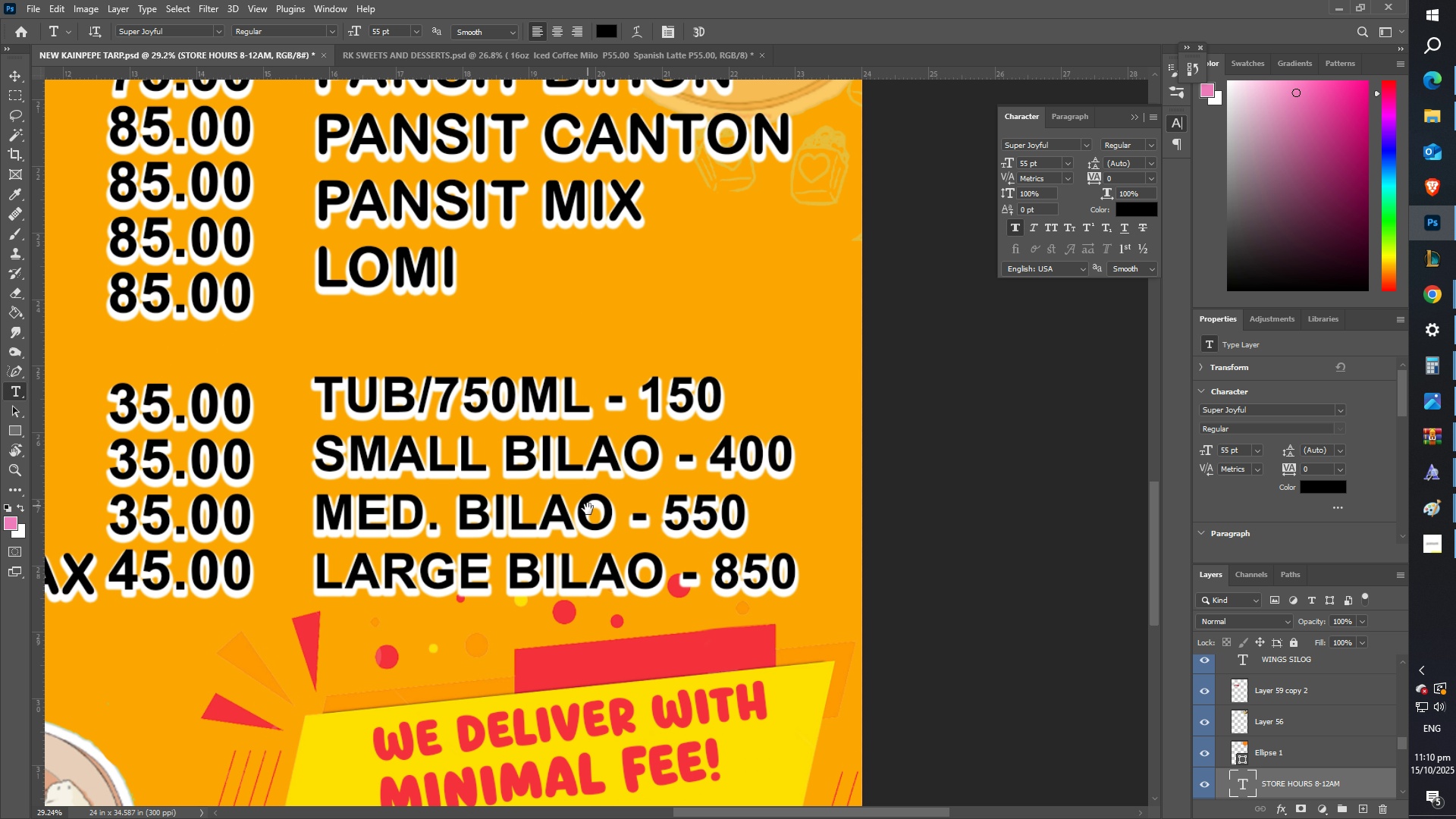 
left_click_drag(start_coordinate=[583, 494], to_coordinate=[616, 345])
 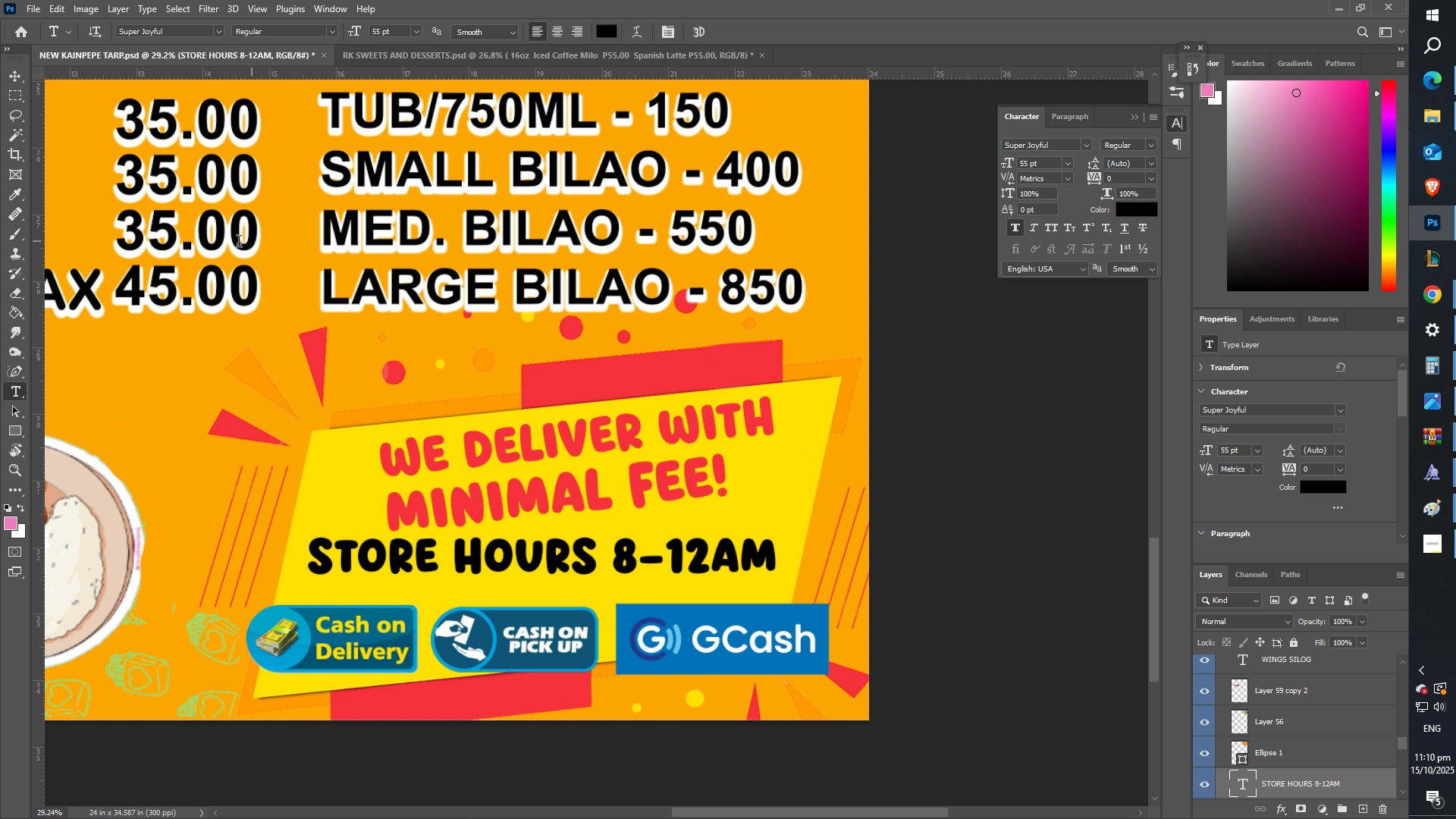 
key(Space)
 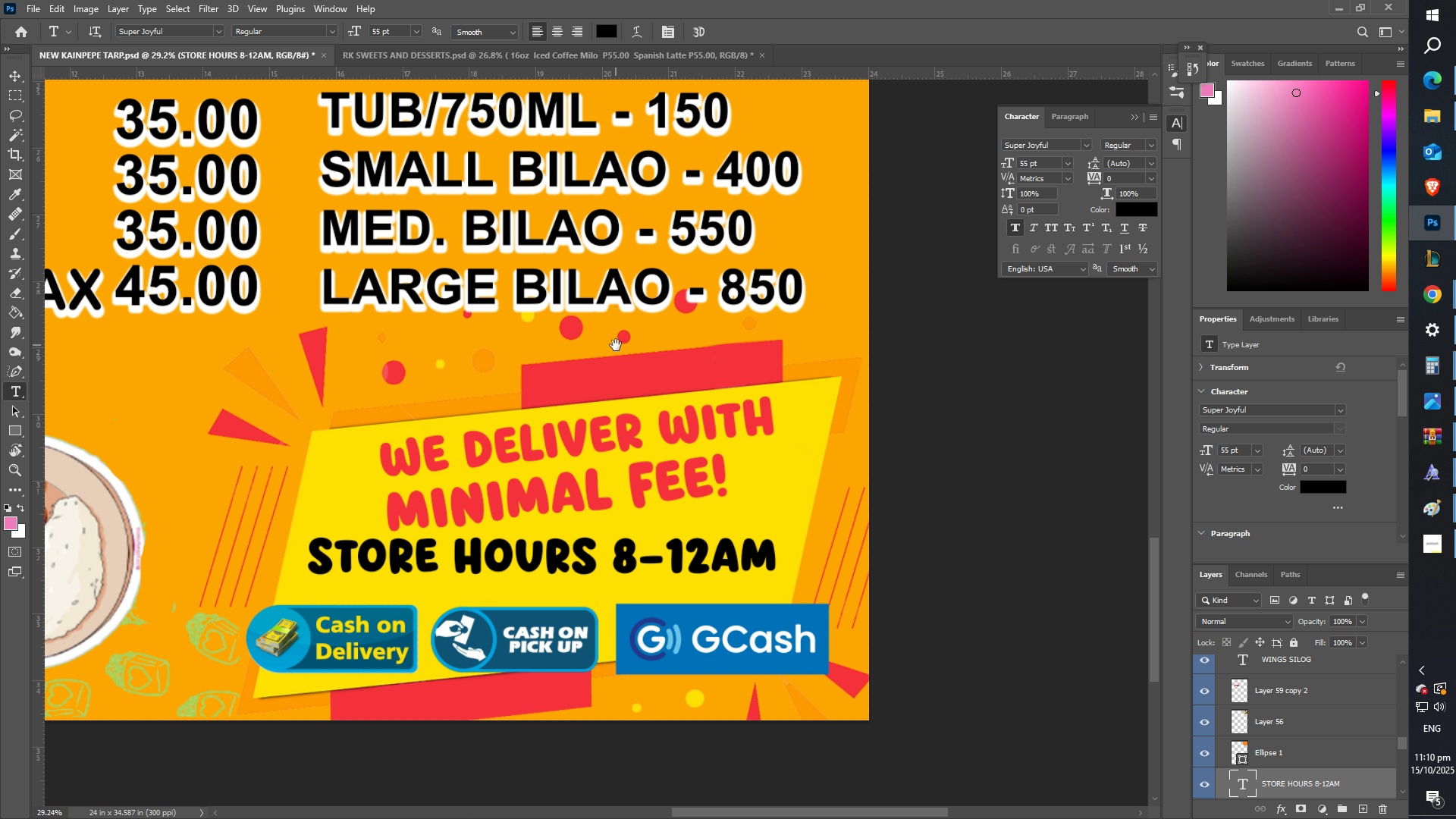 
key(Space)
 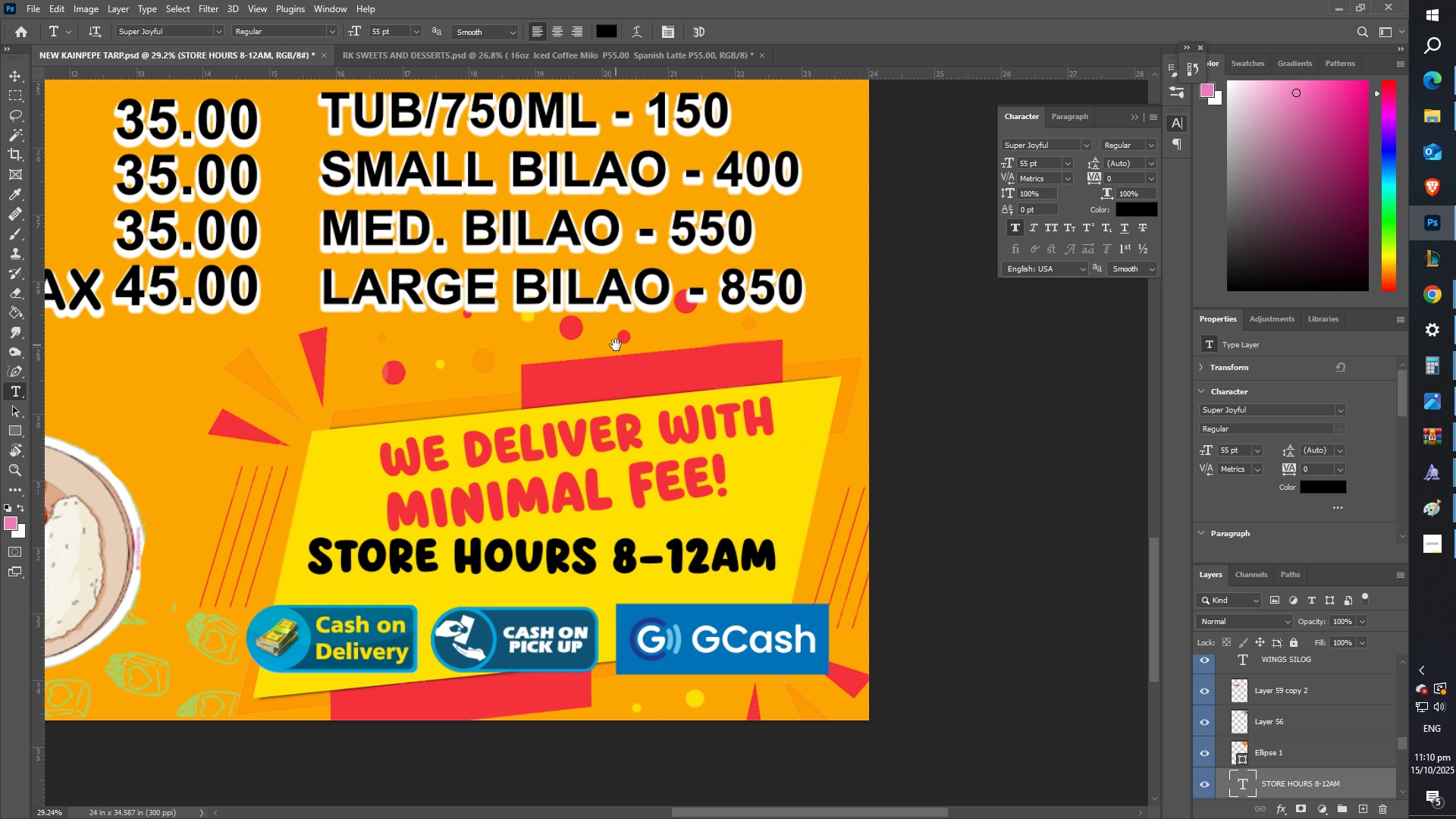 
key(Space)
 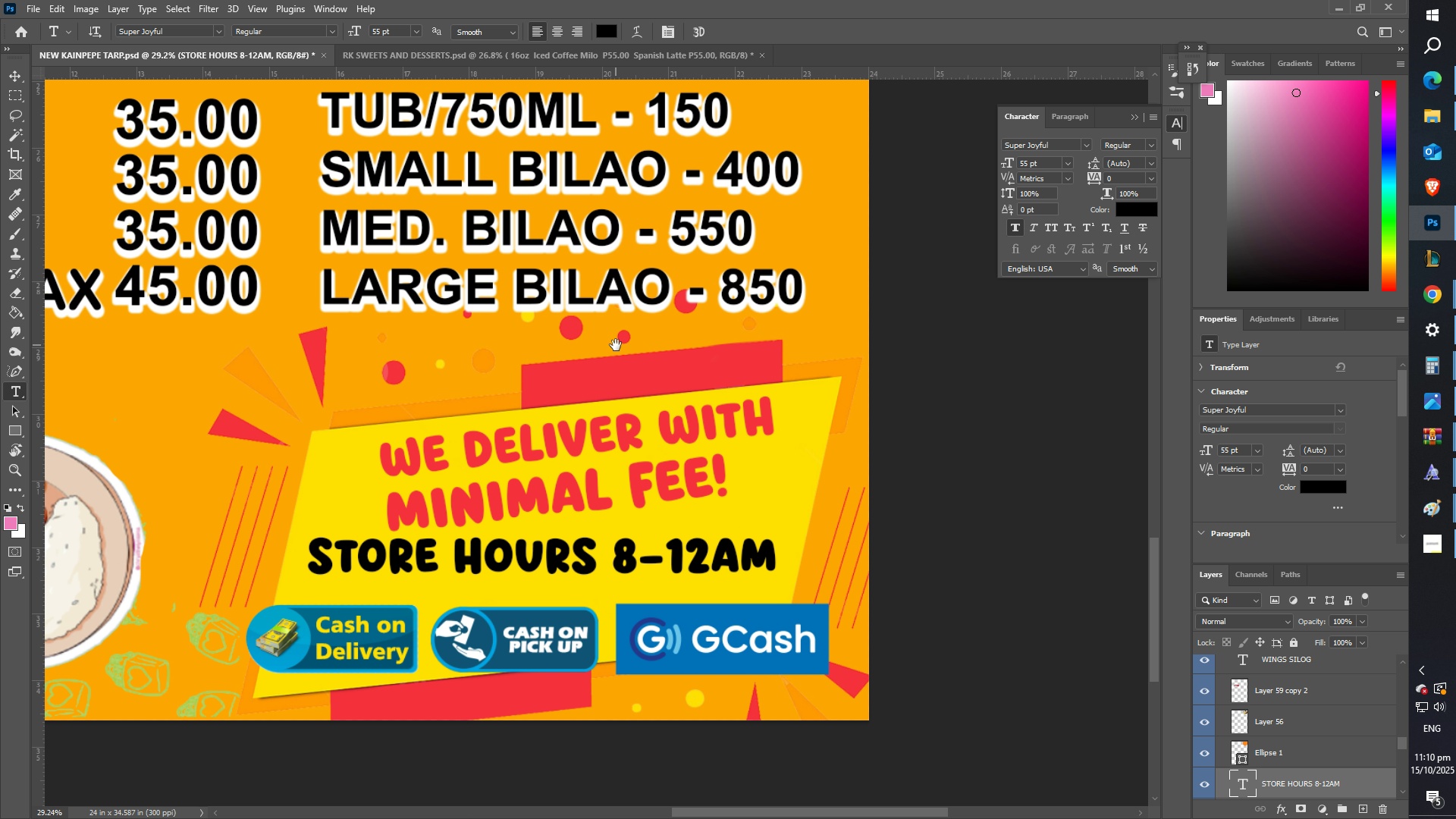 
key(Space)
 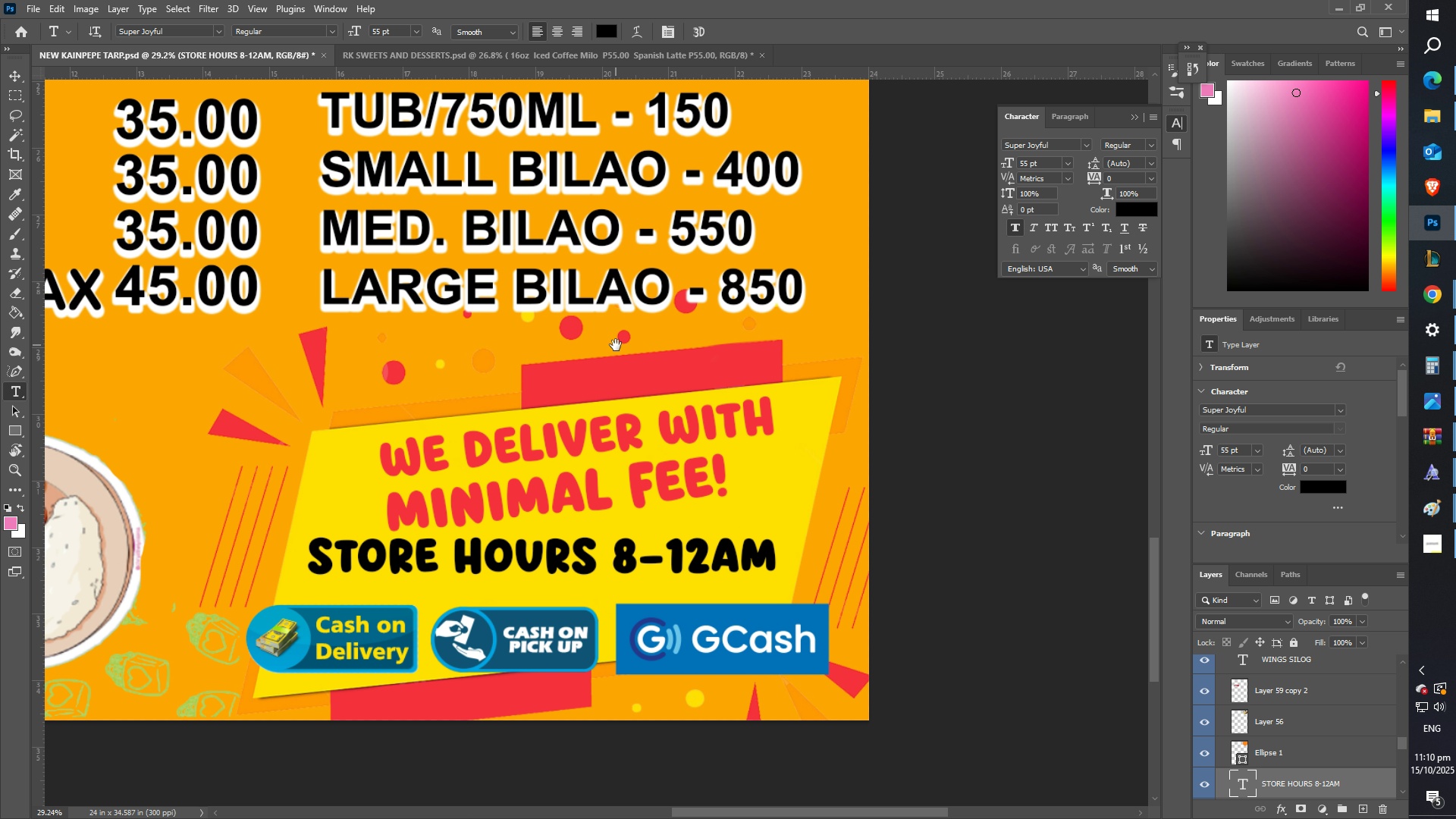 
key(Space)
 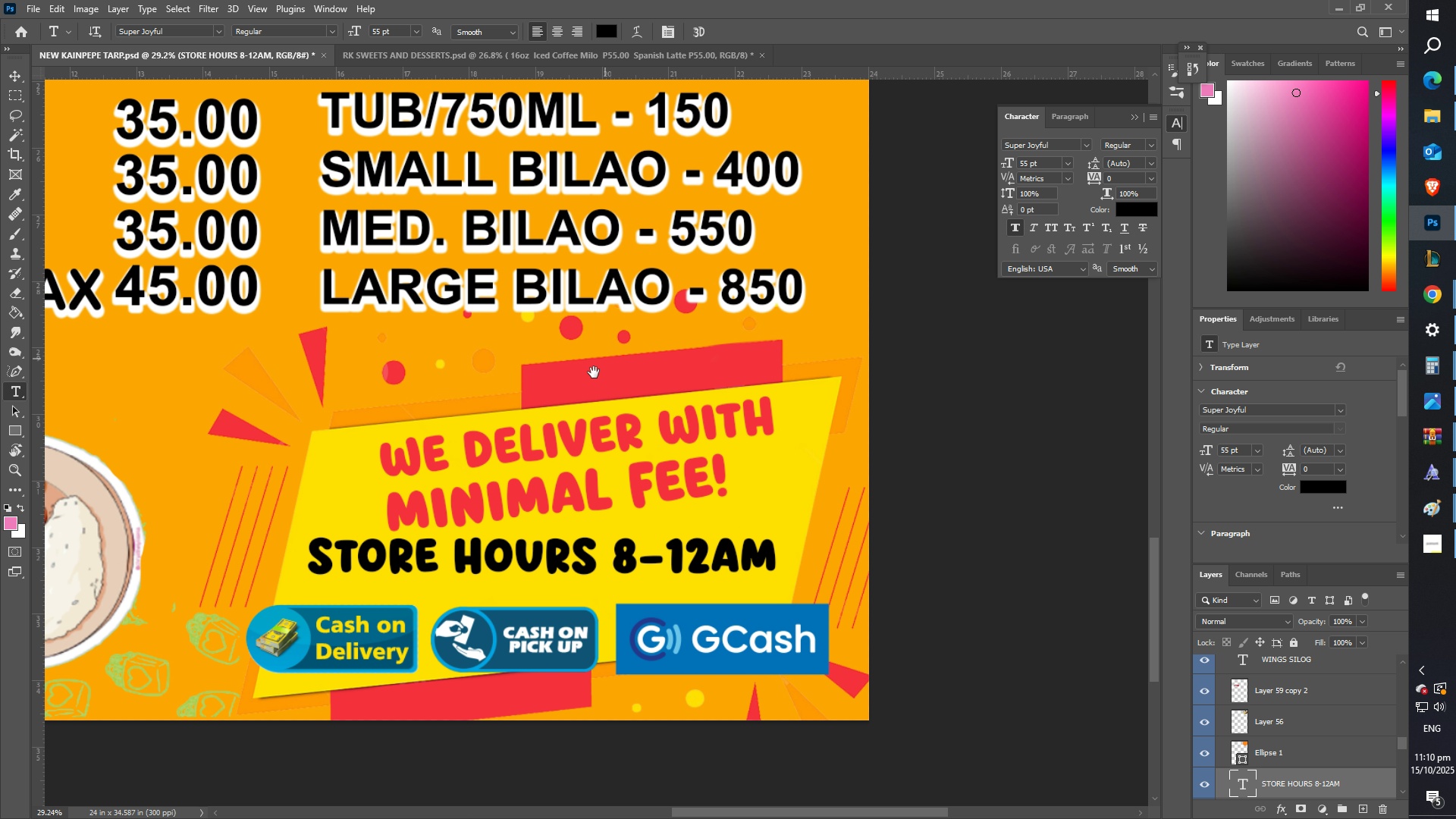 
key(Space)
 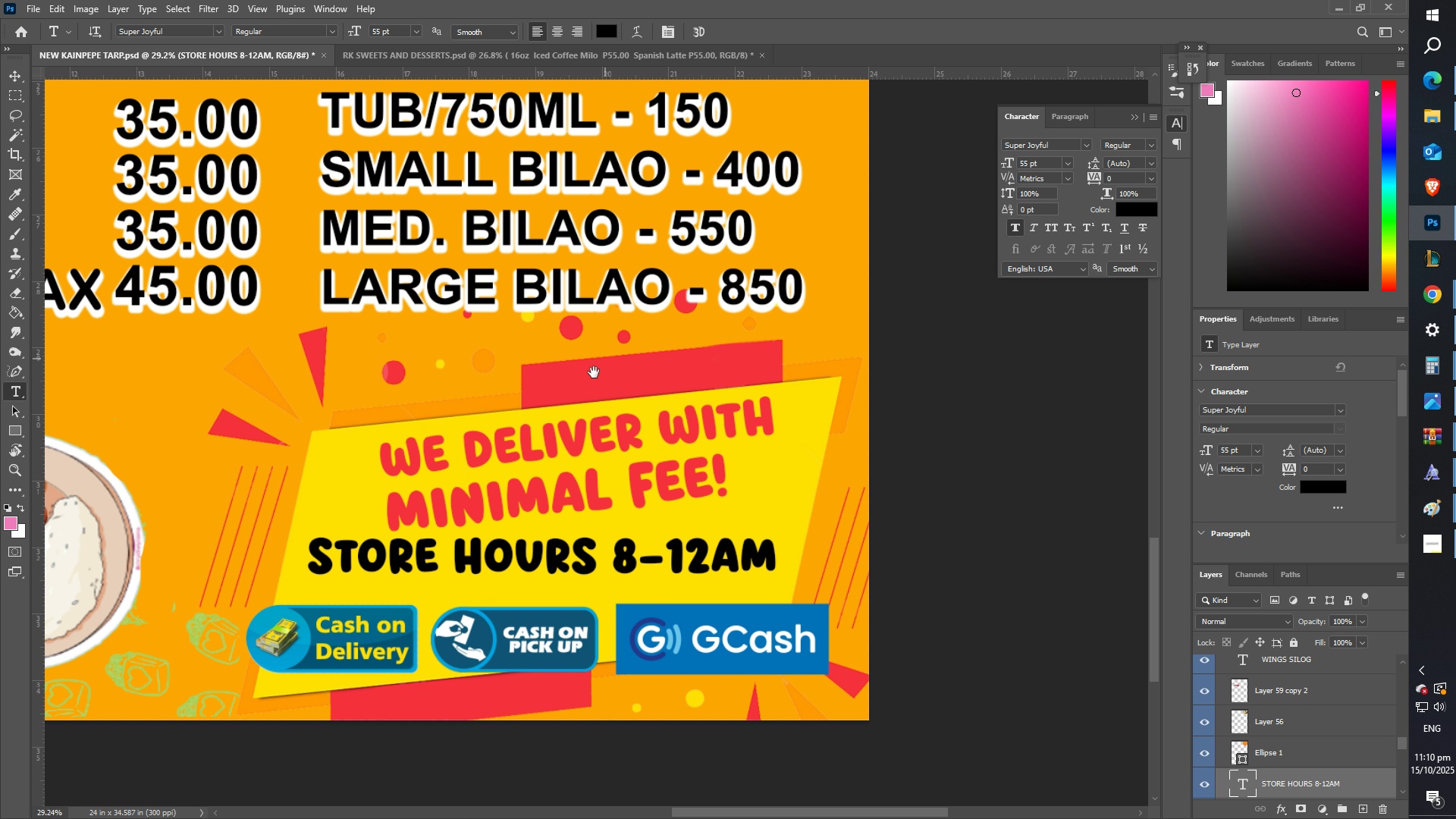 
key(Space)
 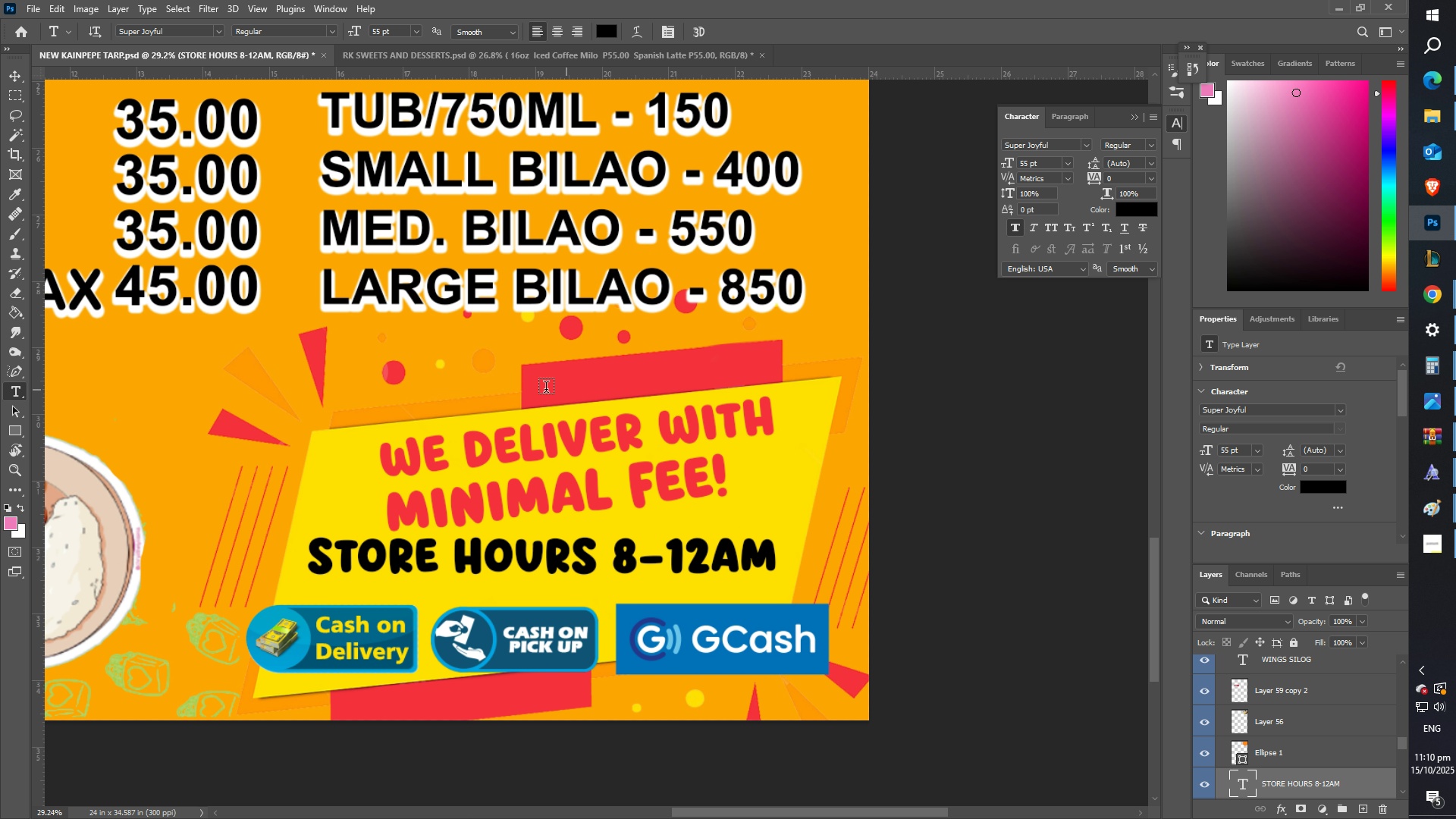 
key(Space)
 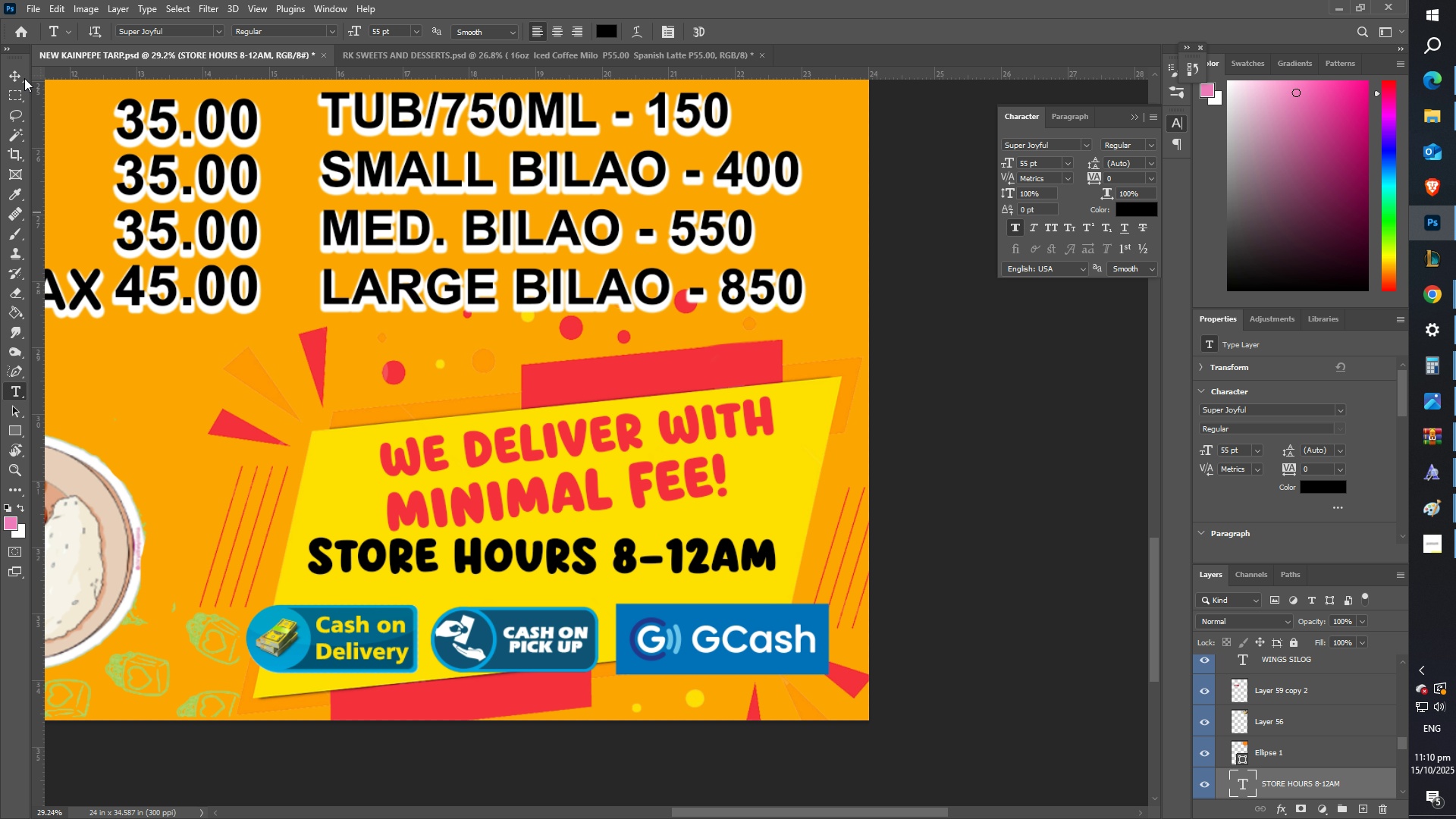 
left_click([20, 77])
 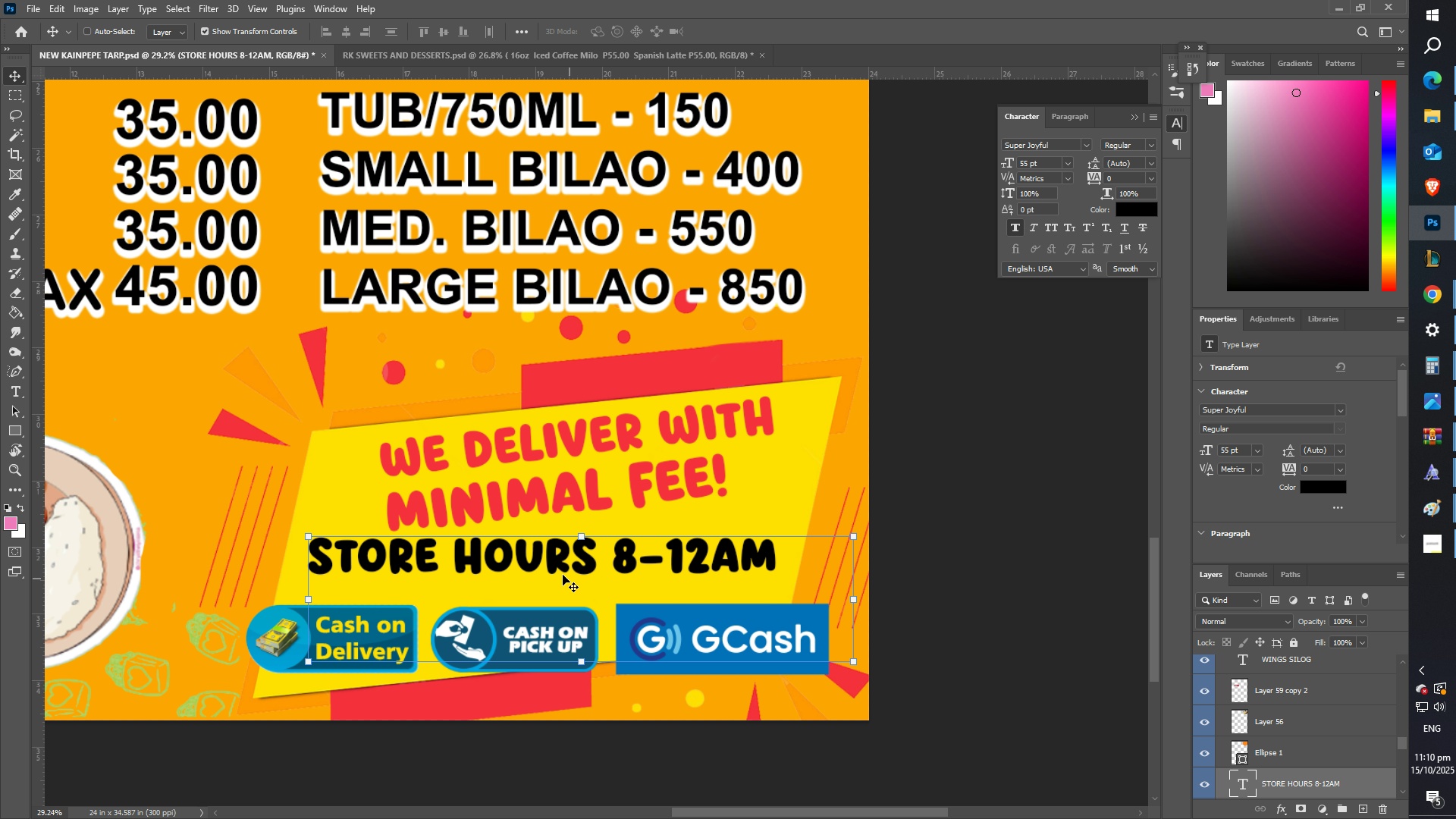 
left_click_drag(start_coordinate=[554, 566], to_coordinate=[555, 581])
 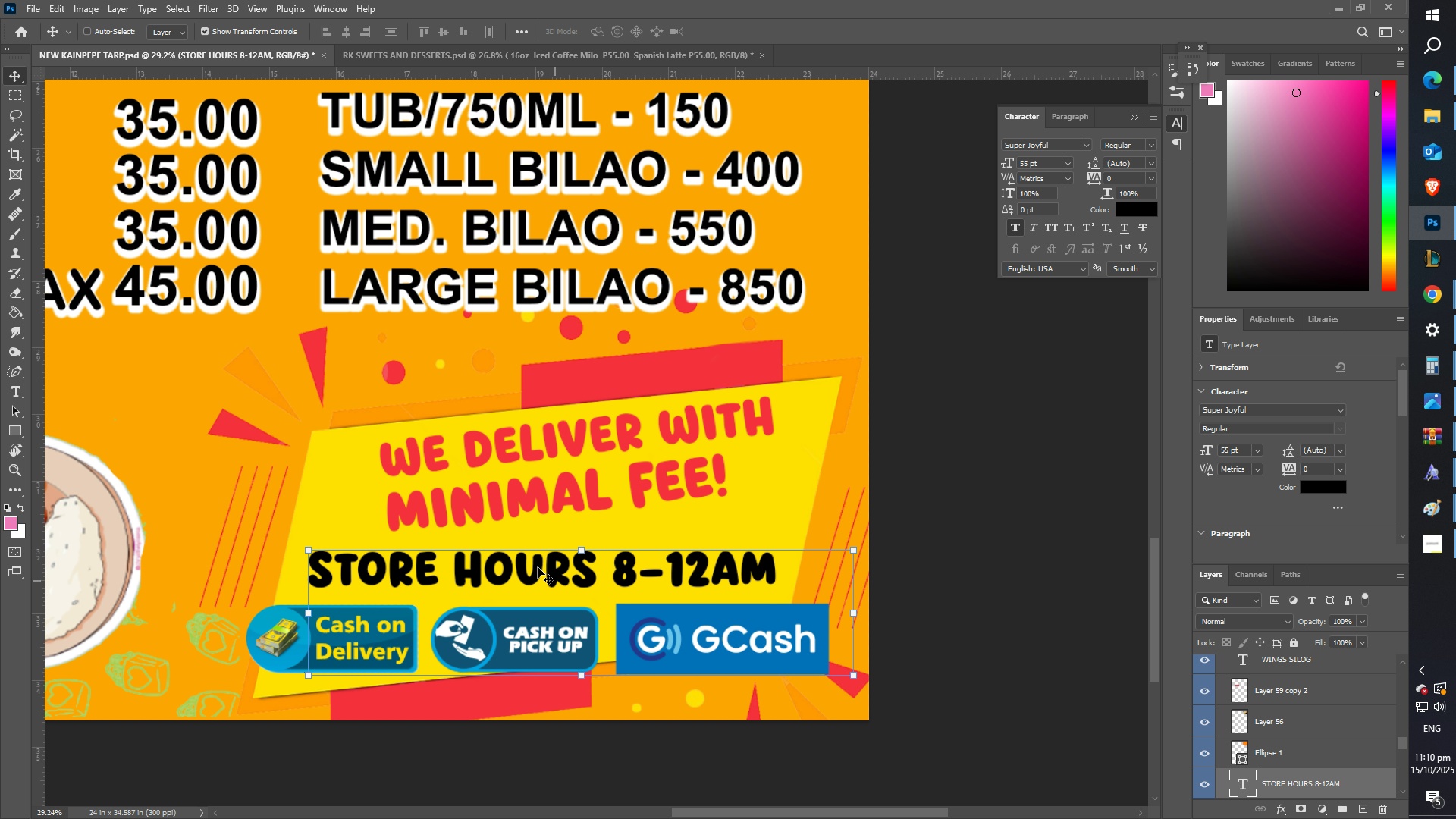 
type(zzff)
 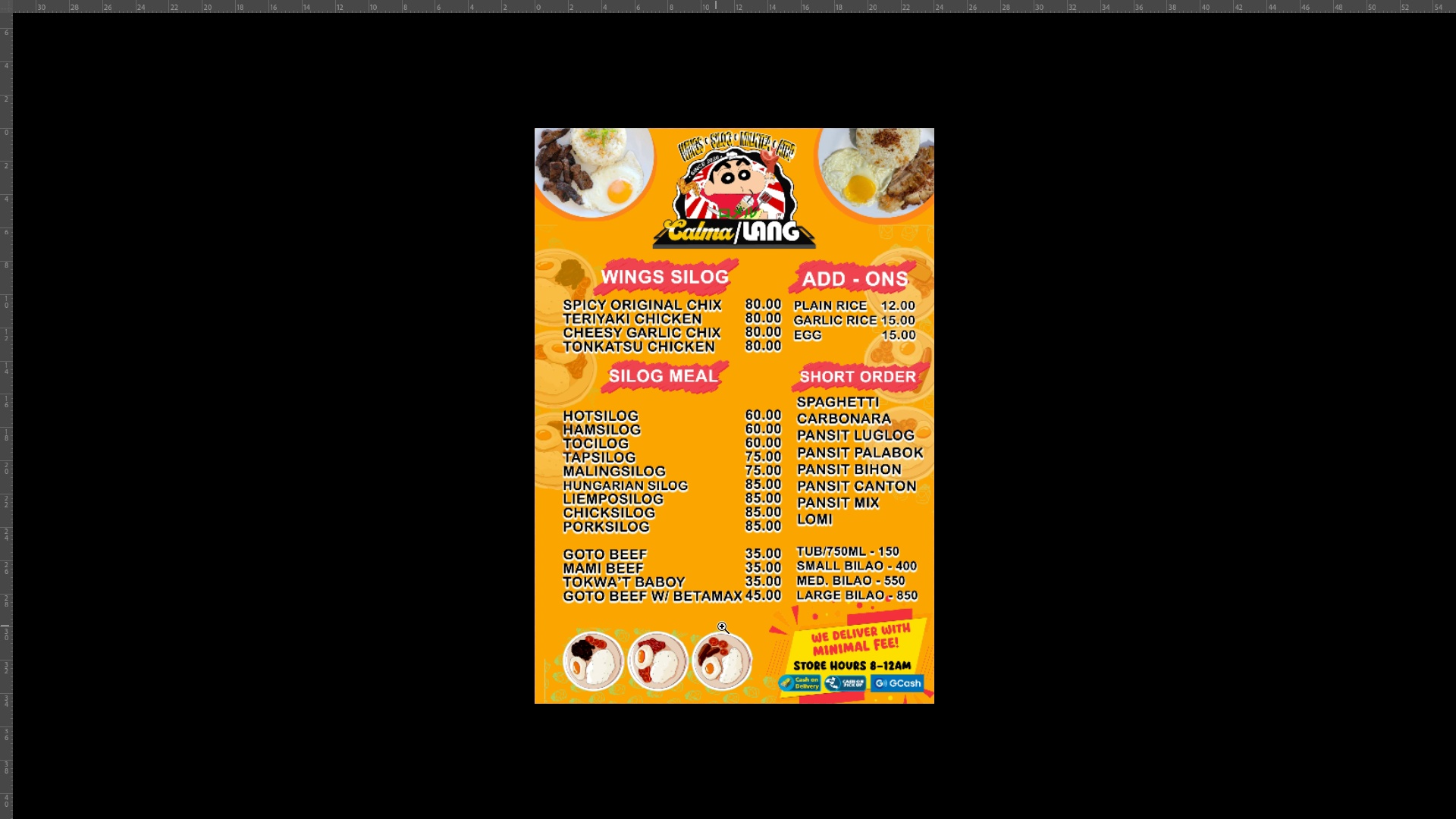 
left_click_drag(start_coordinate=[379, 472], to_coordinate=[259, 494])
 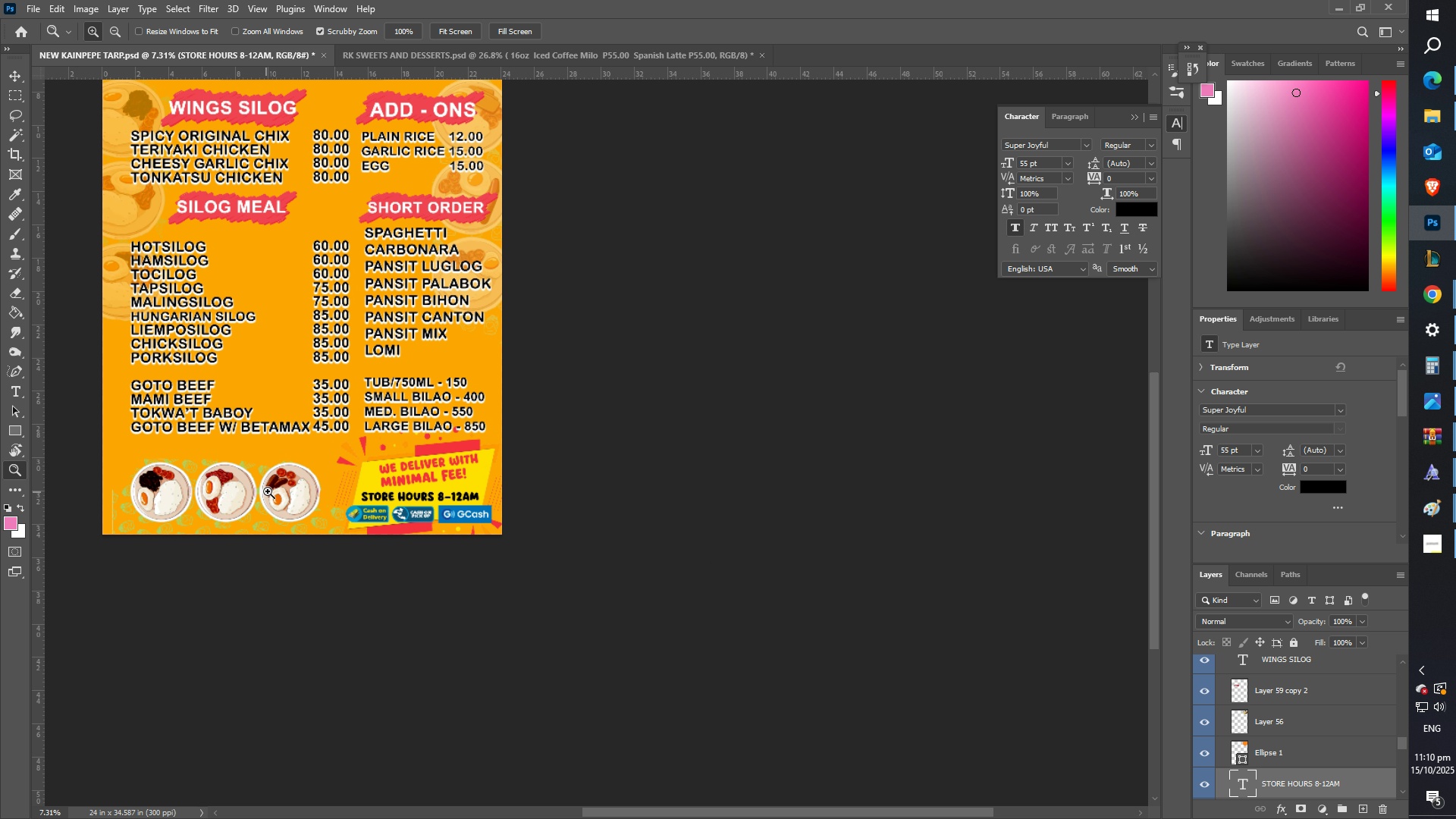 
hold_key(key=Space, duration=0.99)
 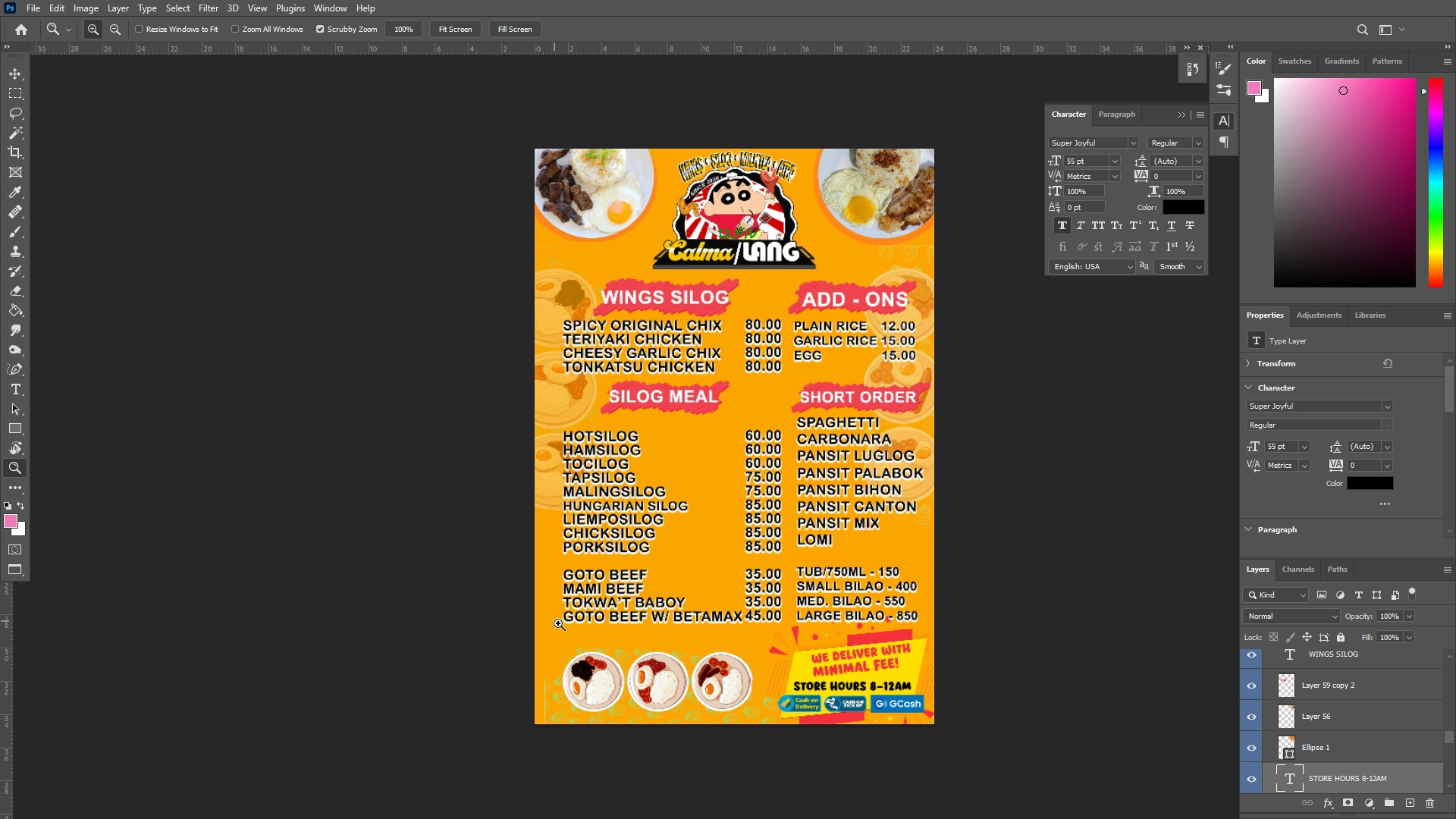 
left_click_drag(start_coordinate=[280, 487], to_coordinate=[519, 632])
 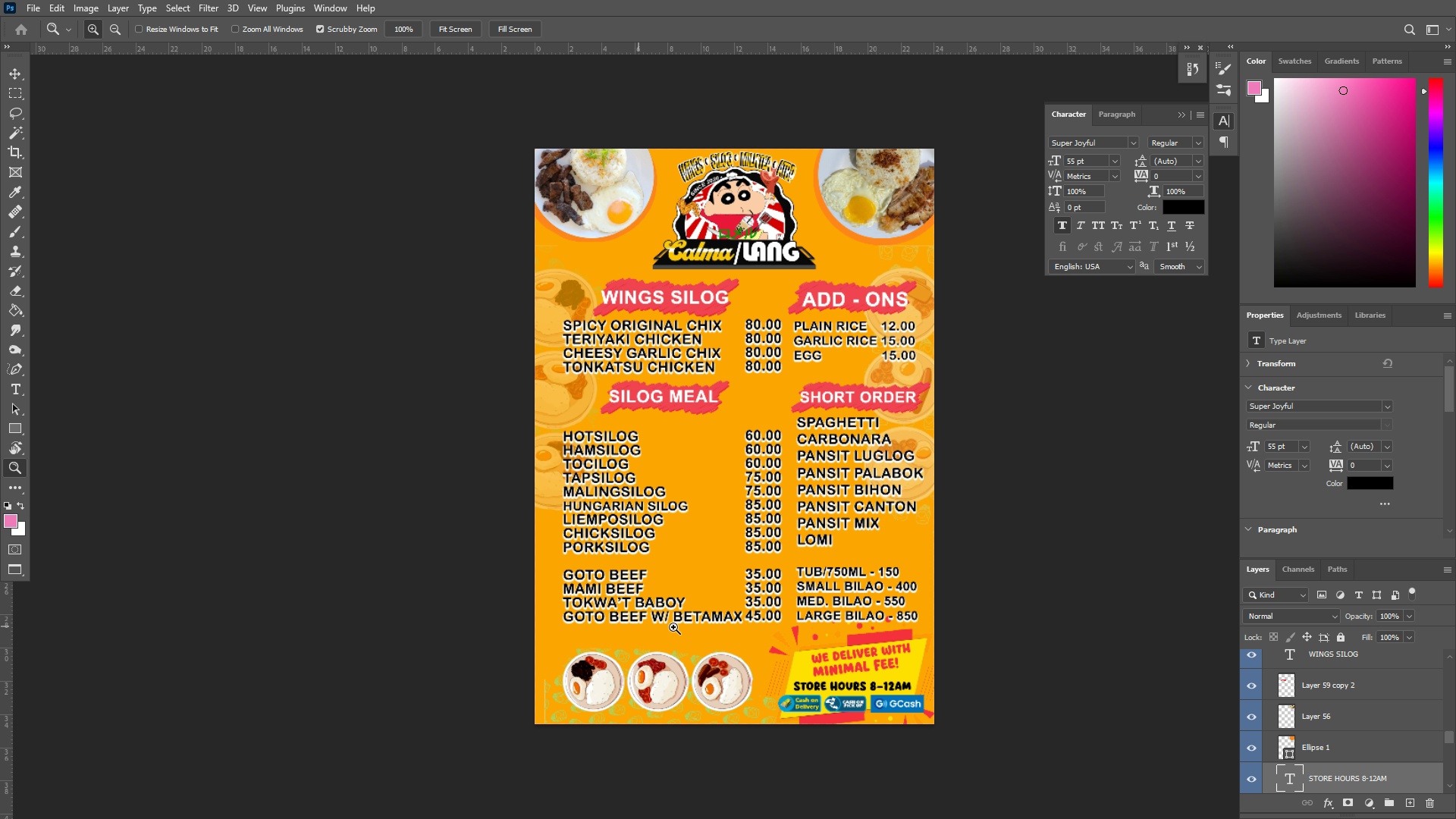 
left_click_drag(start_coordinate=[715, 626], to_coordinate=[744, 632])
 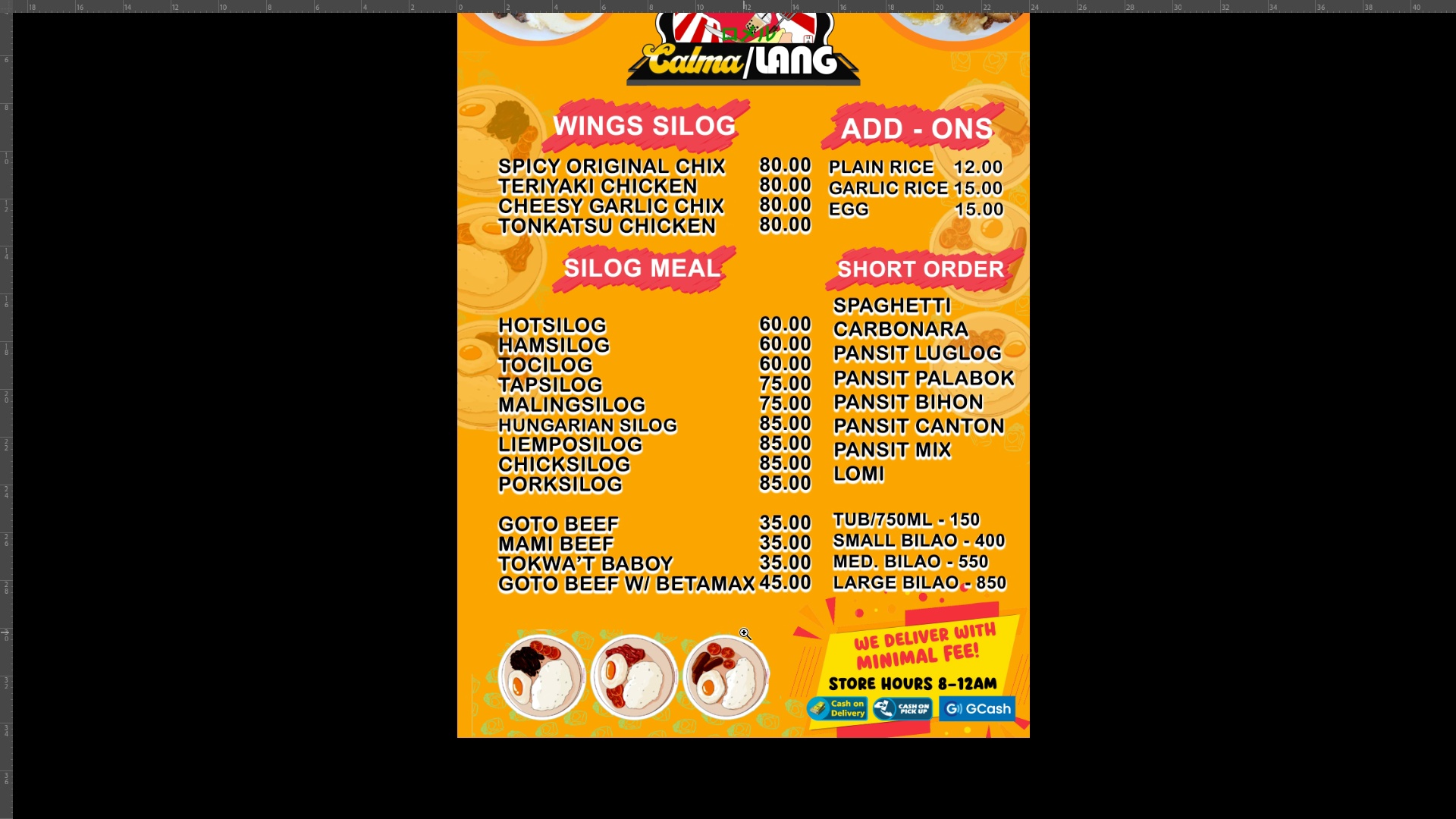 
hold_key(key=Space, duration=1.15)
 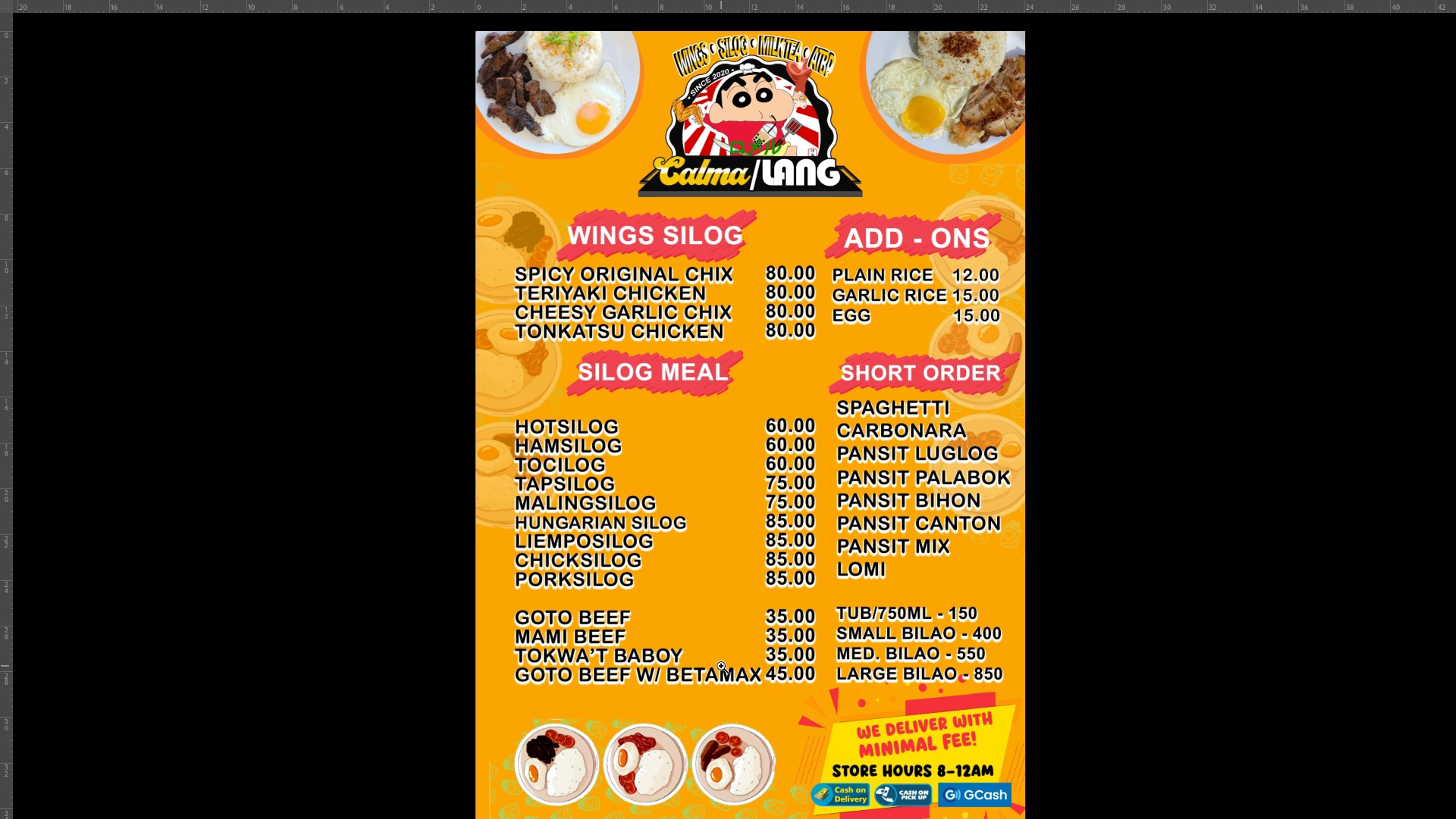 
left_click_drag(start_coordinate=[726, 598], to_coordinate=[734, 690])
 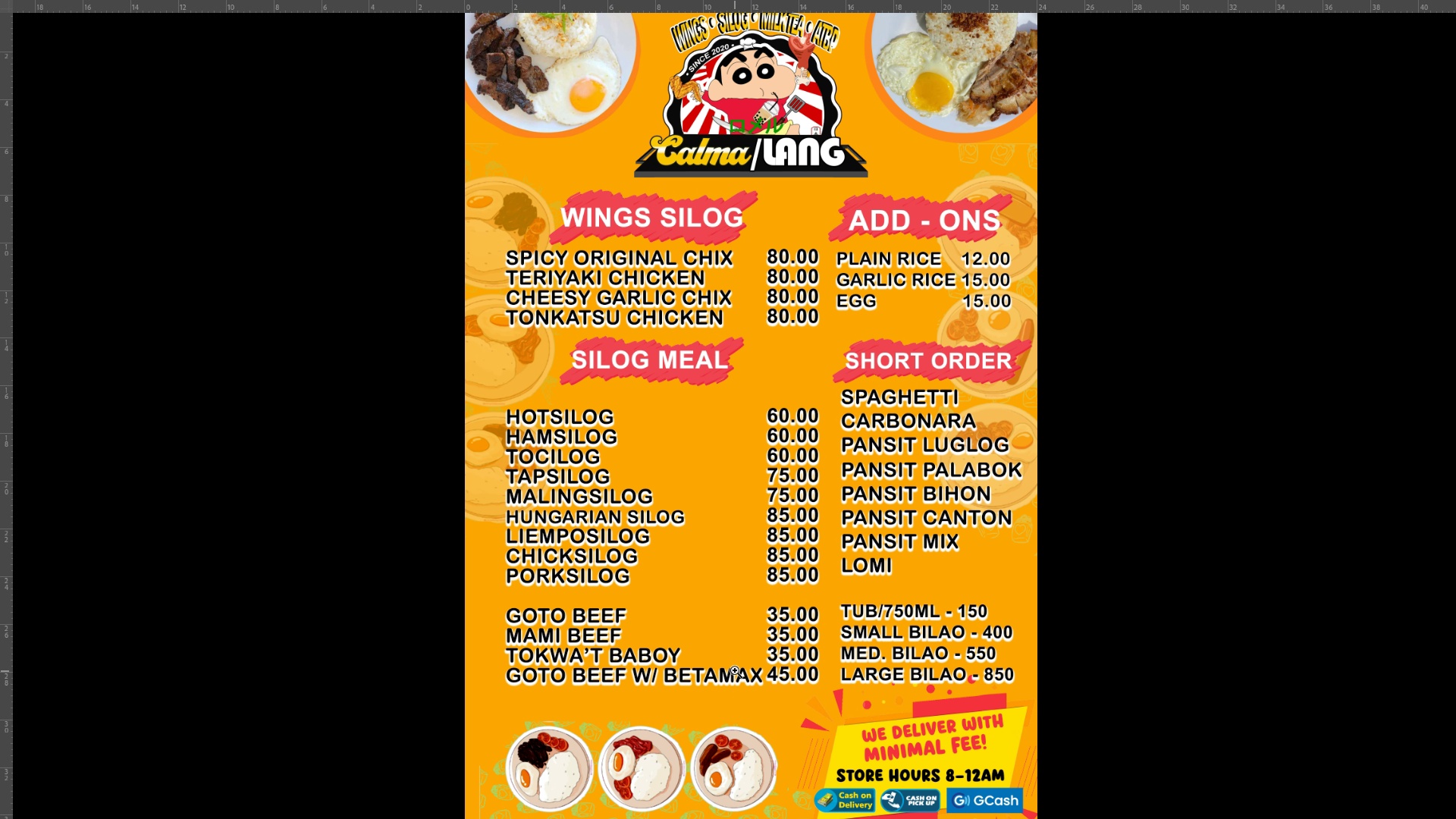 
left_click_drag(start_coordinate=[733, 668], to_coordinate=[720, 665])
 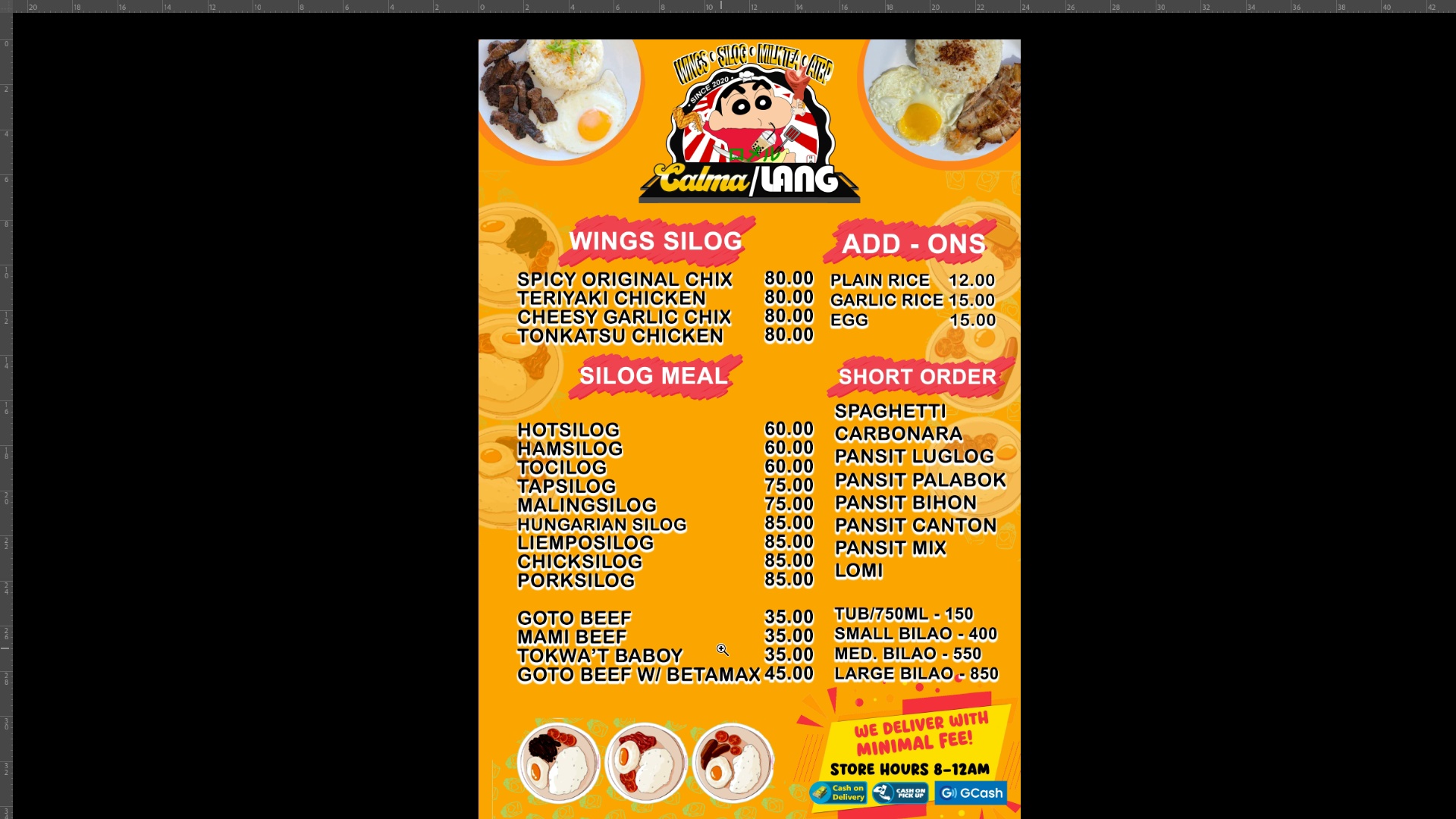 
wait(14.35)
 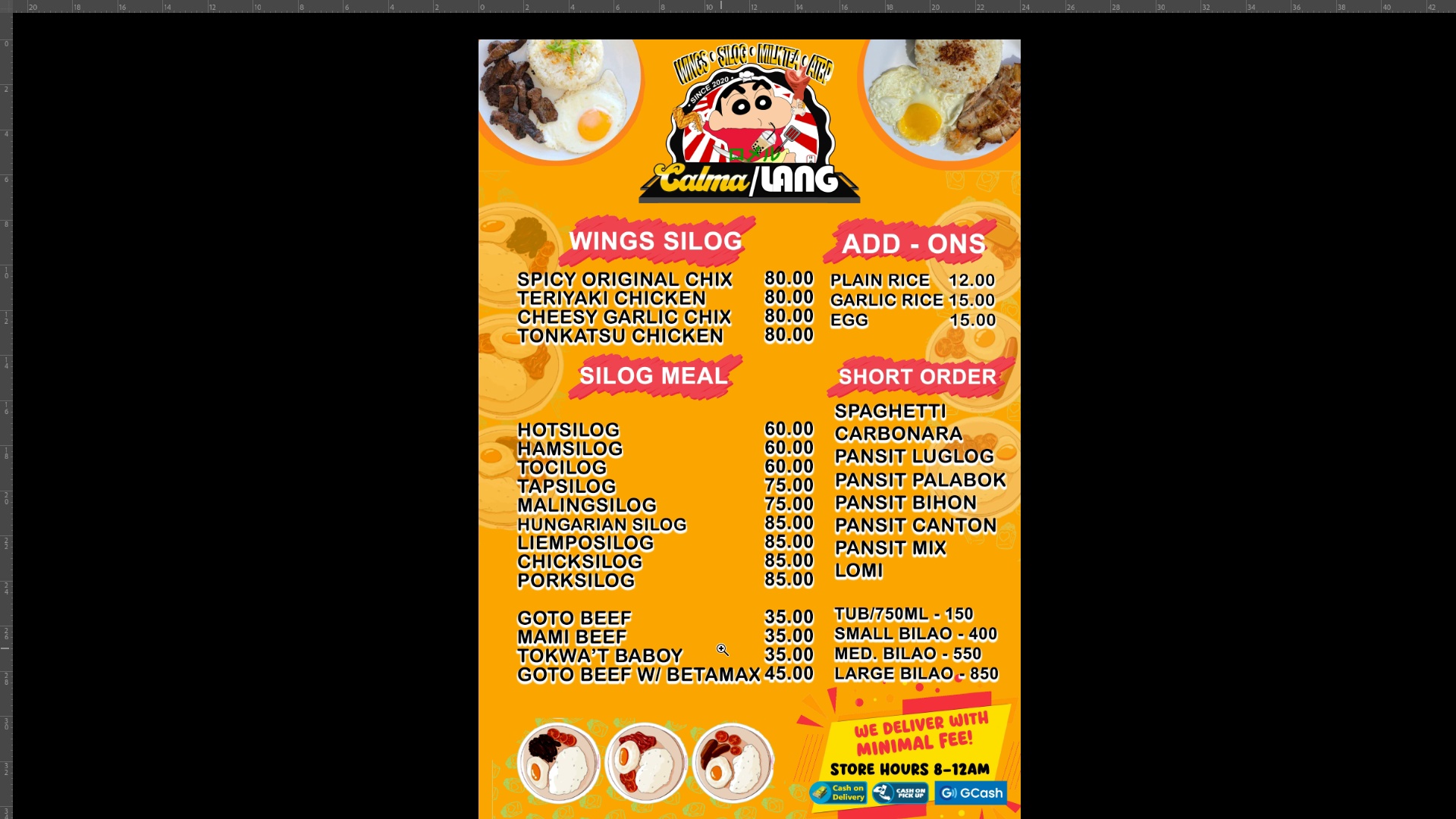 
left_click_drag(start_coordinate=[977, 611], to_coordinate=[1043, 622])
 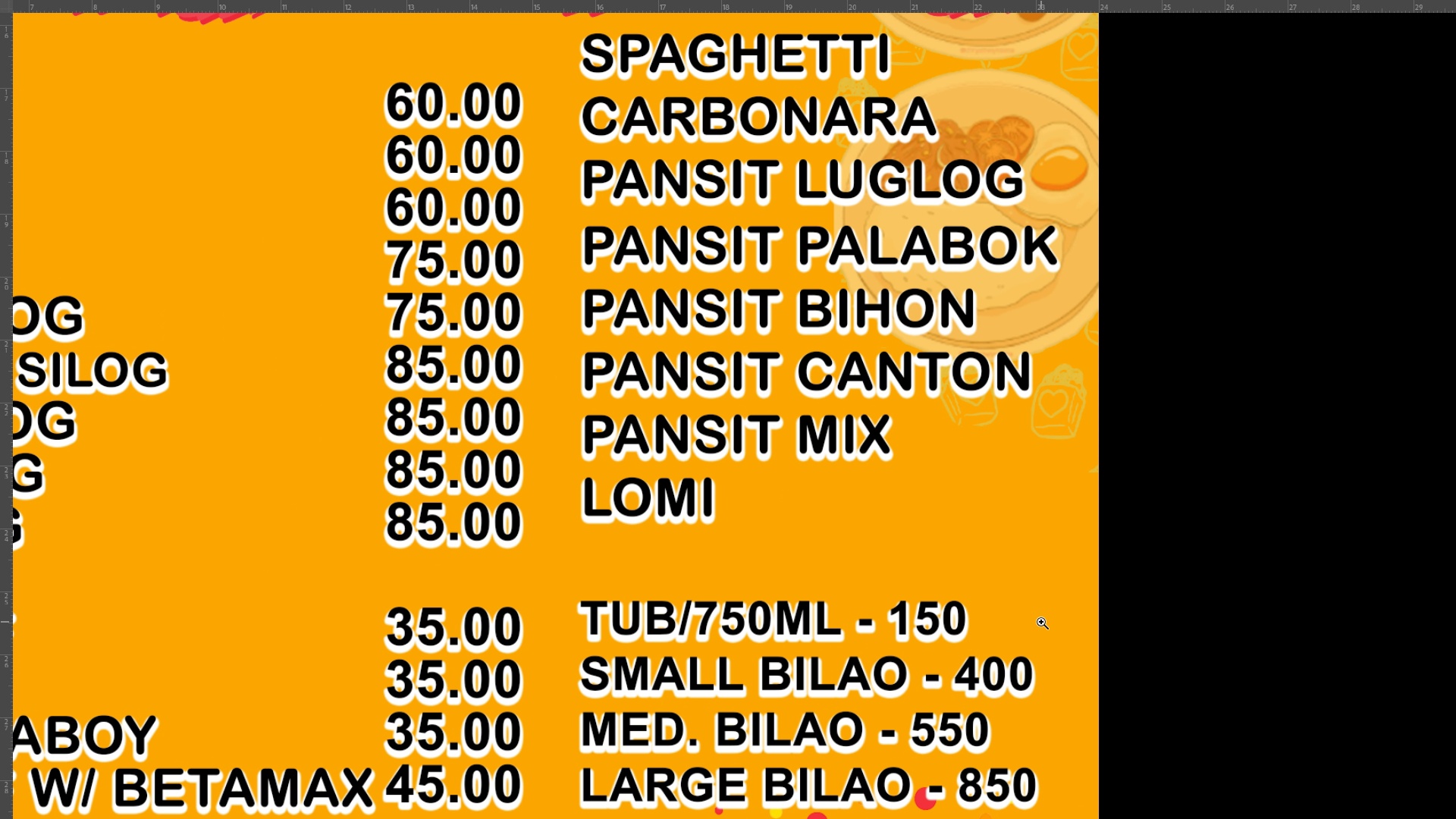 
hold_key(key=Space, duration=0.54)
 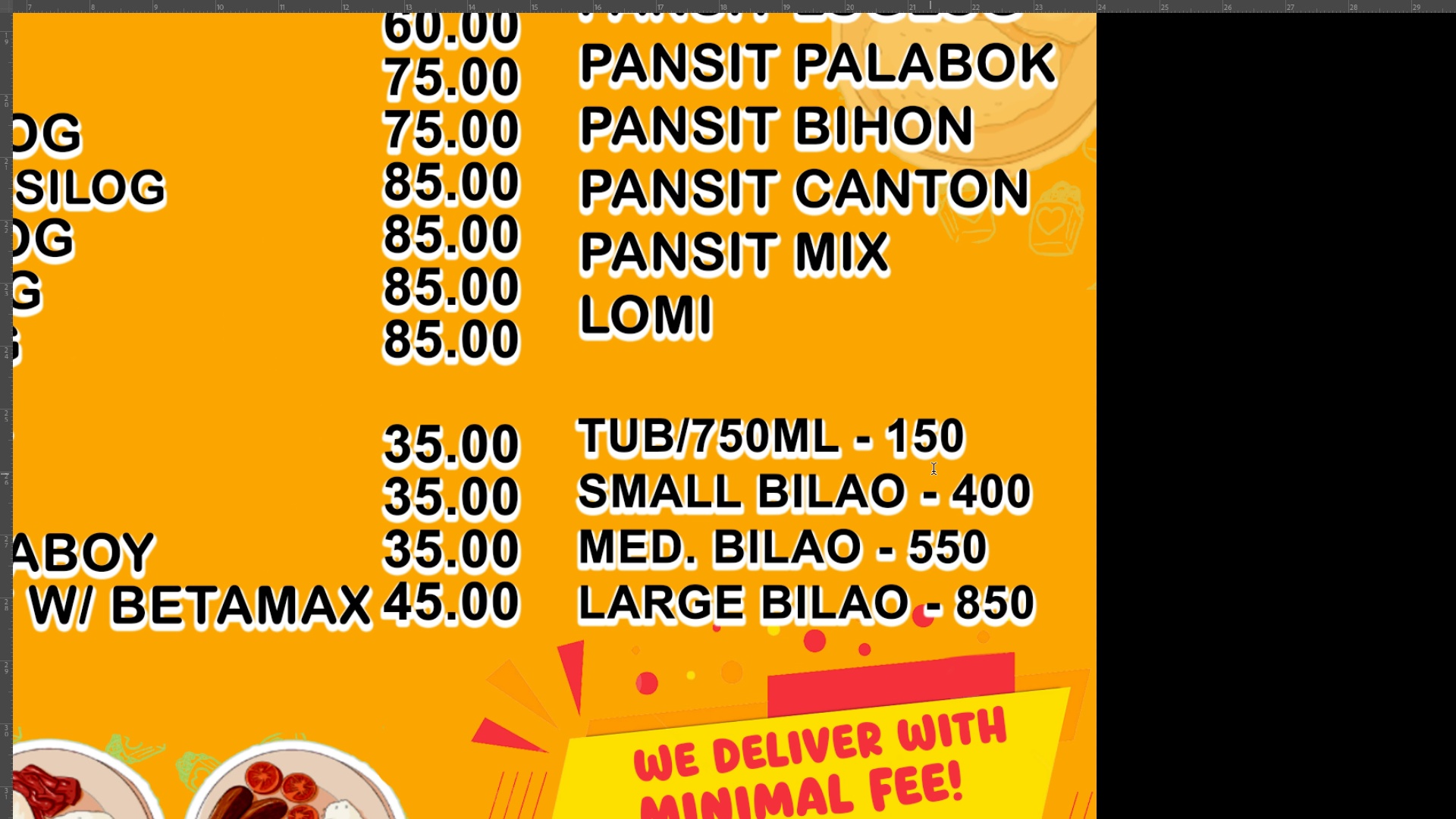 
left_click_drag(start_coordinate=[991, 642], to_coordinate=[989, 460])
 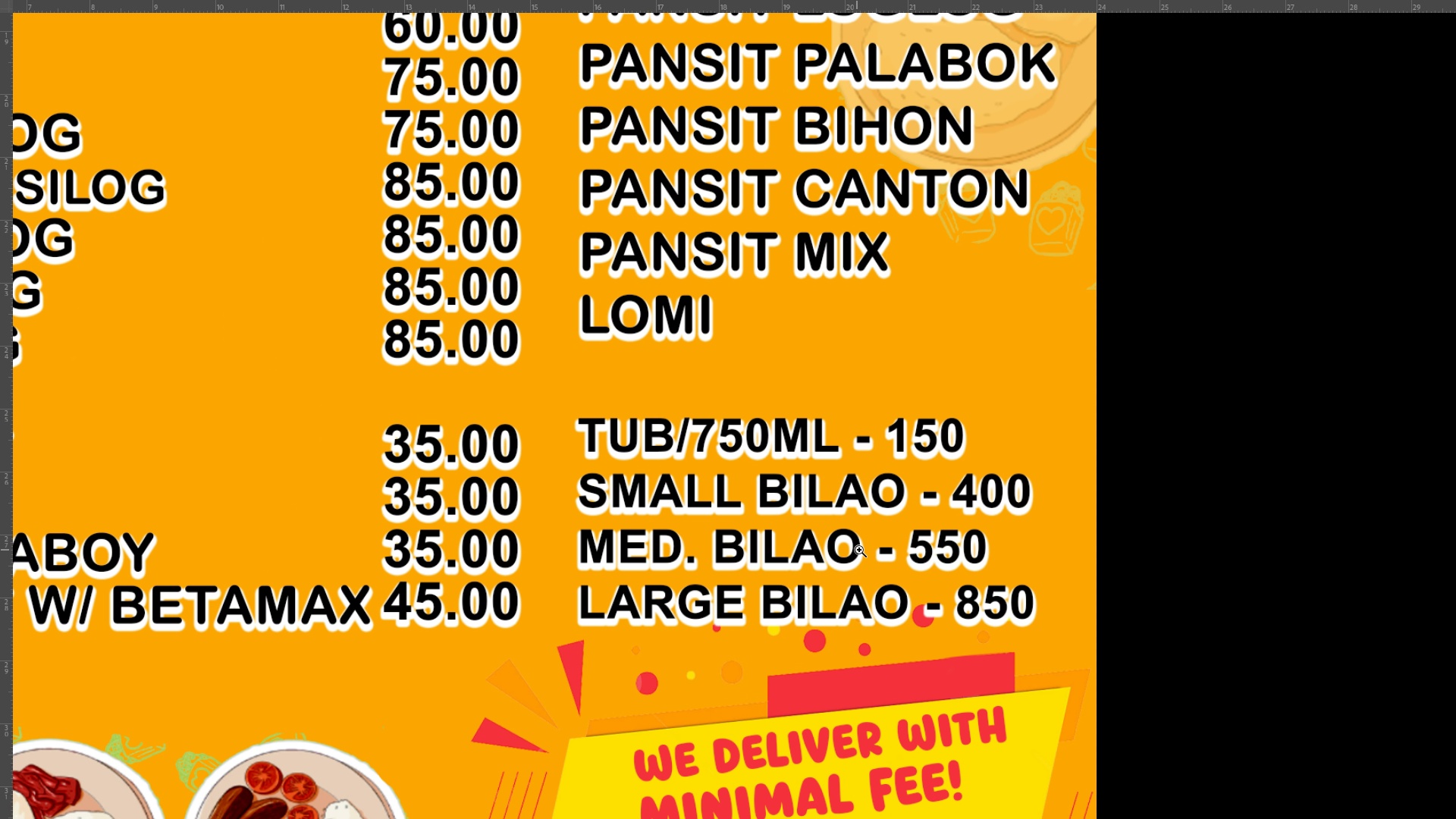 
key(T)
 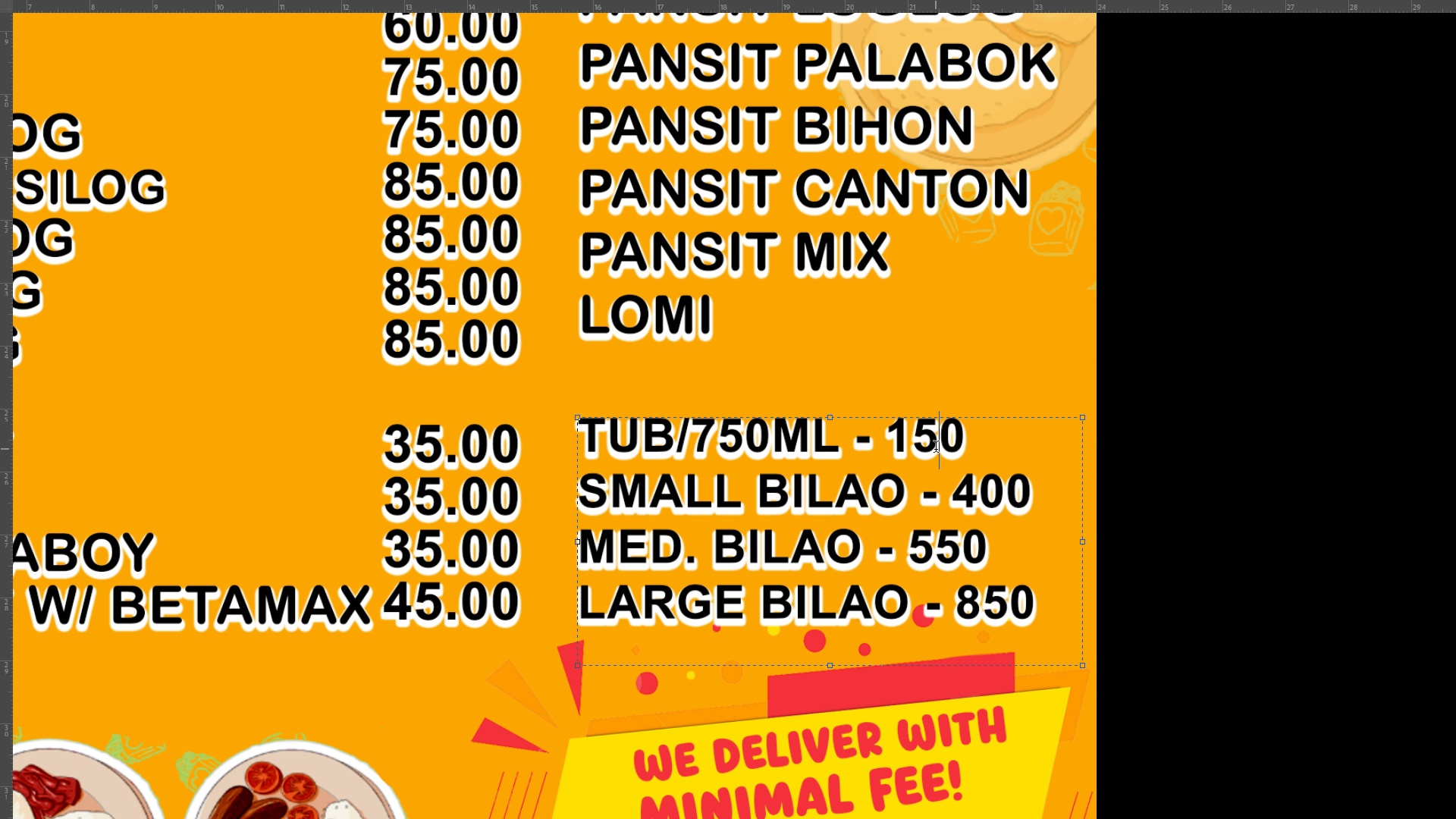 
left_click([936, 449])
 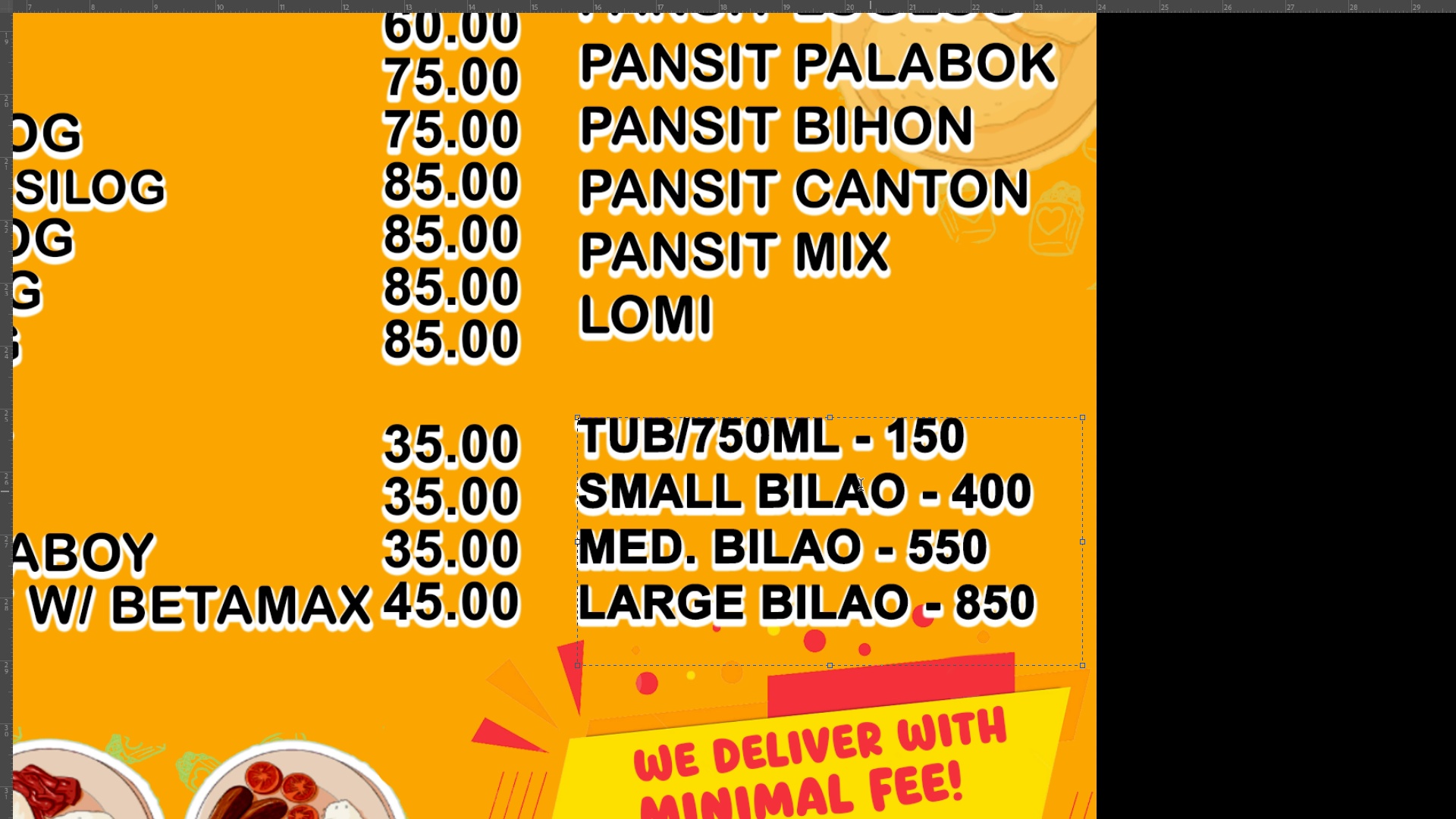 
double_click([990, 497])
 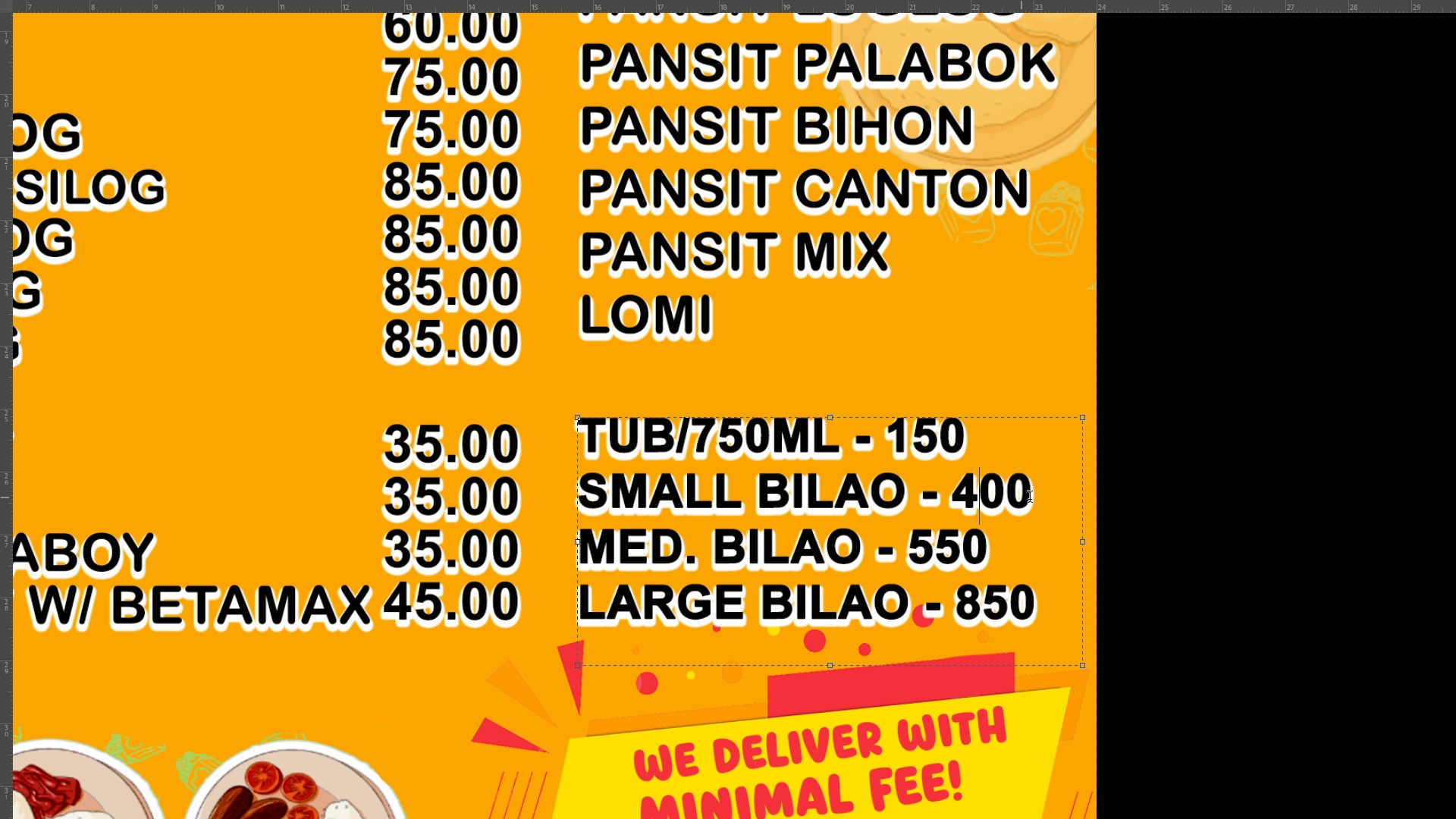 
left_click_drag(start_coordinate=[1040, 502], to_coordinate=[958, 500])
 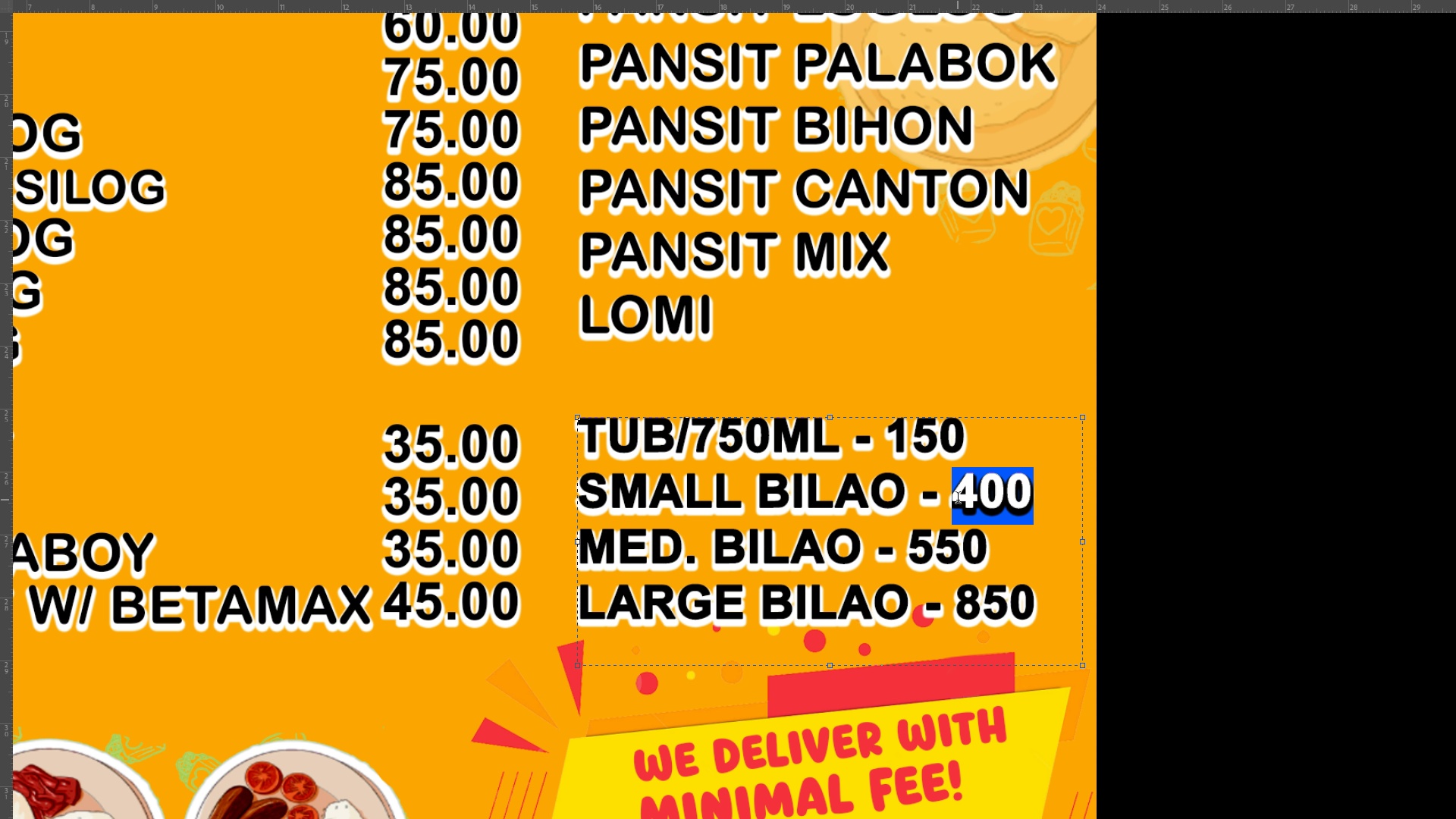 
type(500)
 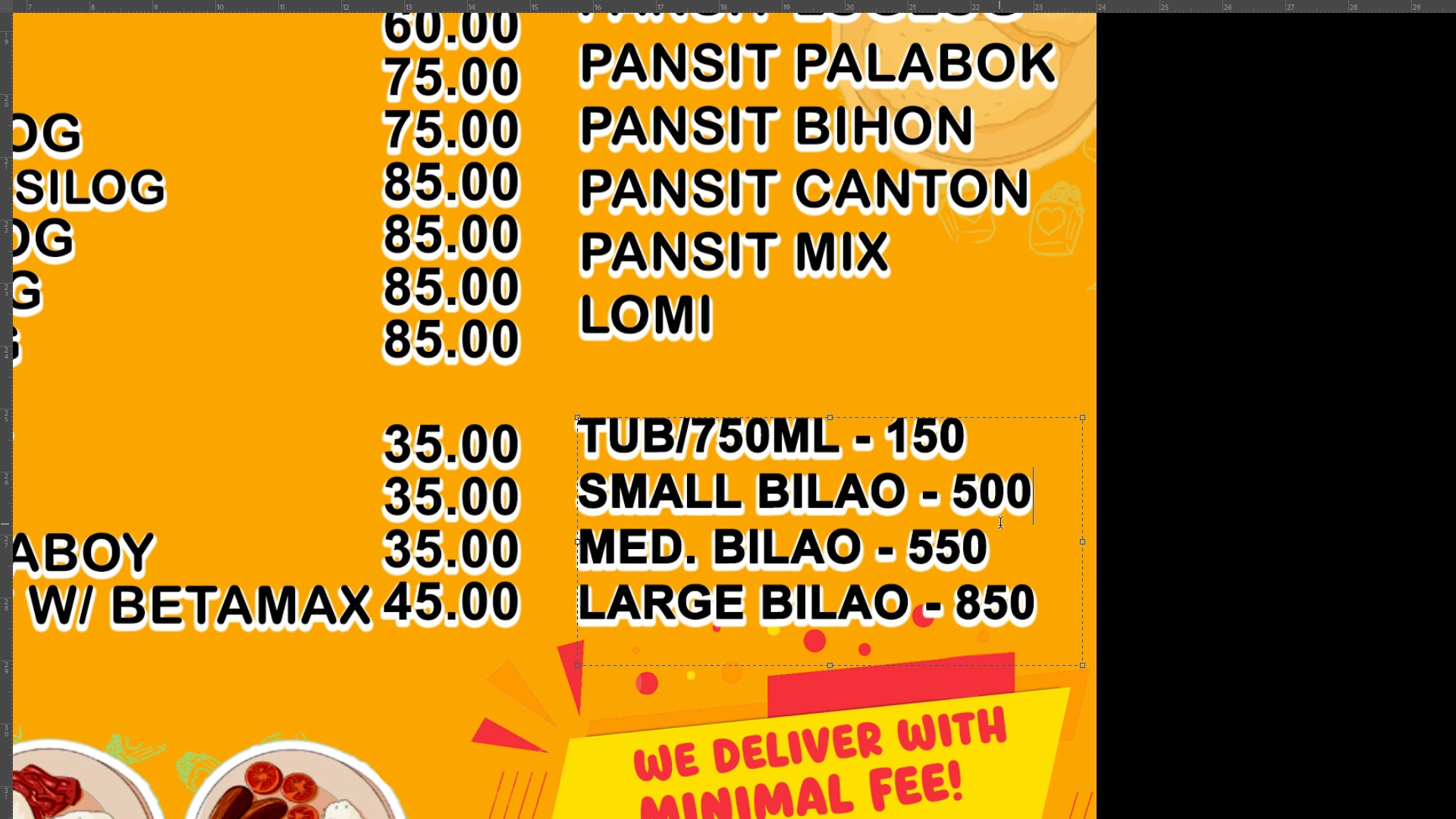 
left_click_drag(start_coordinate=[1003, 534], to_coordinate=[914, 542])
 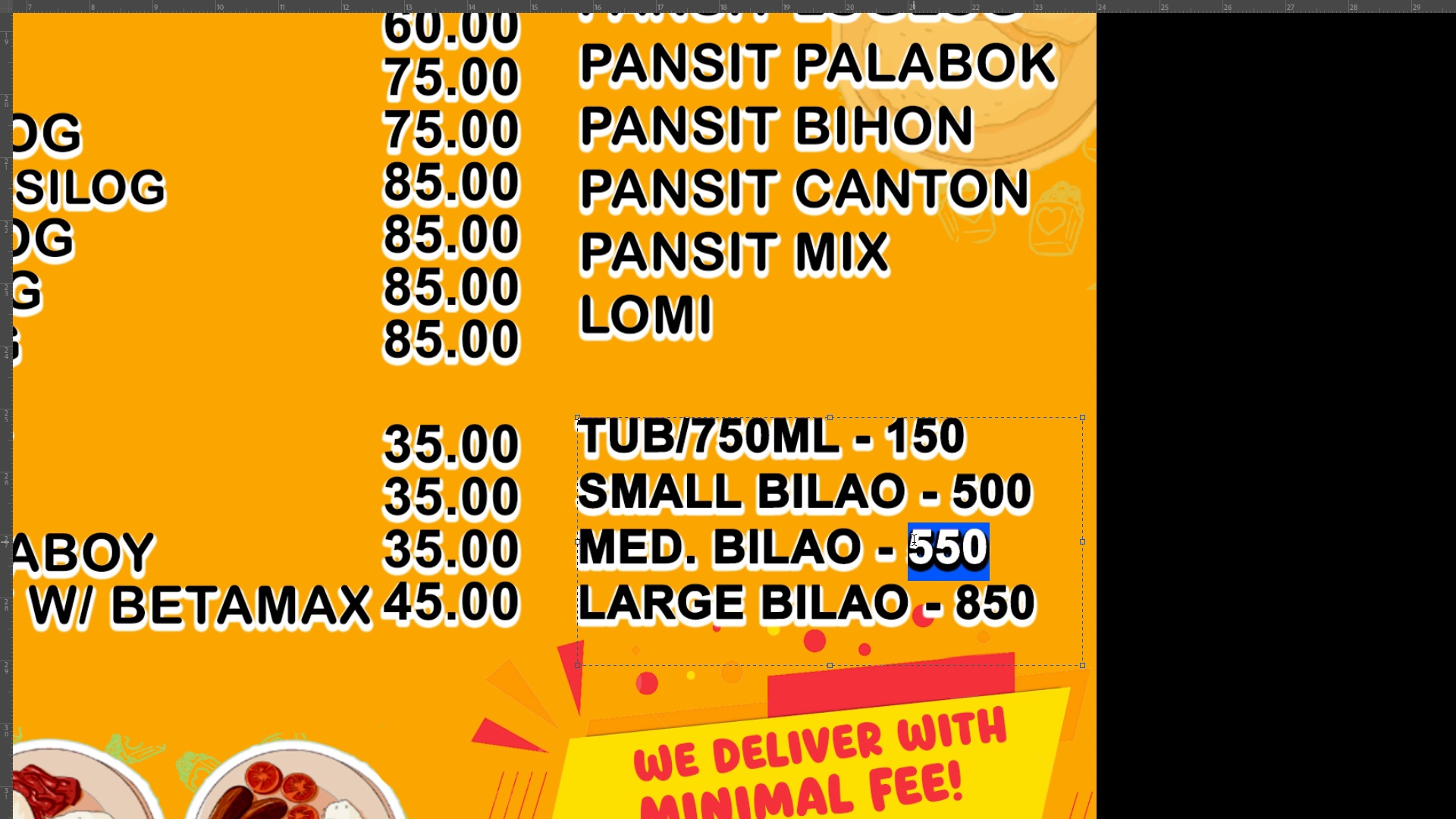 
type(700900)
key(Backspace)
key(Backspace)
key(Backspace)
type(800)
 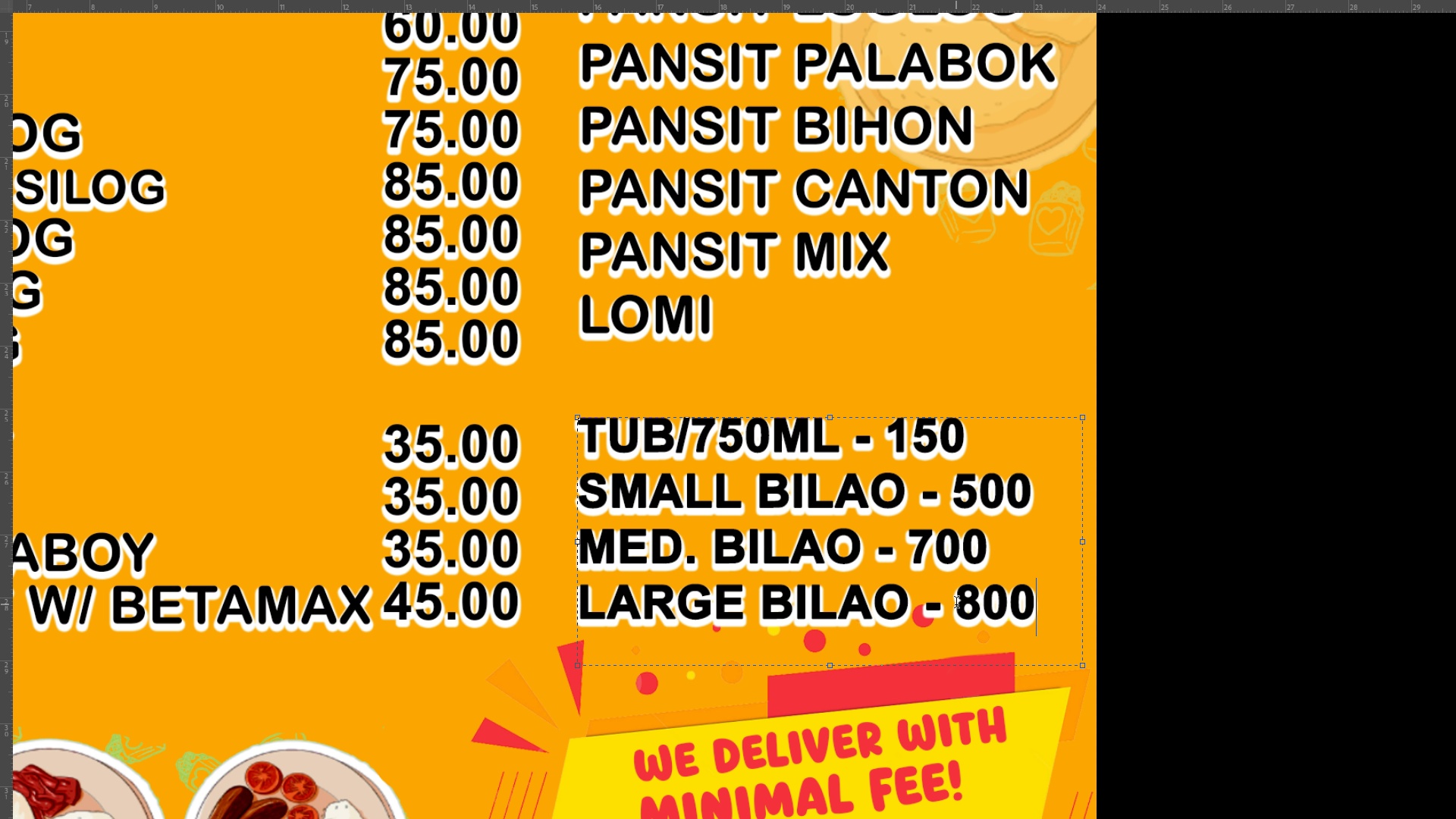 
left_click_drag(start_coordinate=[1044, 610], to_coordinate=[953, 602])
 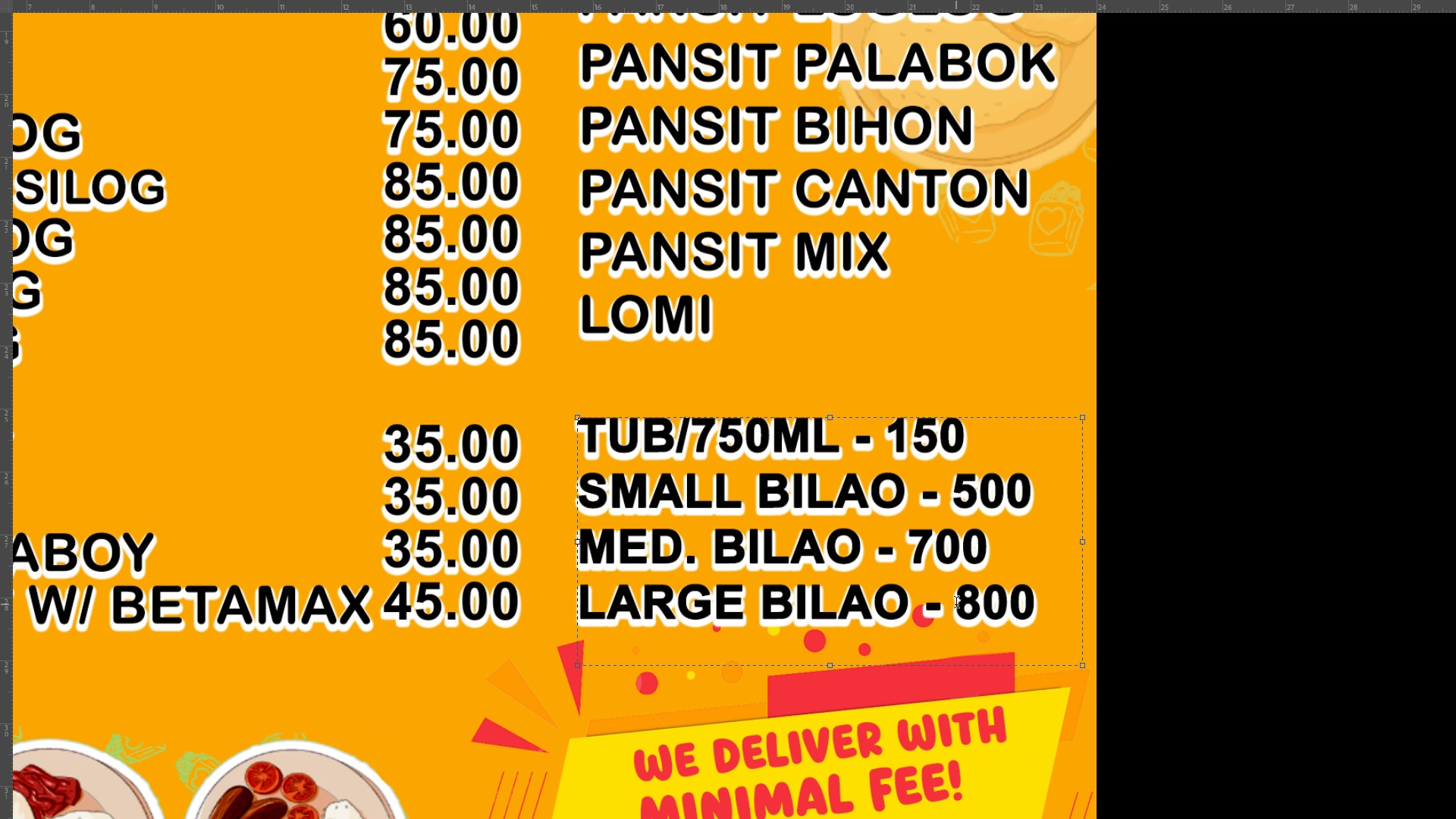 
left_click([920, 481])
 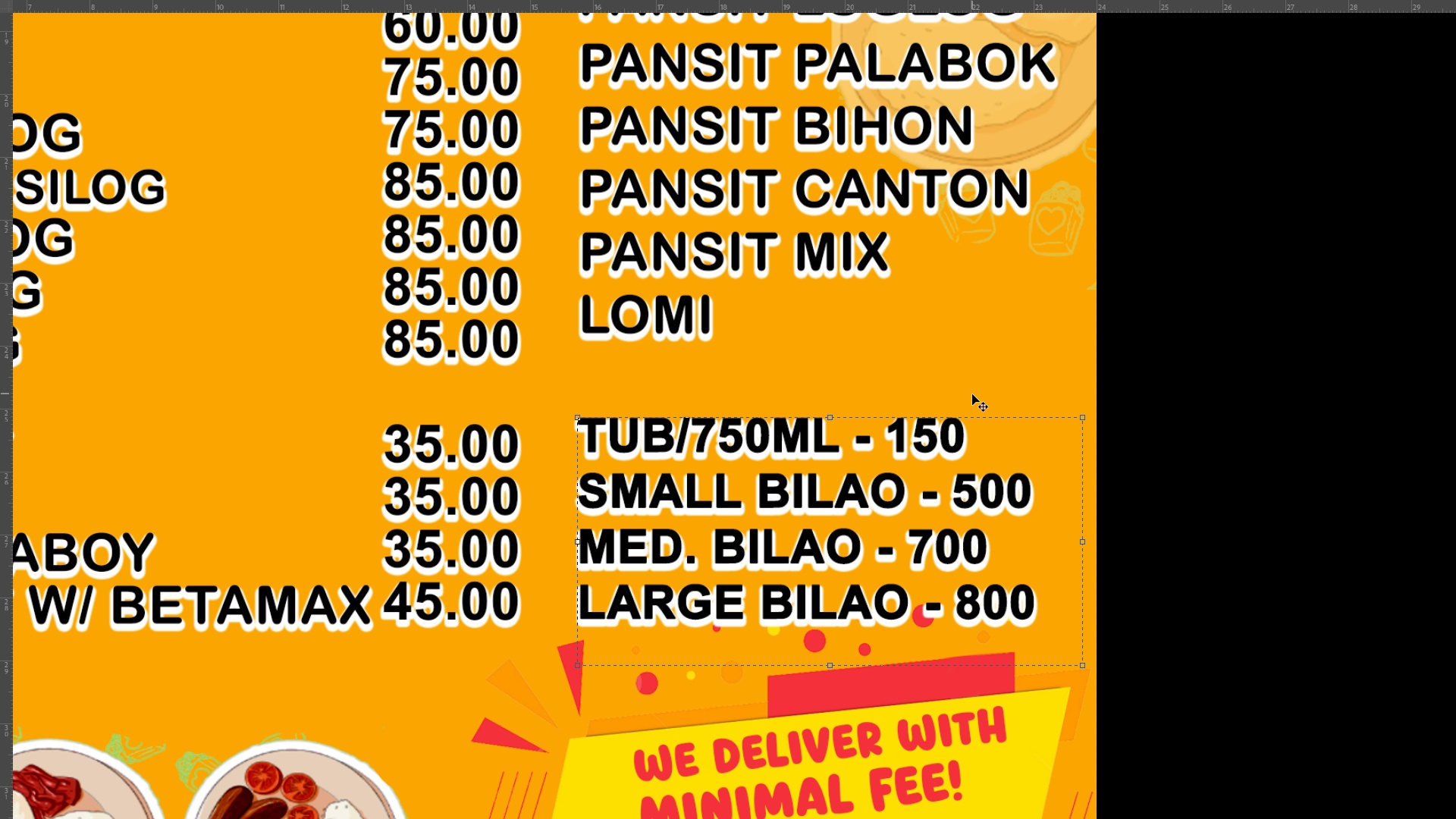 
left_click([990, 344])
 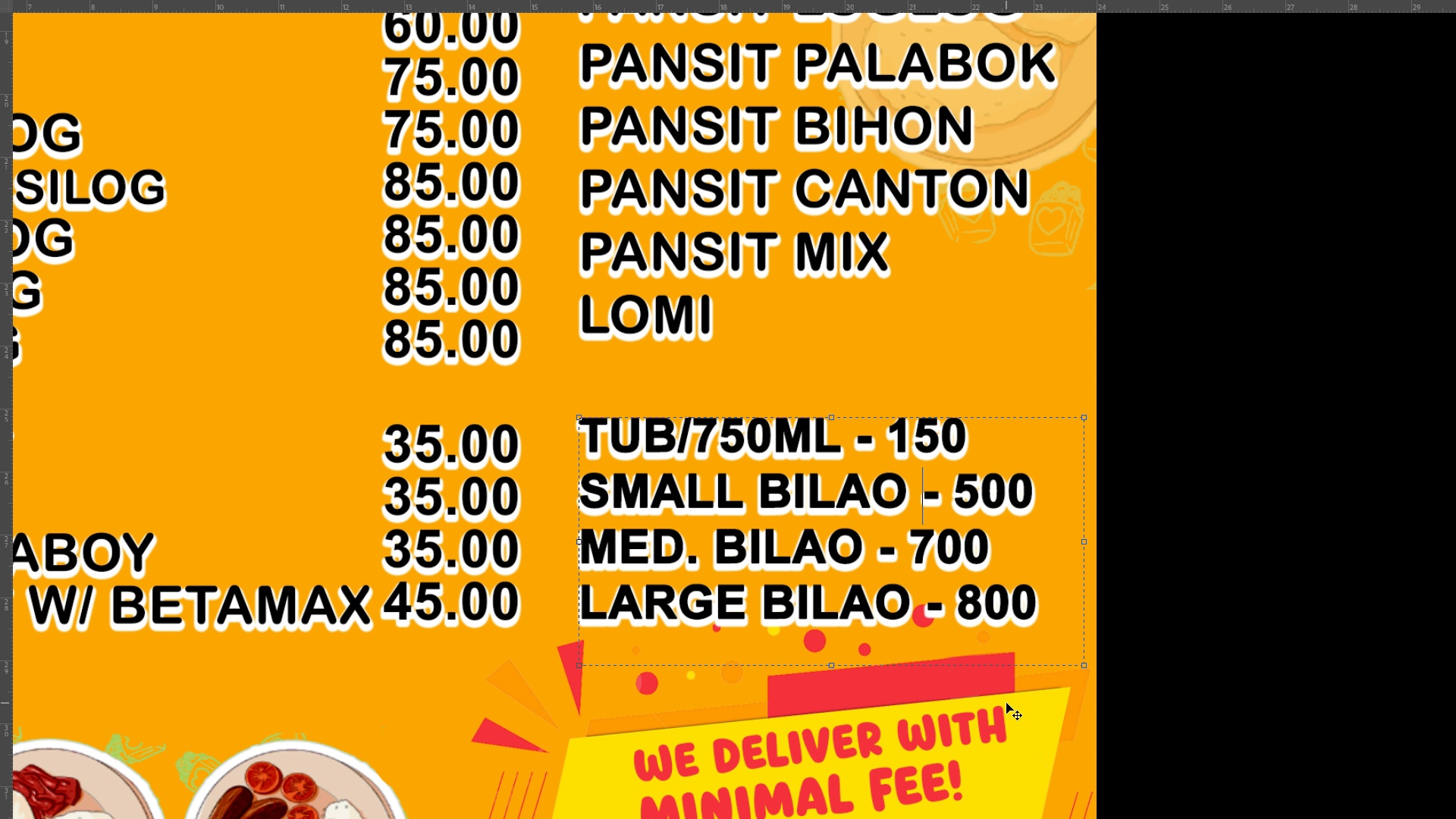 
hold_key(key=ControlLeft, duration=0.73)
 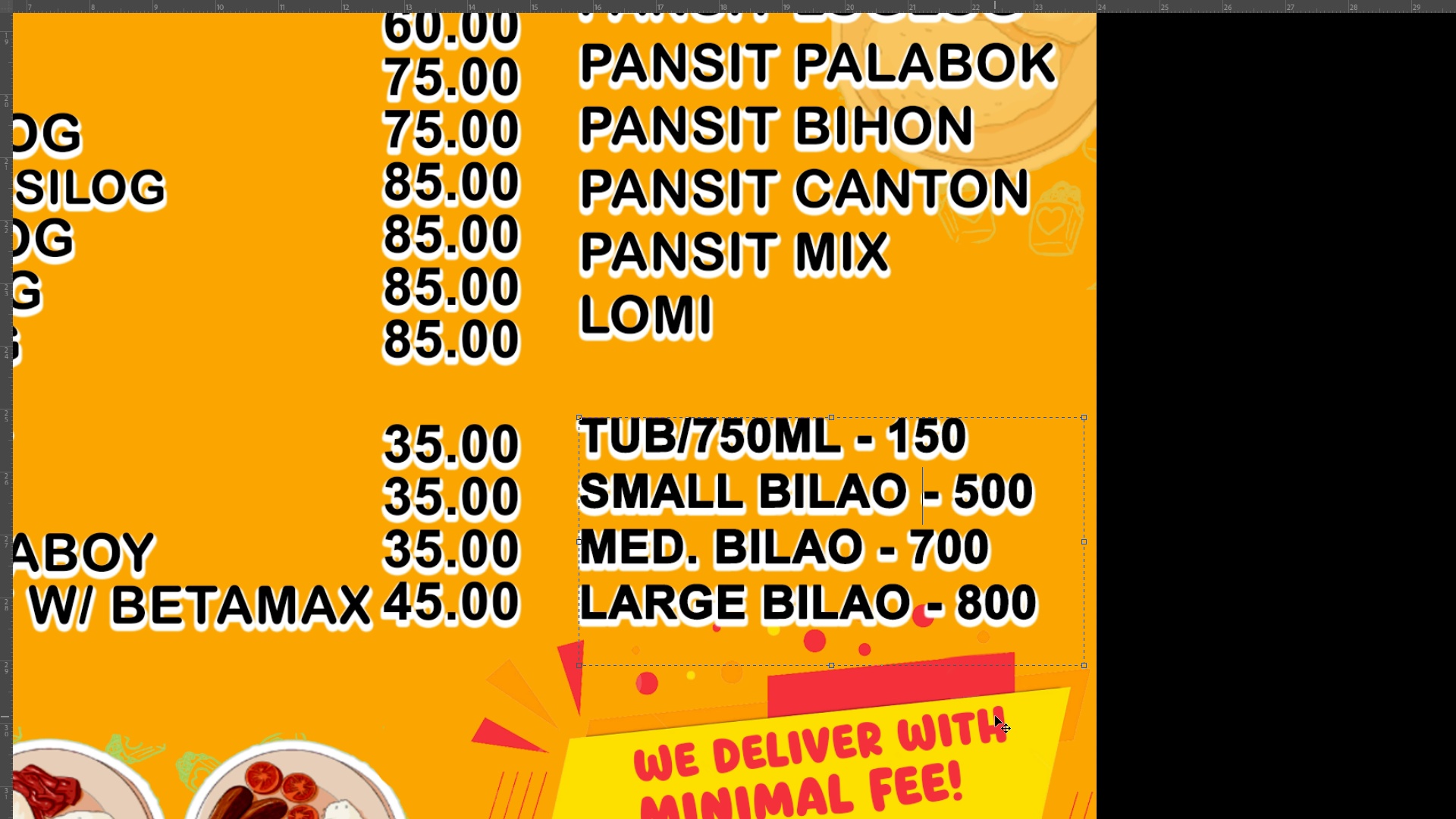 
key(Control+F)
 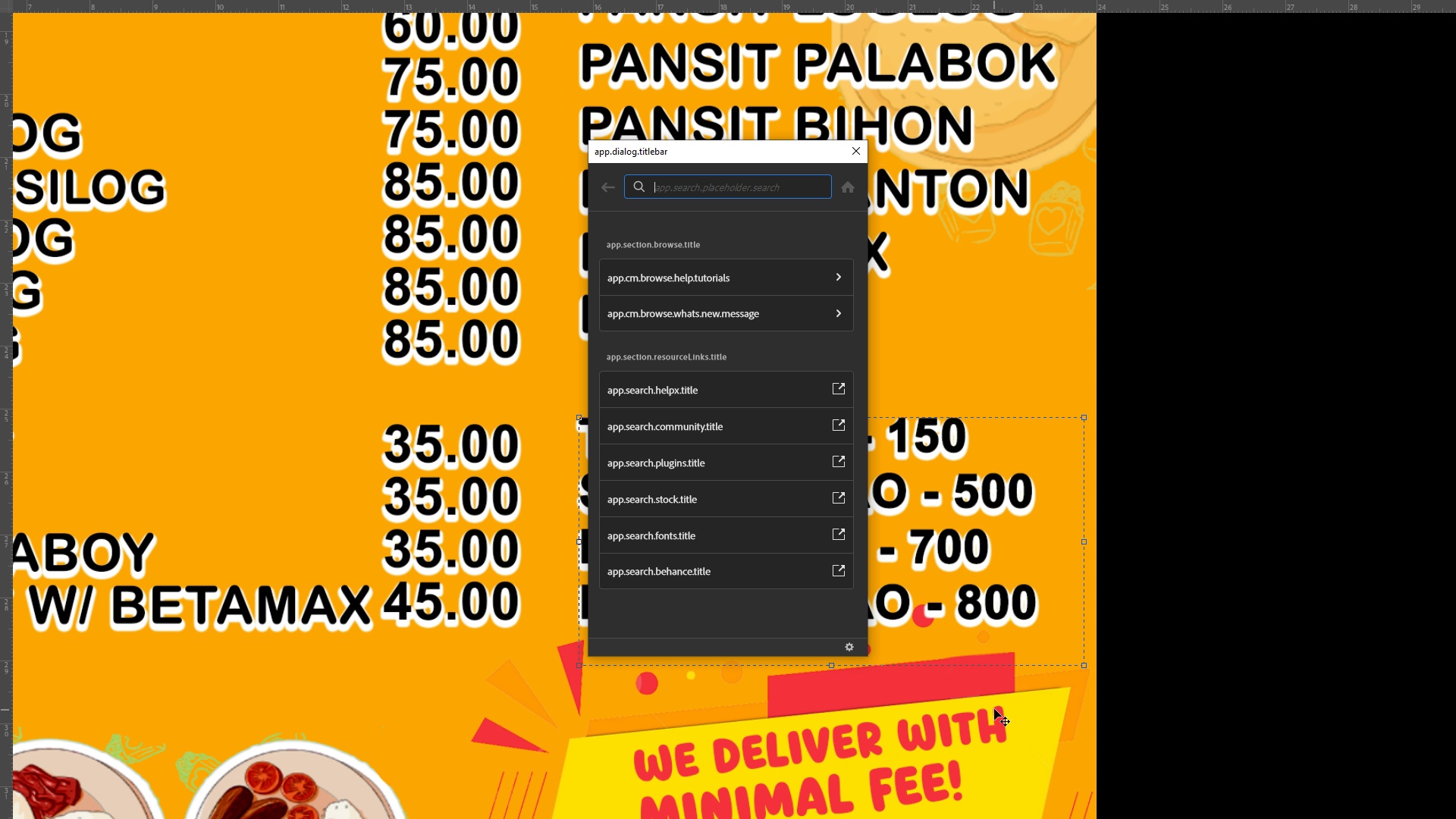 
key(Escape)
 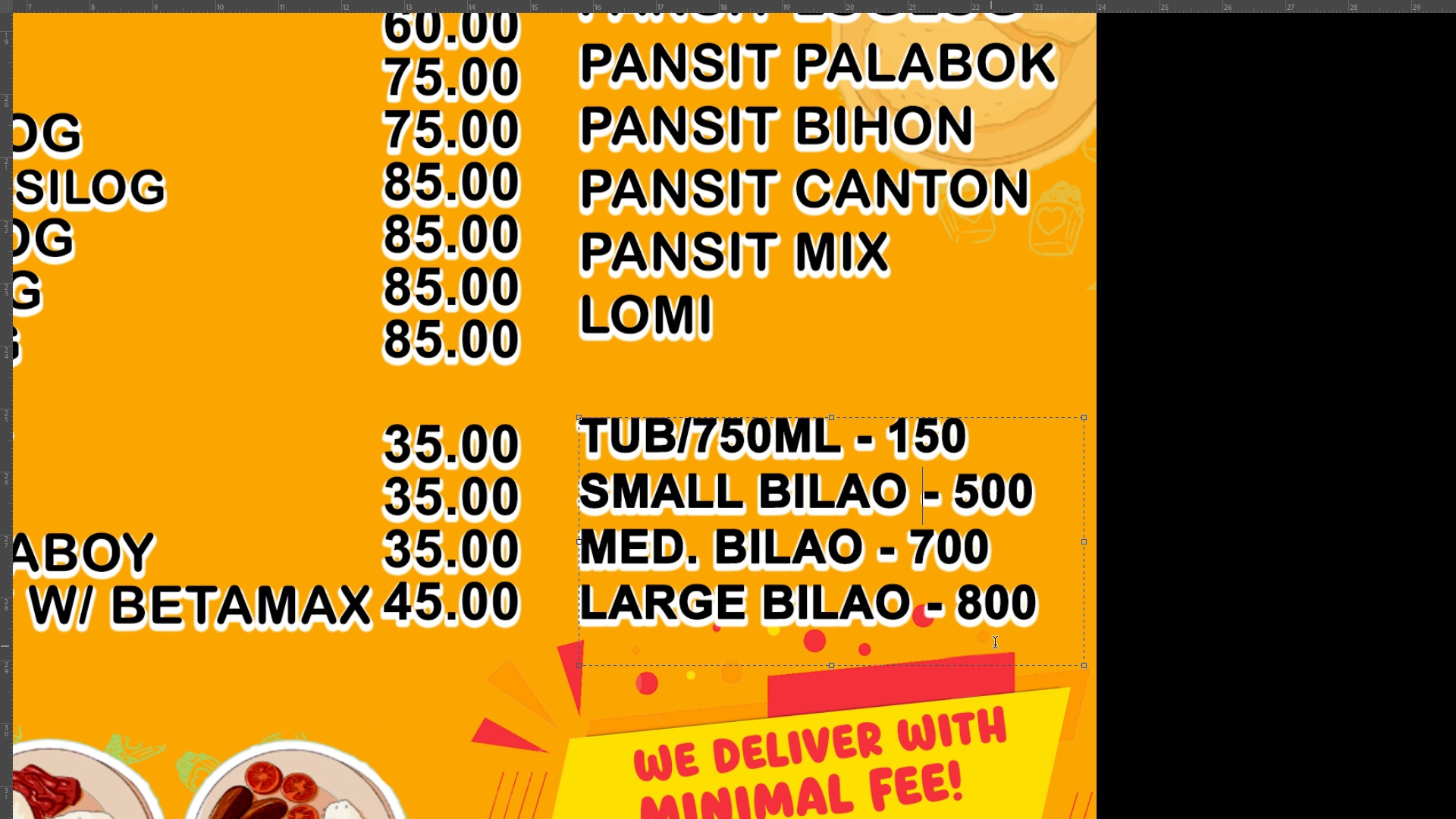 
left_click([1034, 623])
 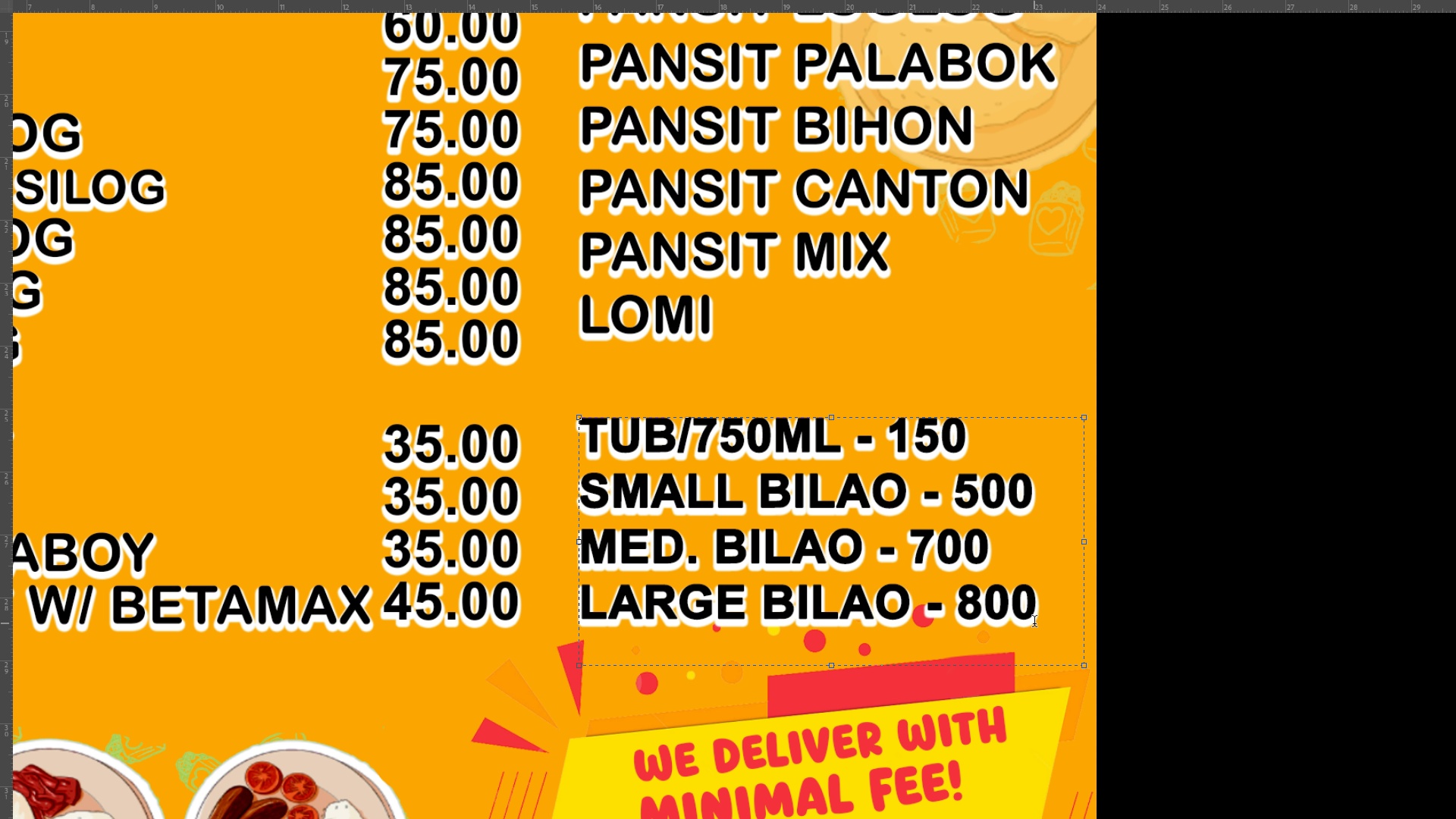 
key(Escape)
 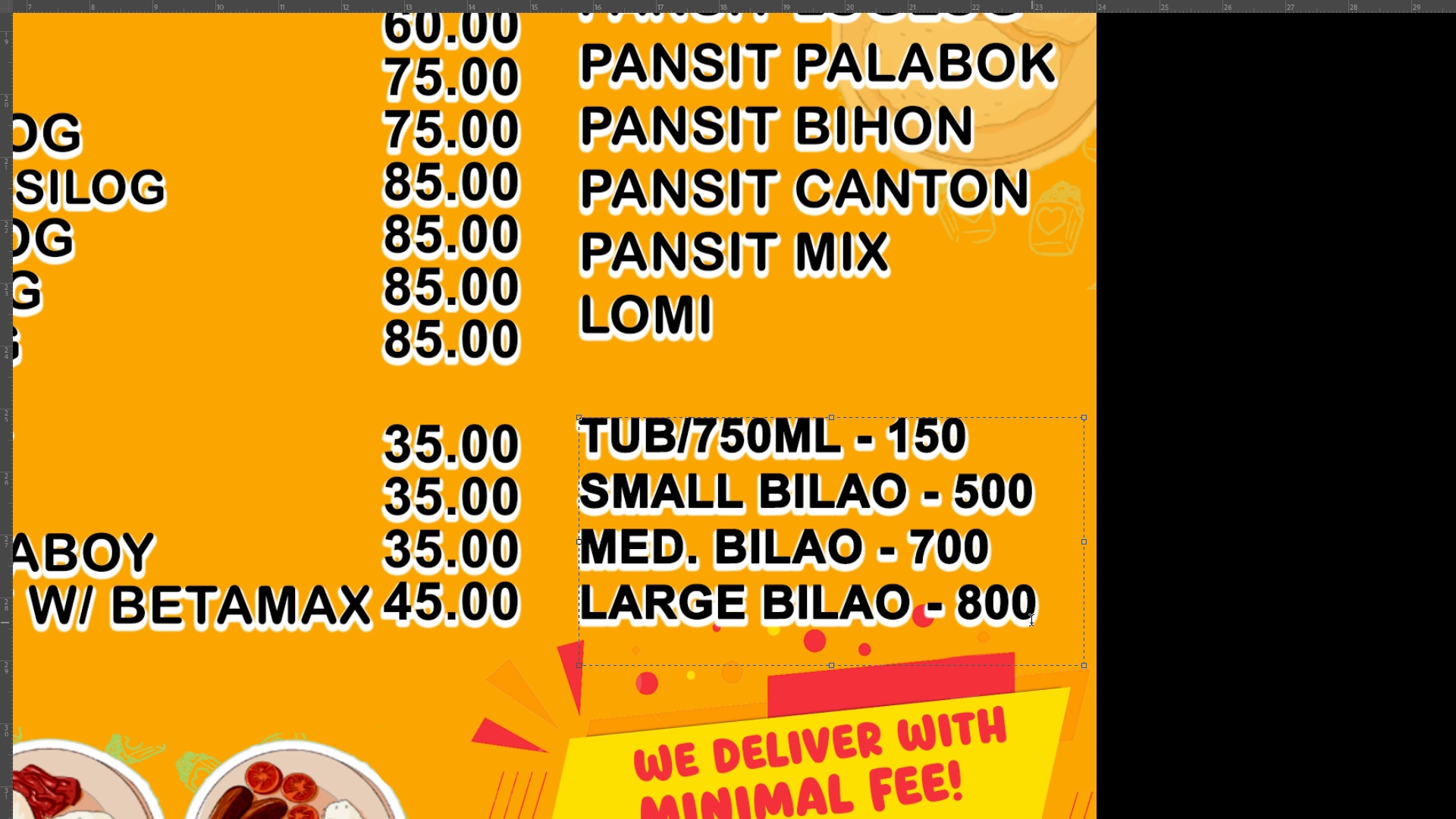 
key(F)
 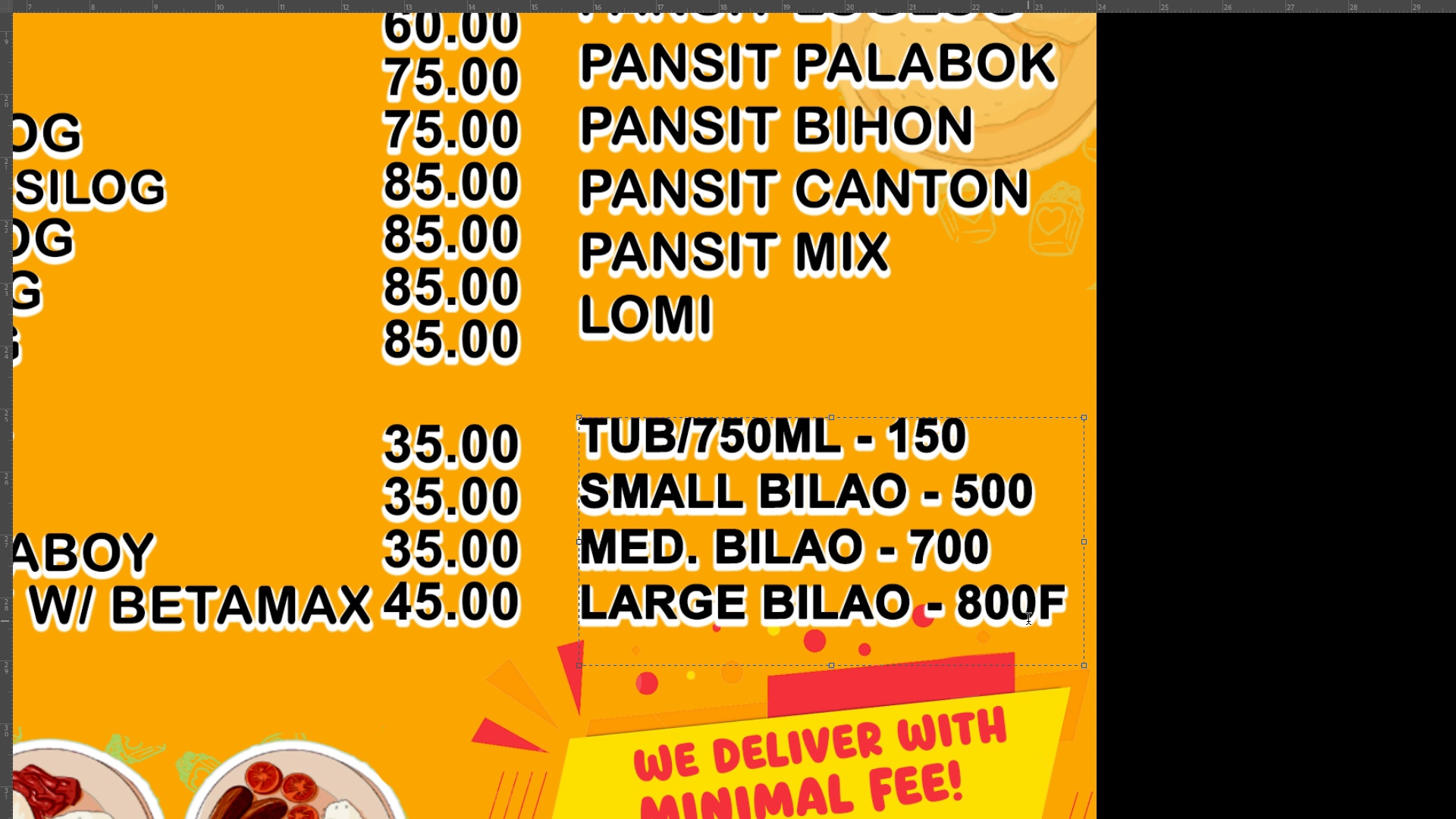 
key(Backspace)
 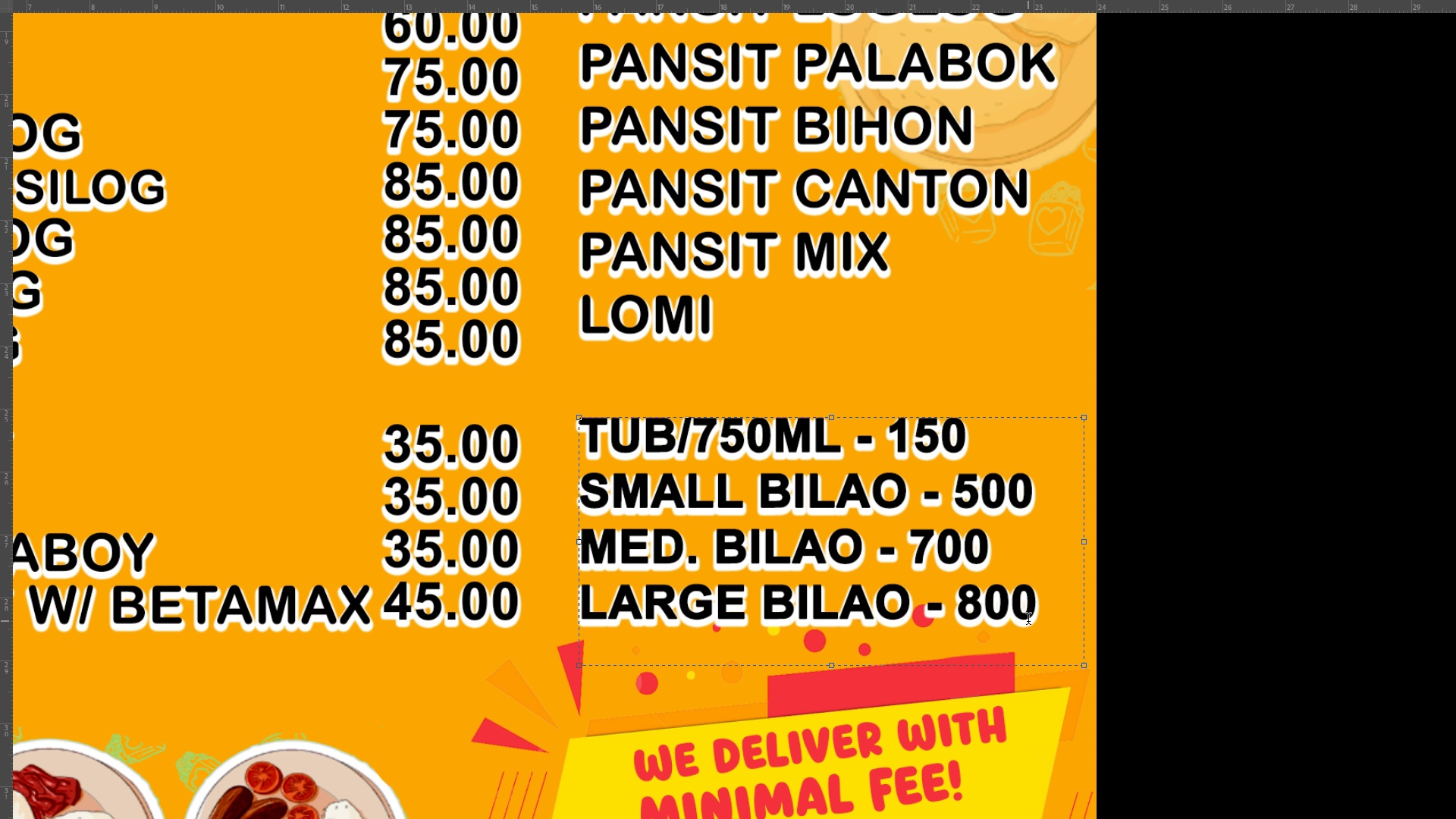 
scroll: coordinate [1072, 627], scroll_direction: up, amount: 1.0
 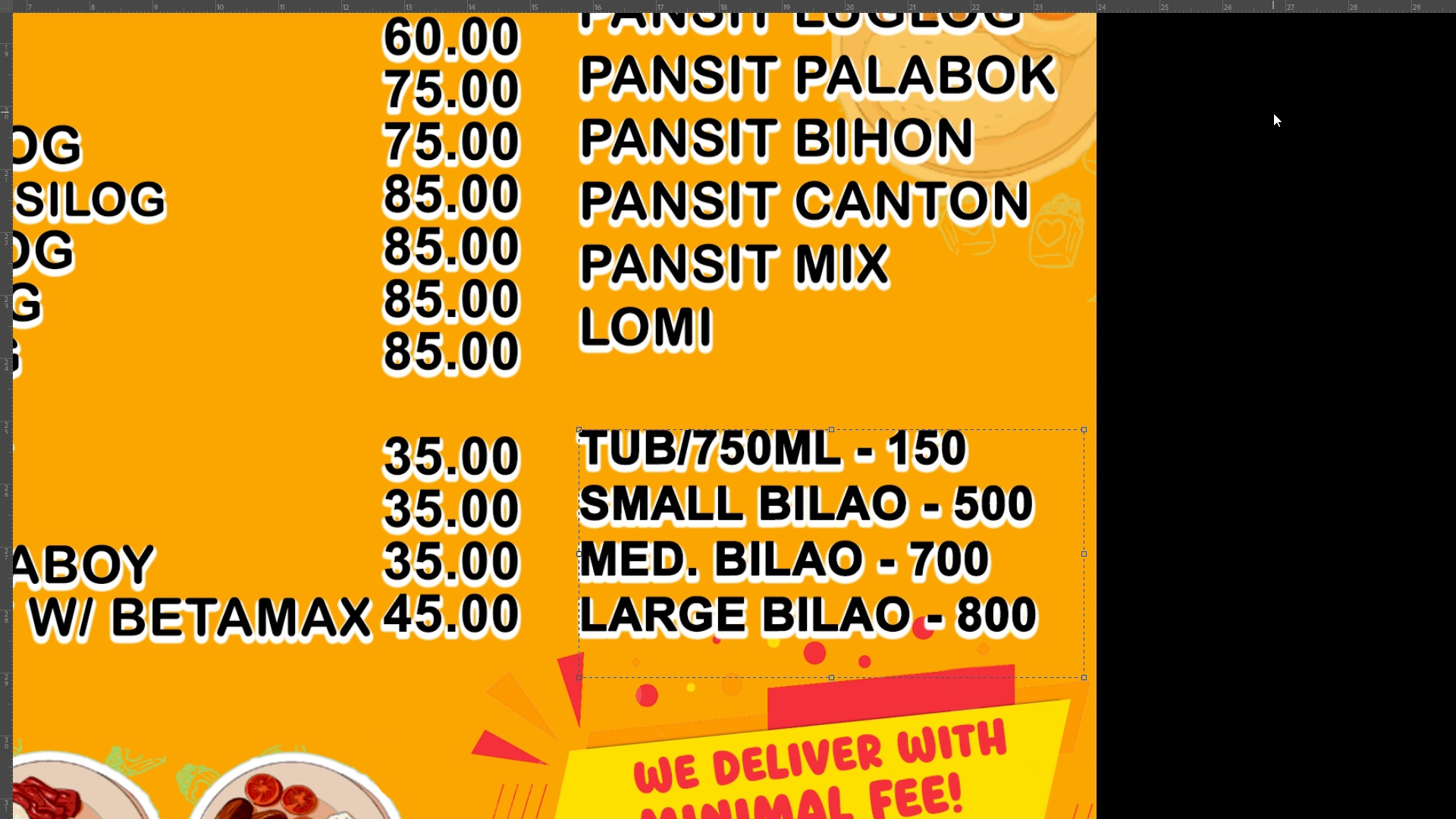 
left_click([1273, 113])
 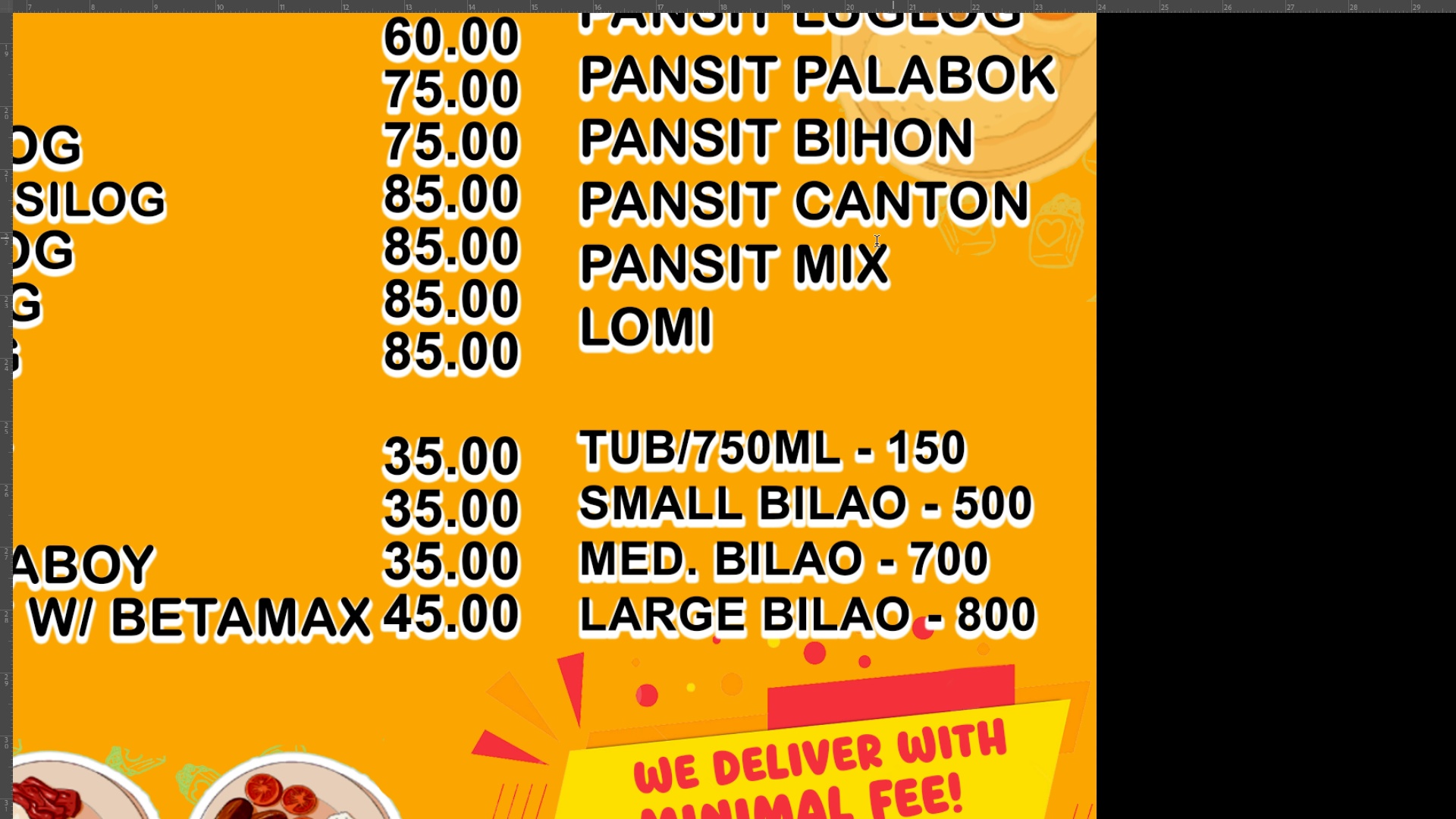 
key(F)
 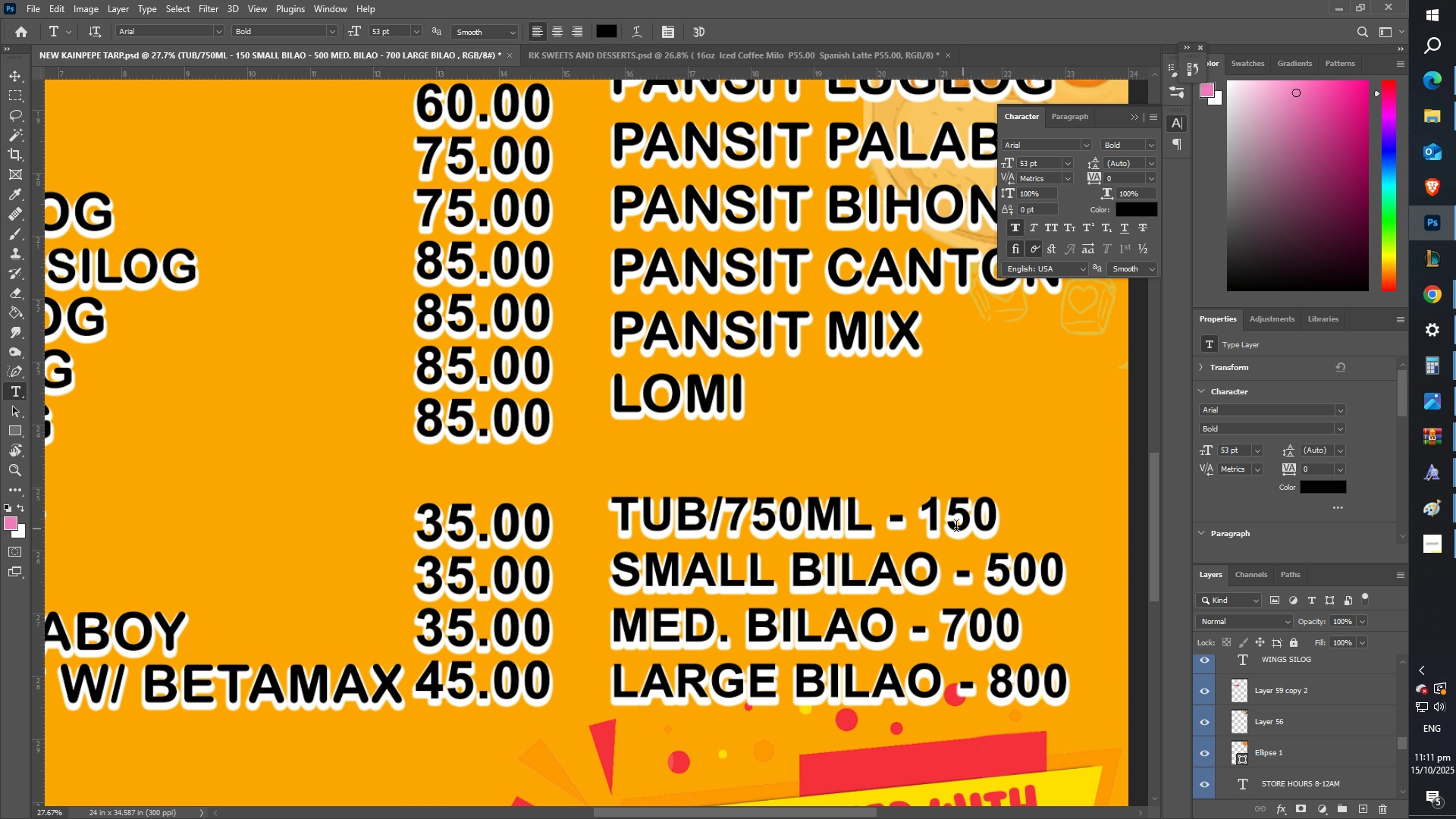 
hold_key(key=Space, duration=0.86)
 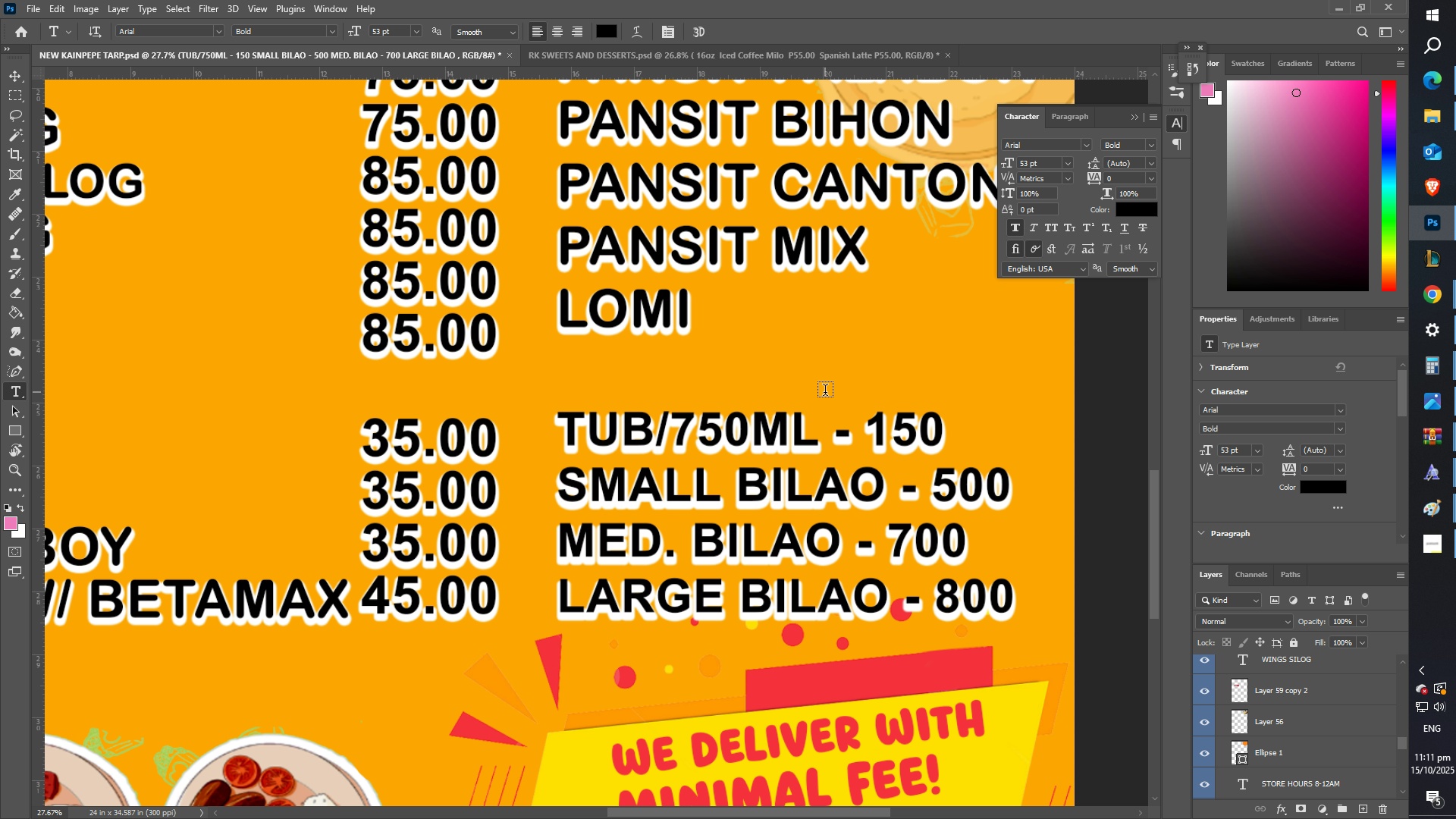 
left_click_drag(start_coordinate=[876, 475], to_coordinate=[822, 390])
 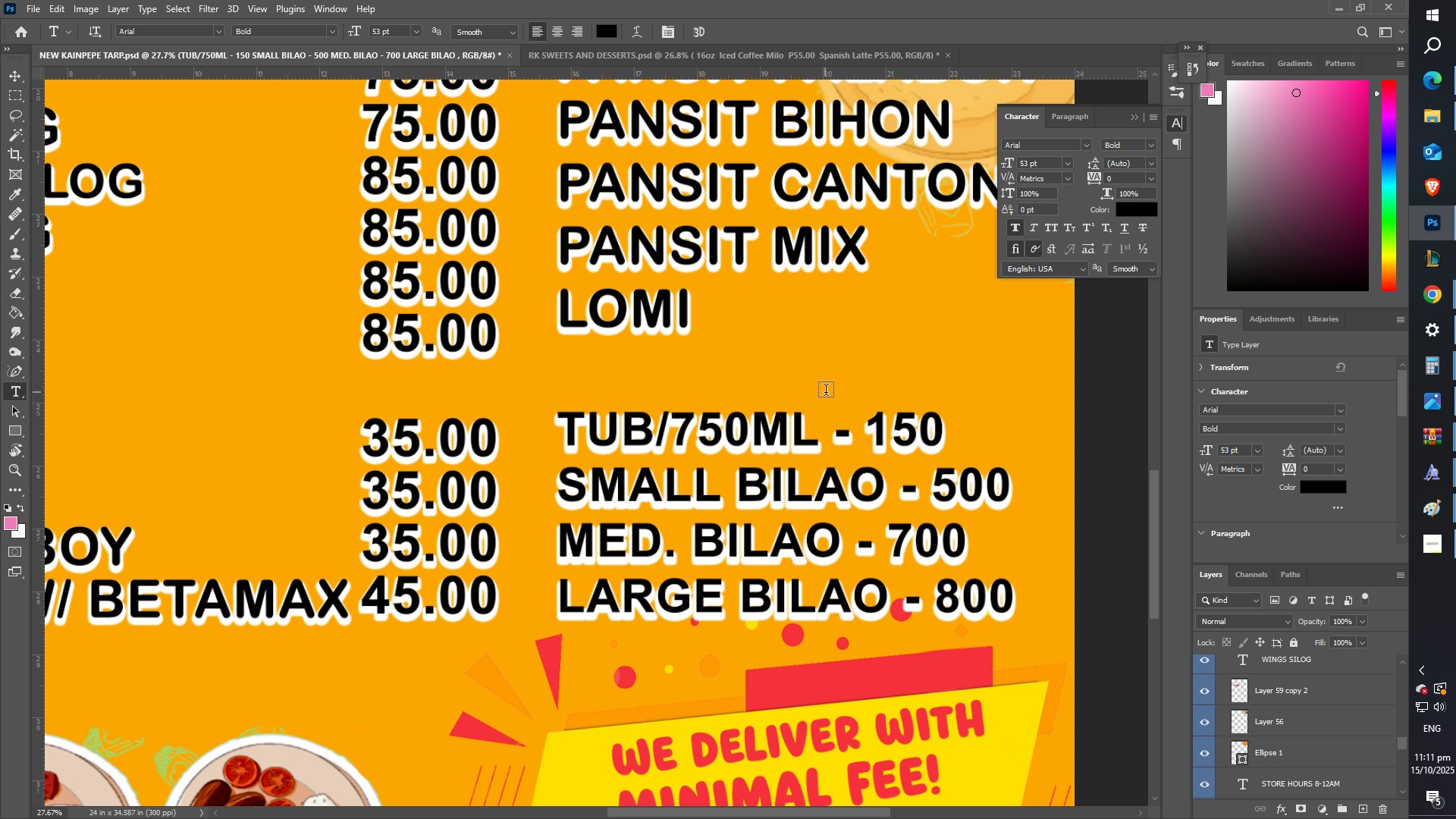 
type(ffz)
 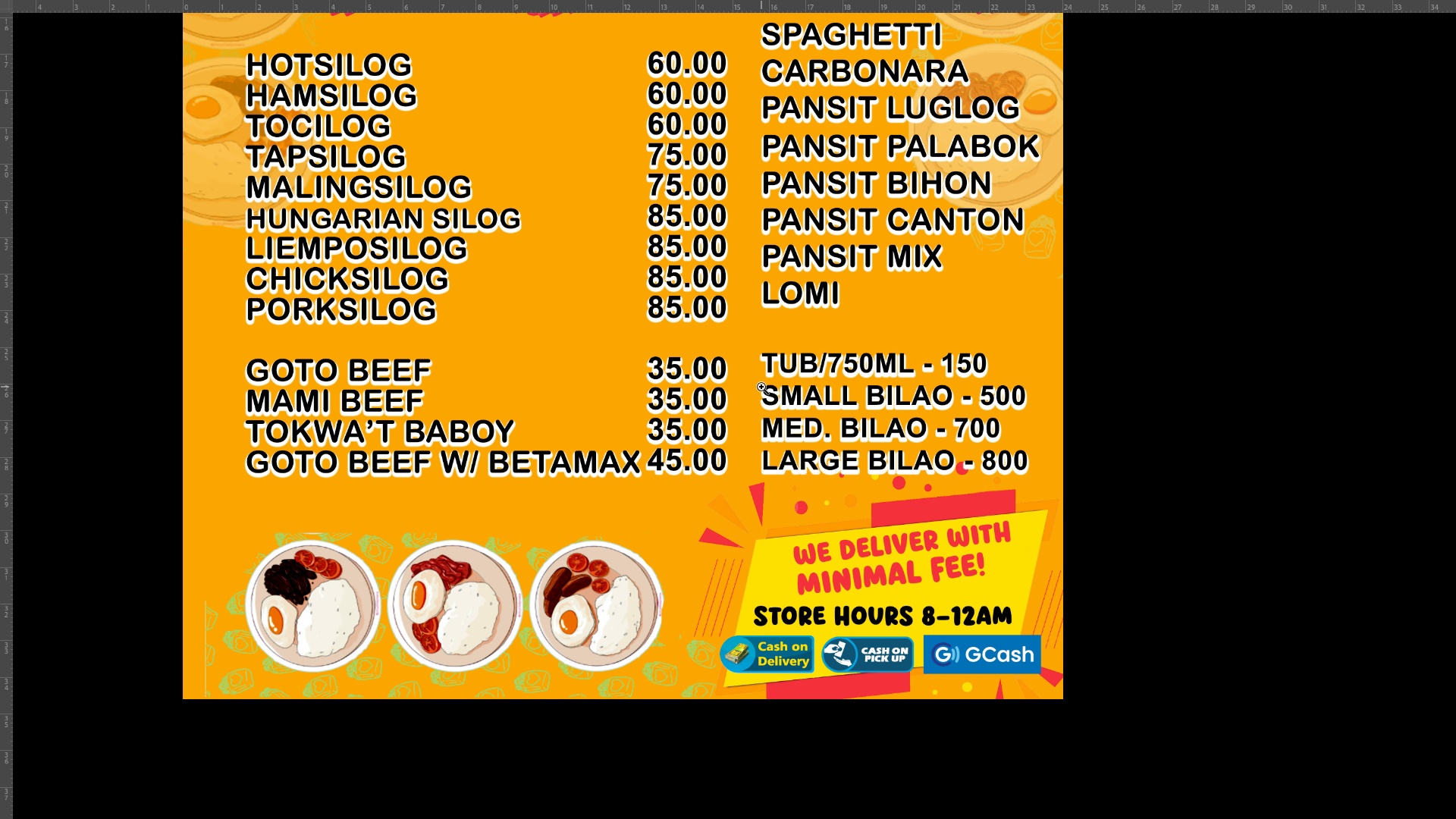 
hold_key(key=Space, duration=0.48)
 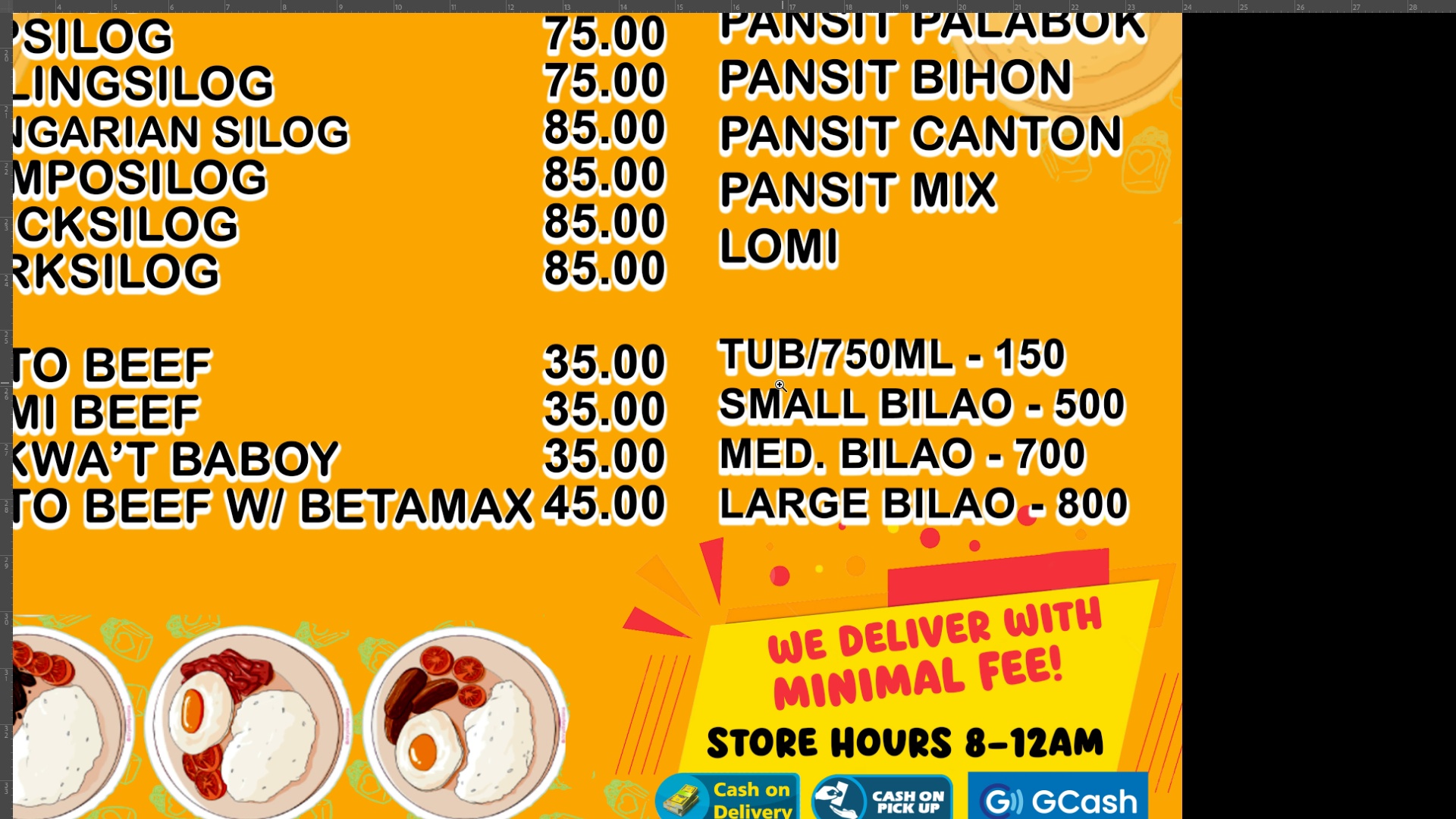 
left_click_drag(start_coordinate=[687, 390], to_coordinate=[867, 378])
 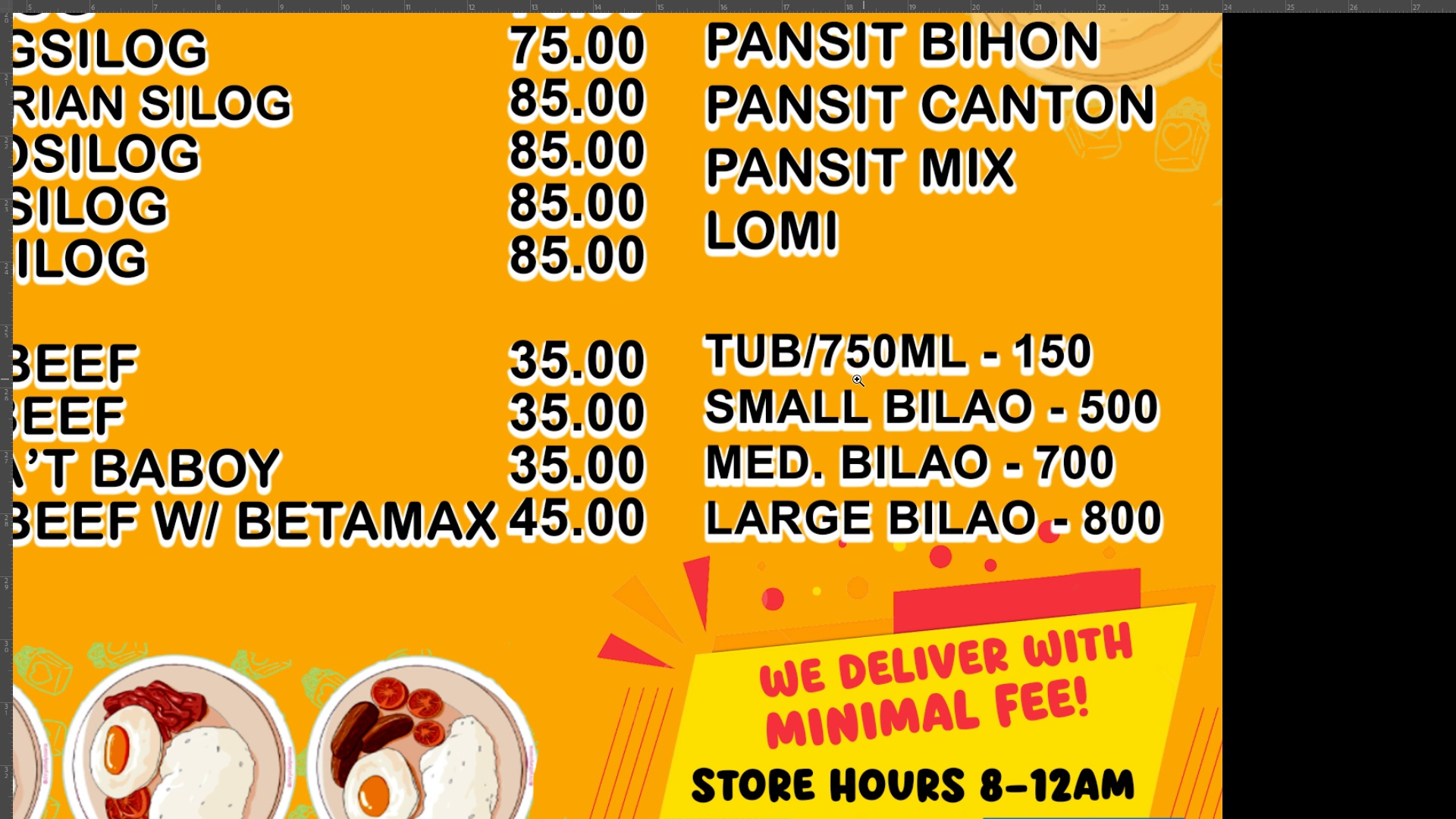 
left_click_drag(start_coordinate=[841, 379], to_coordinate=[759, 388])
 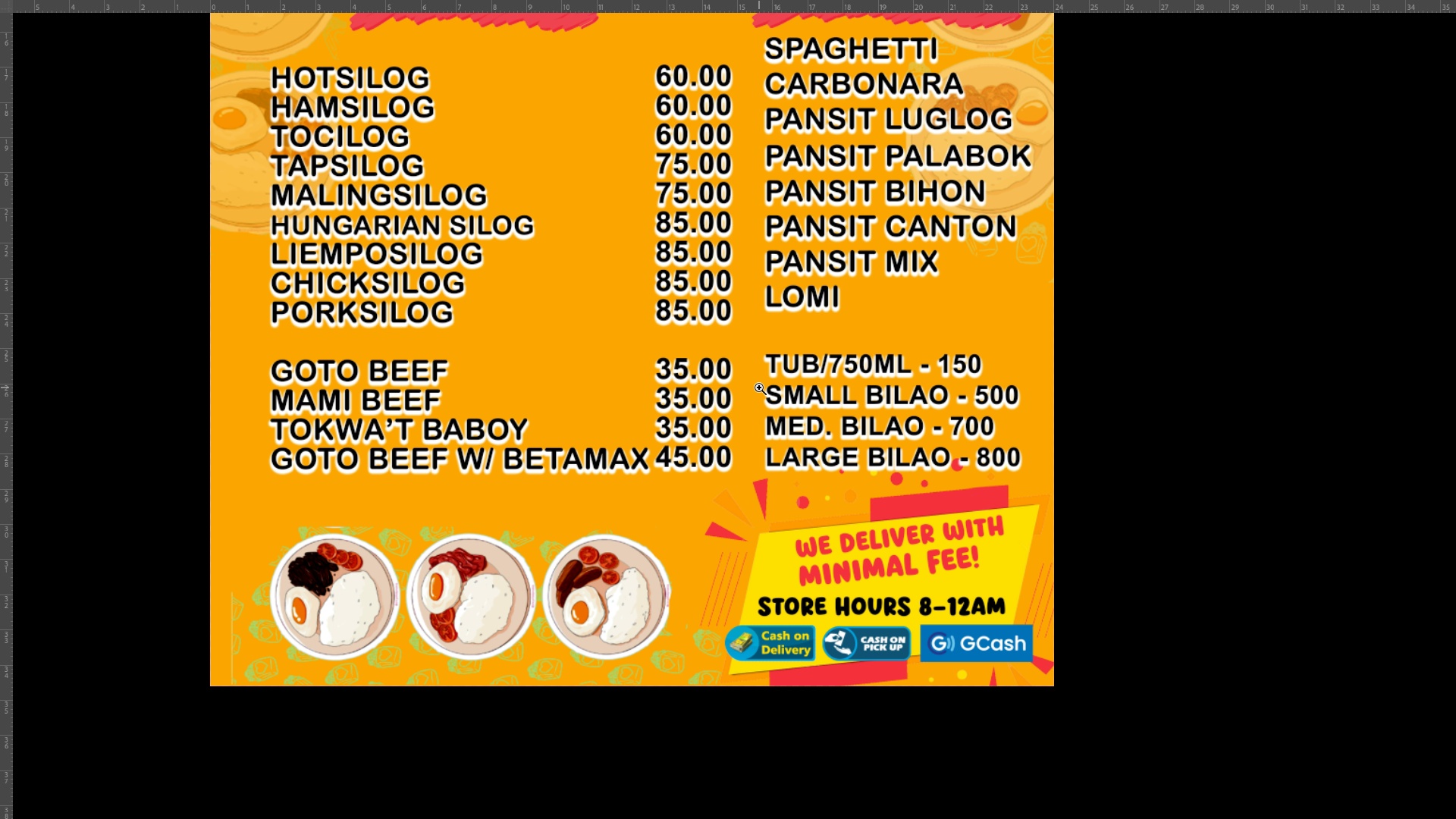 
hold_key(key=Space, duration=0.33)
 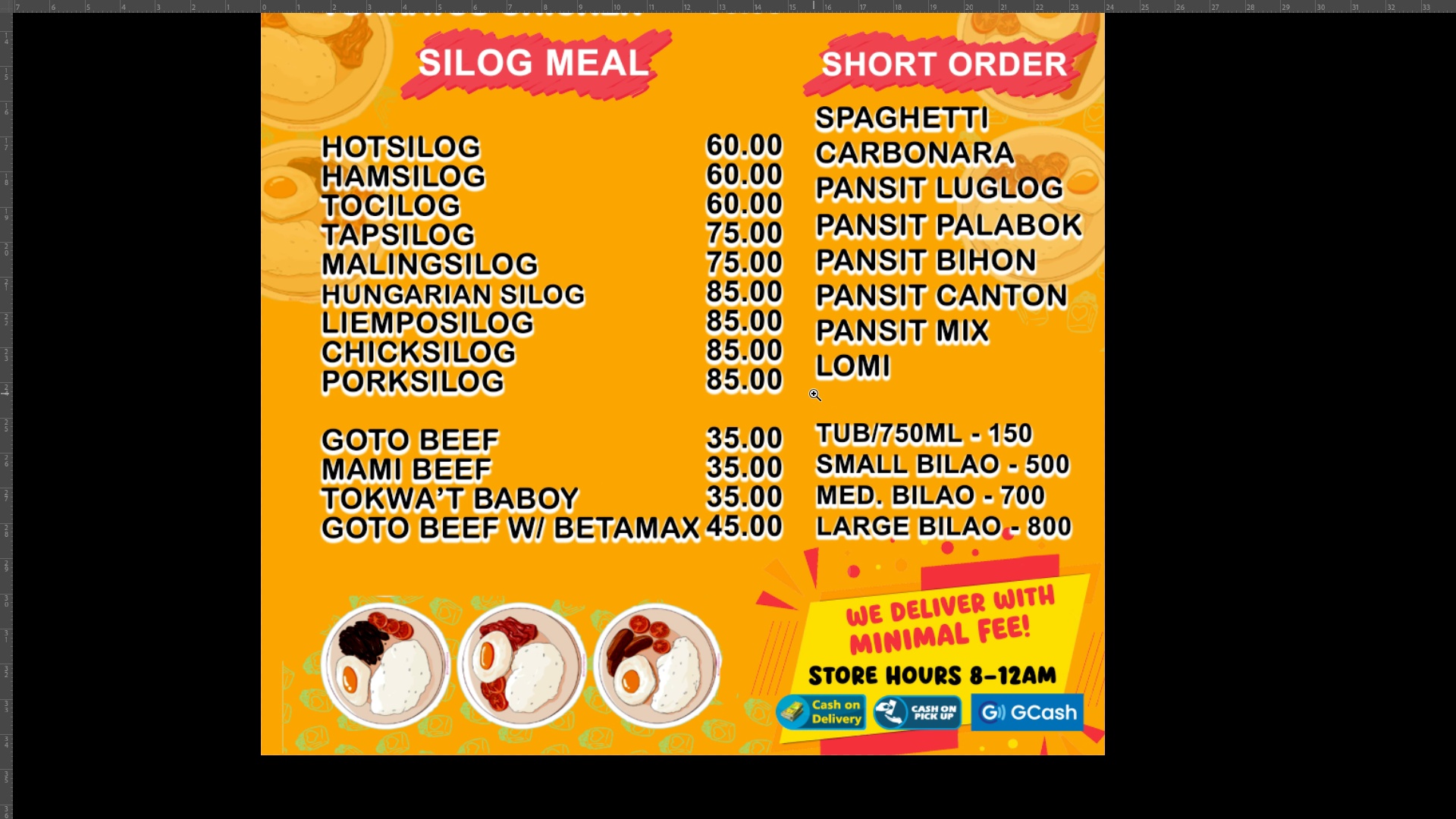 
left_click_drag(start_coordinate=[762, 348], to_coordinate=[796, 399])
 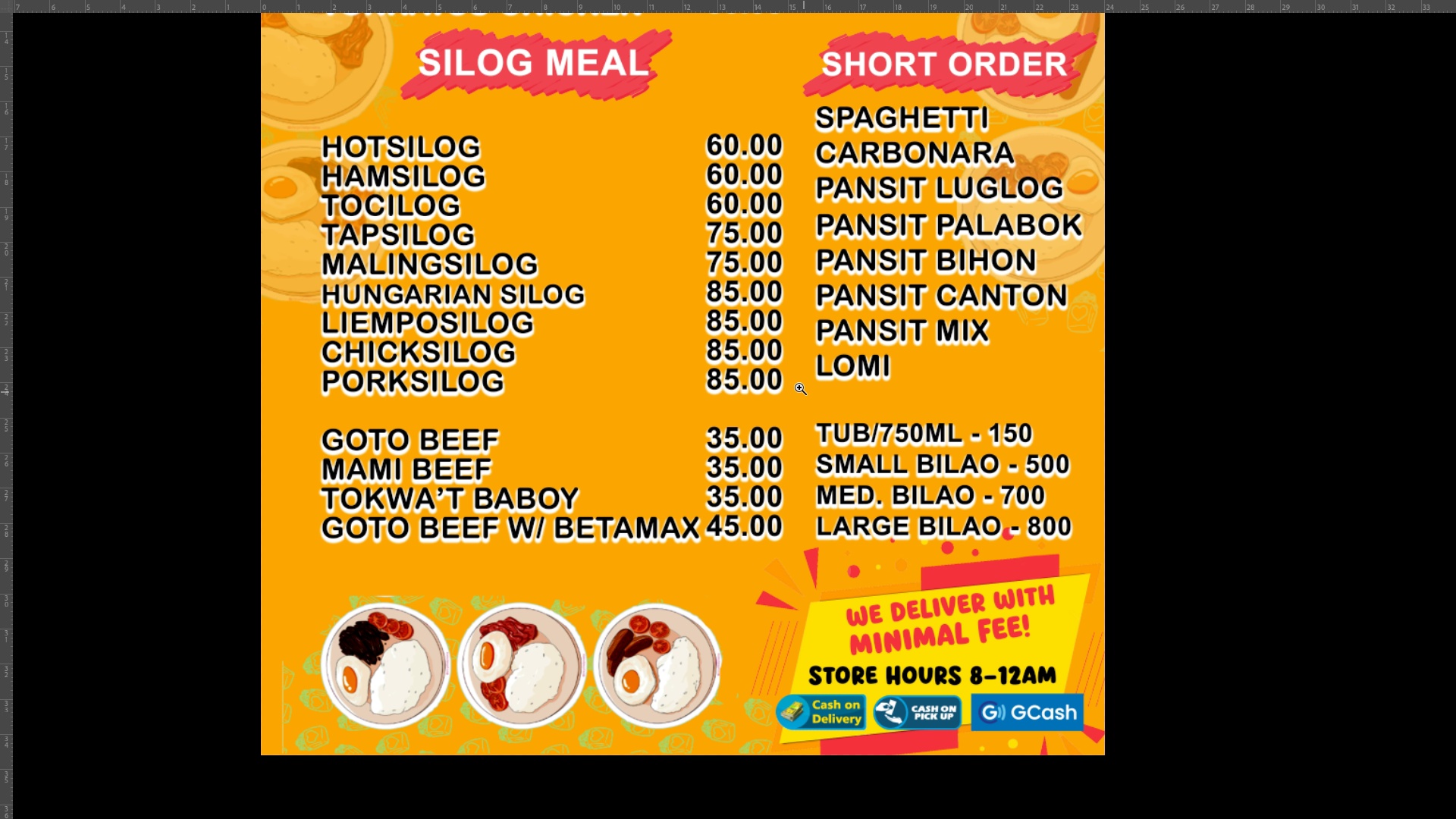 
scroll: coordinate [773, 381], scroll_direction: up, amount: 15.0
 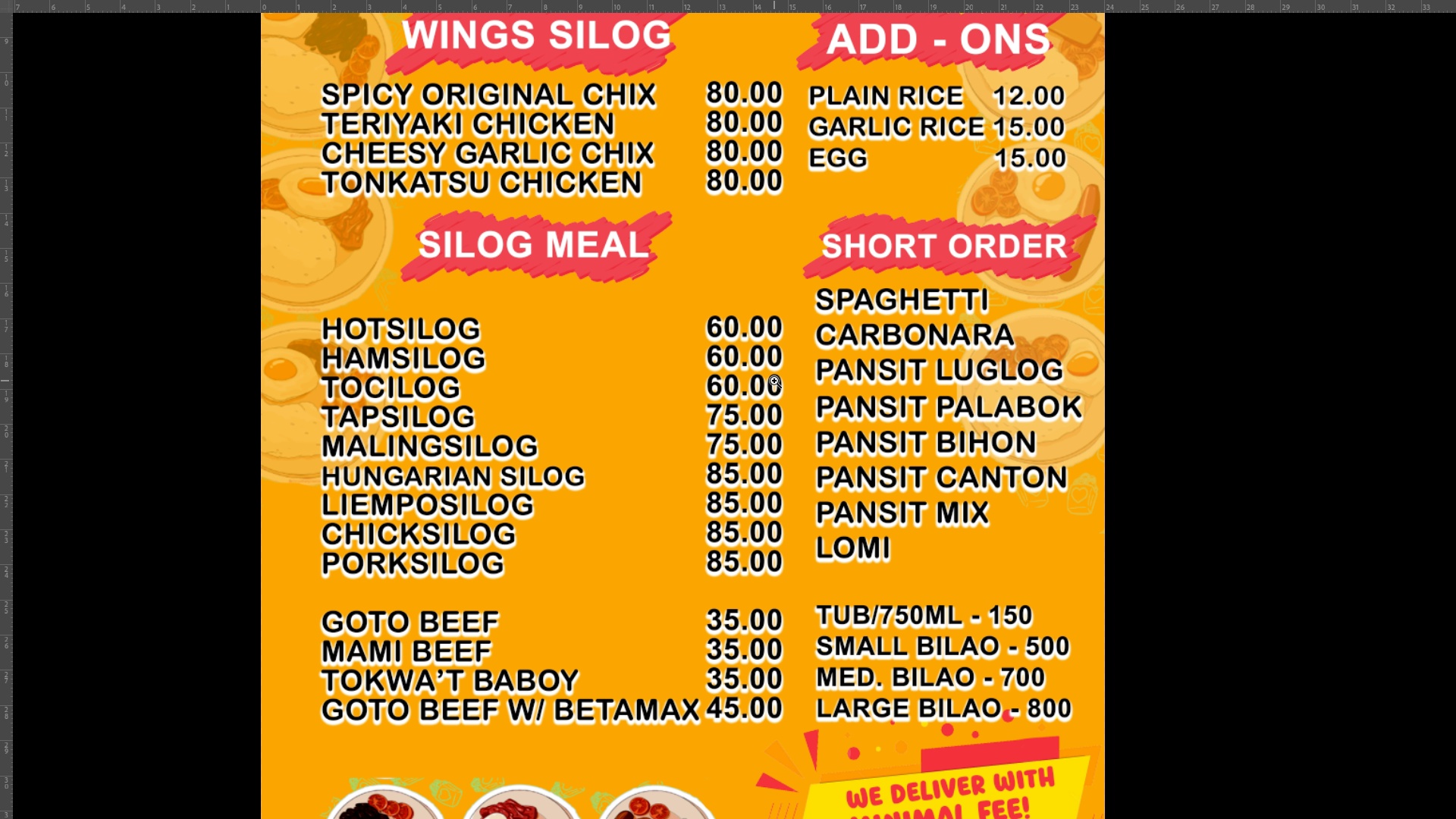 
scroll: coordinate [776, 384], scroll_direction: none, amount: 0.0
 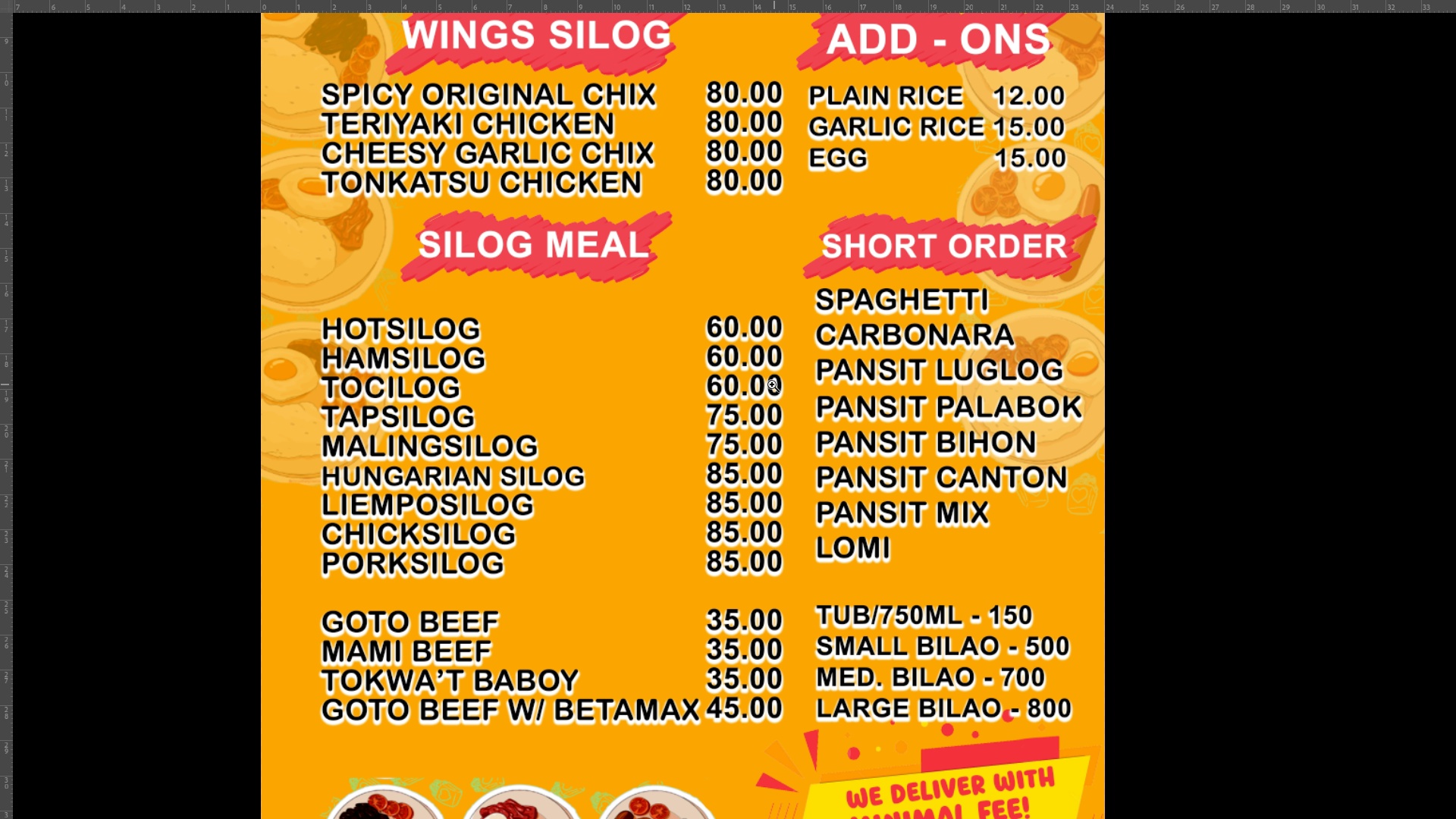 
key(Z)
 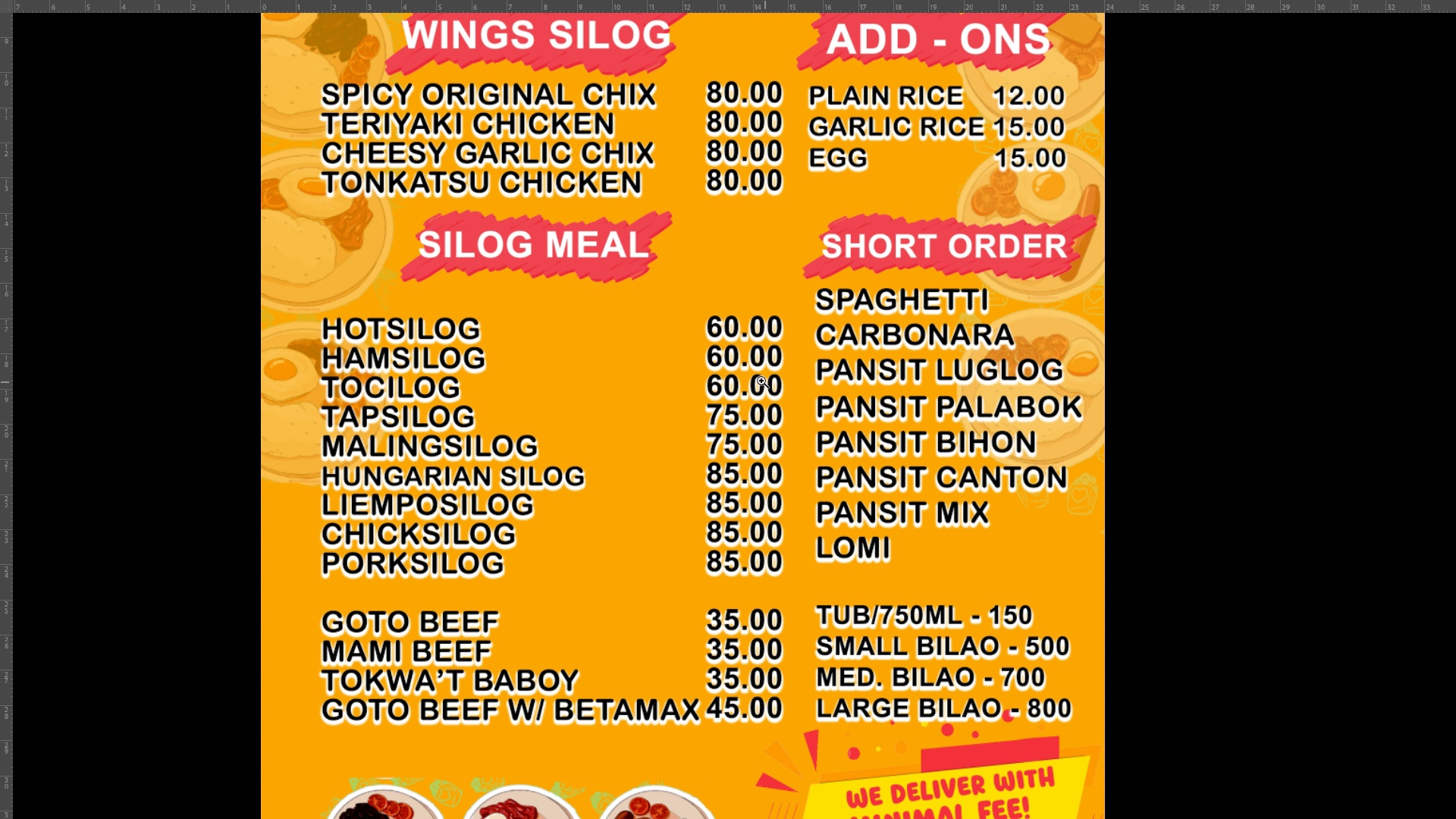 
left_click_drag(start_coordinate=[757, 381], to_coordinate=[733, 379])
 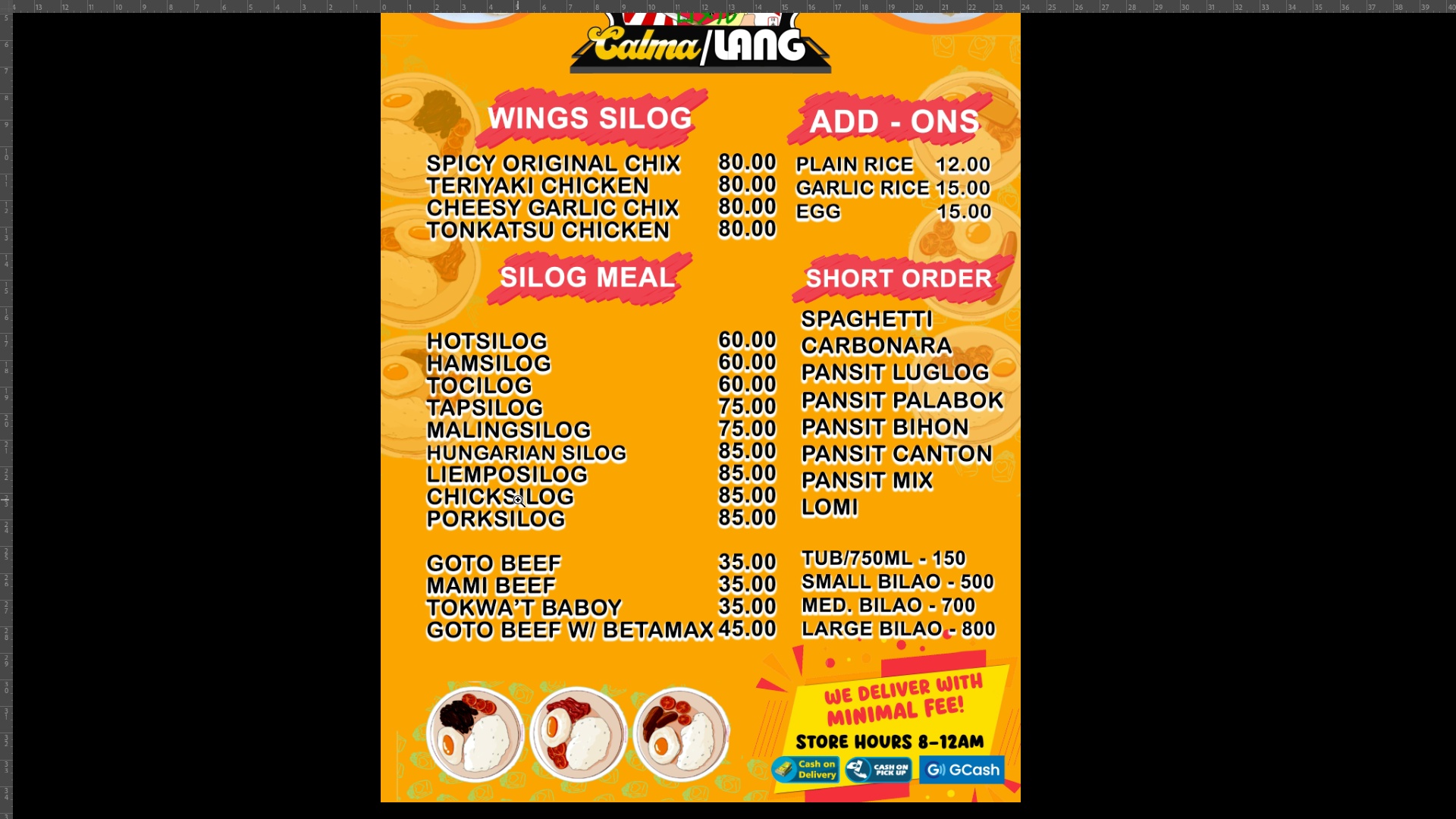 
wait(127.89)
 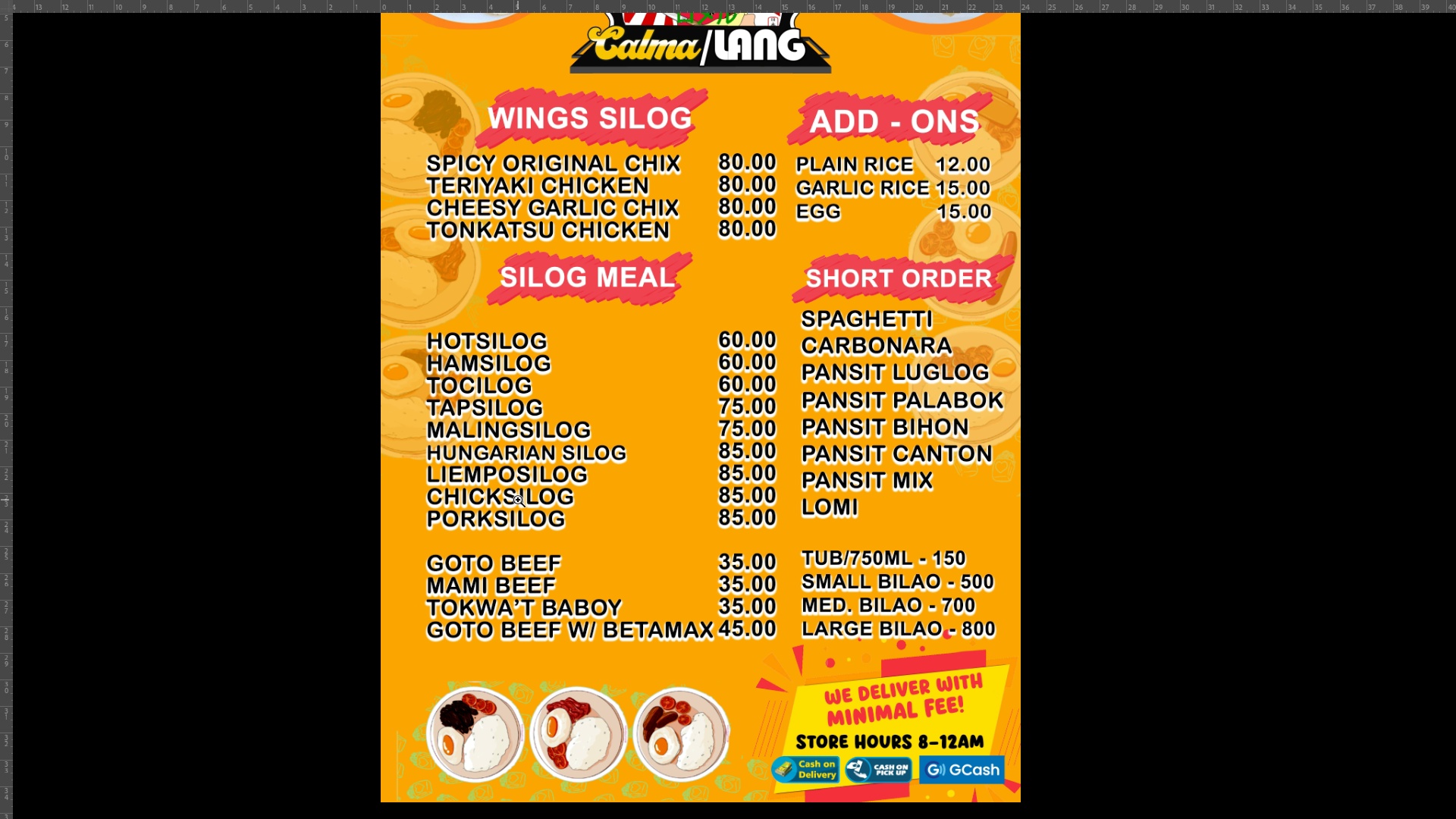 
key(F)
 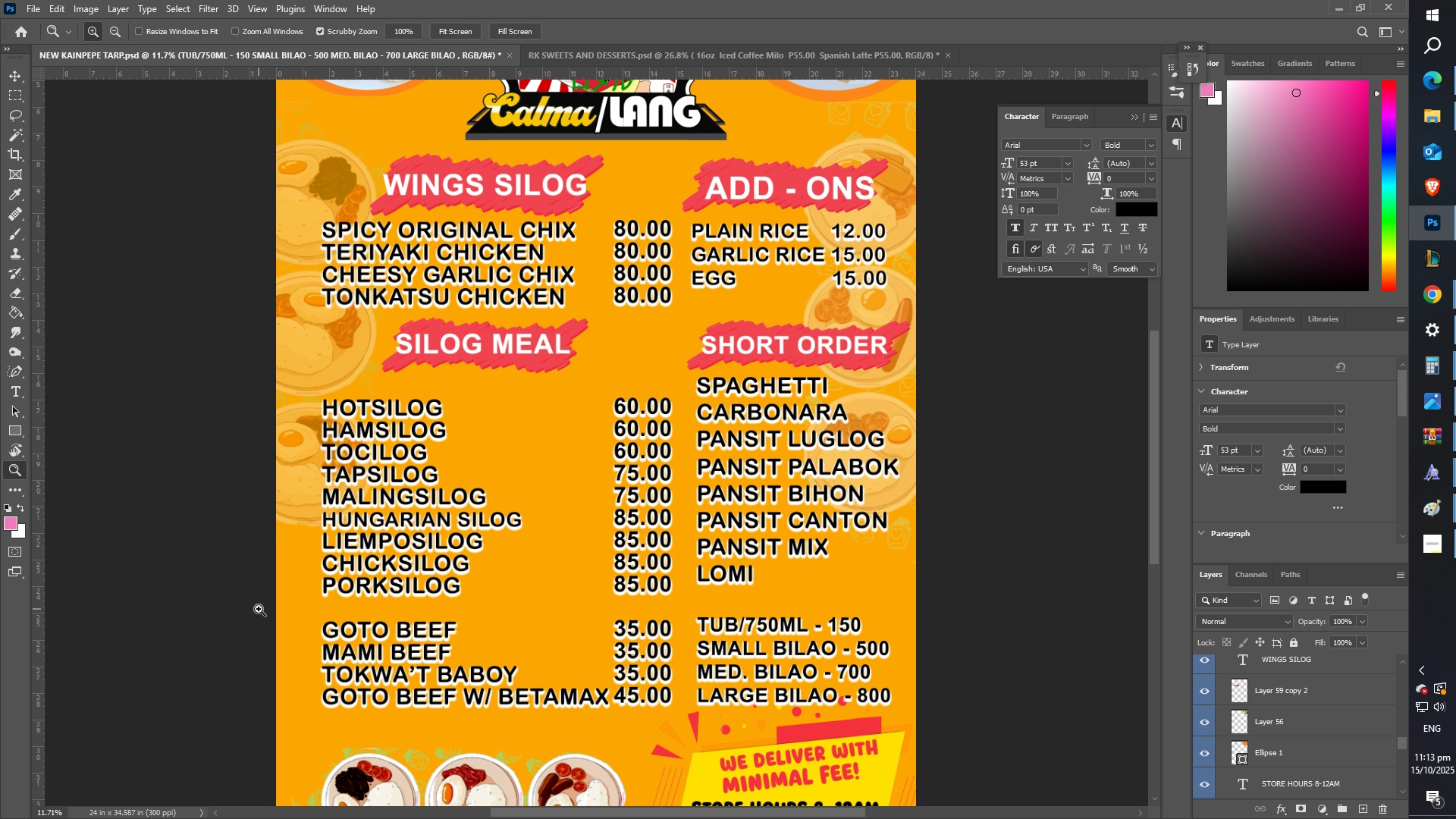 
scroll: coordinate [352, 571], scroll_direction: down, amount: 6.0
 